 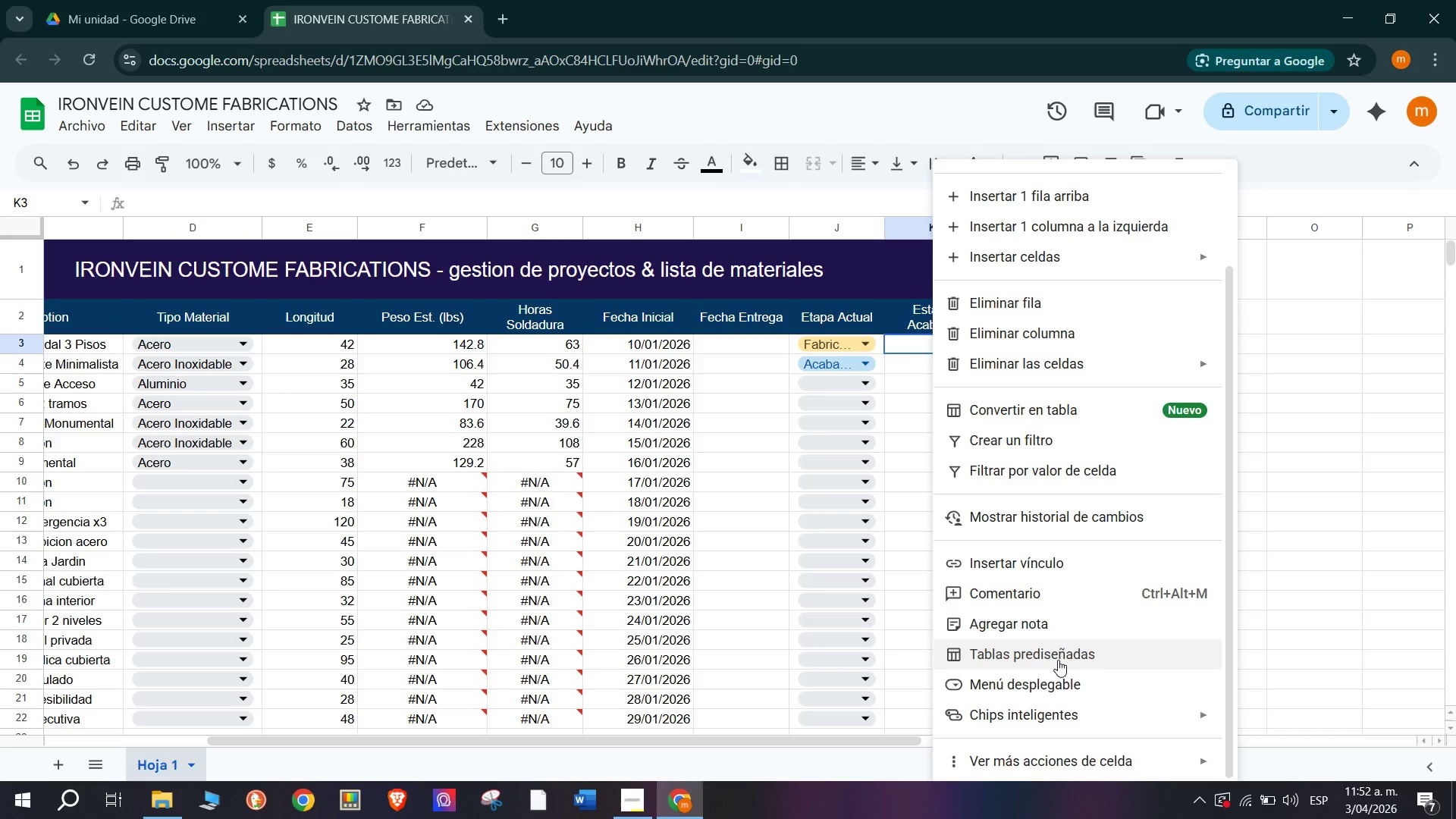 
left_click([1084, 685])
 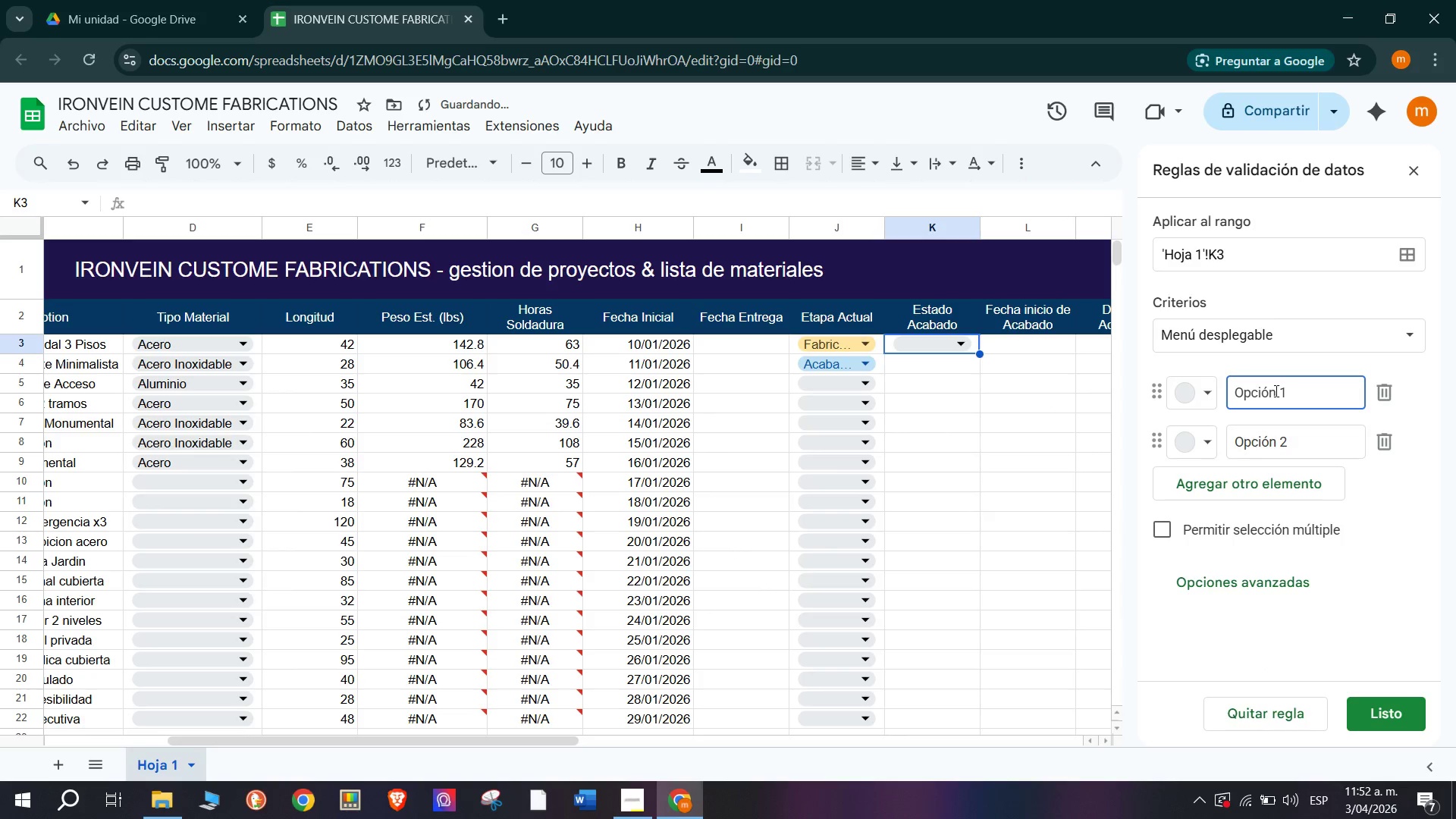 
left_click_drag(start_coordinate=[1293, 391], to_coordinate=[1096, 393])
 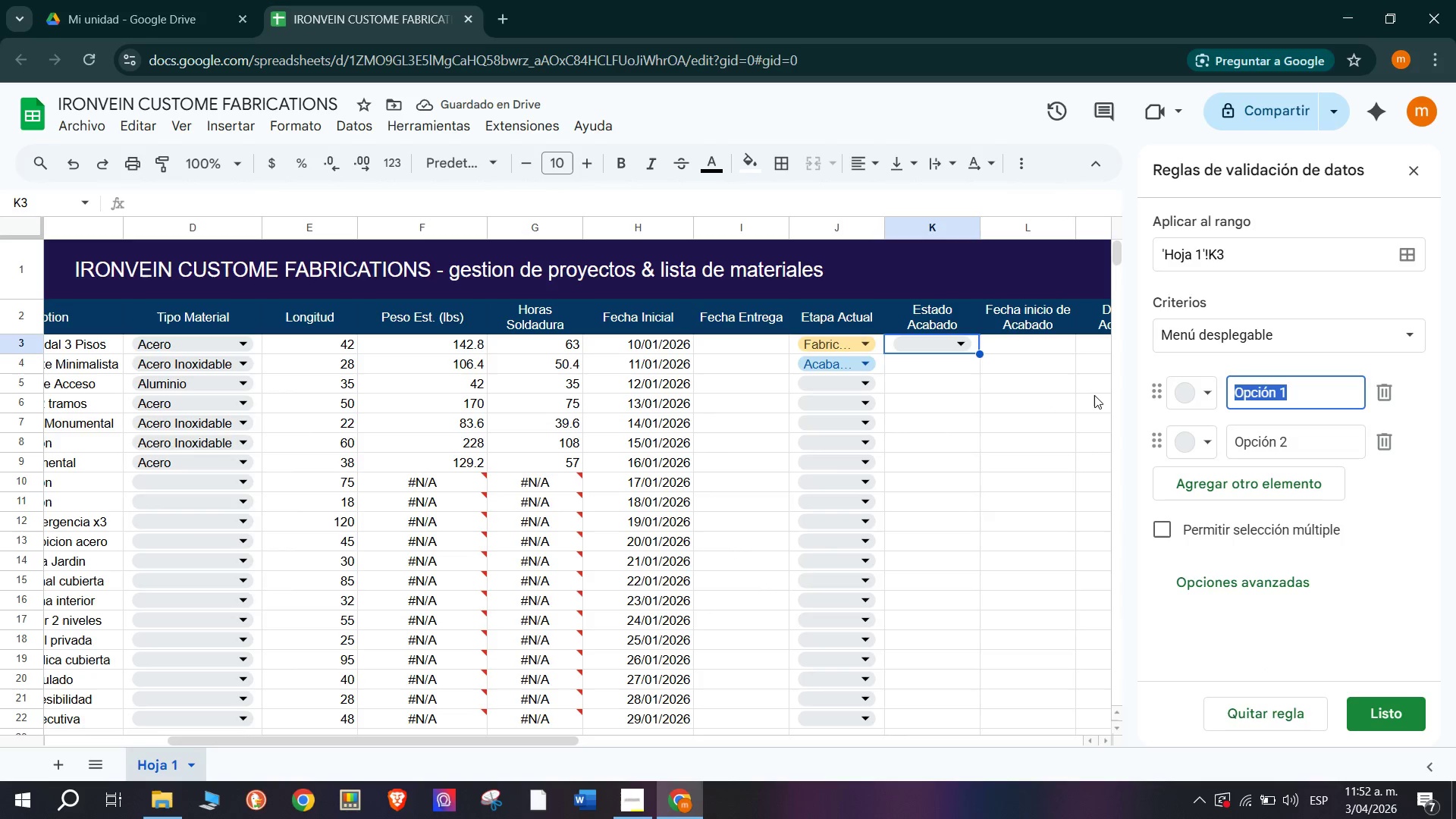 
type(Pendiente)
 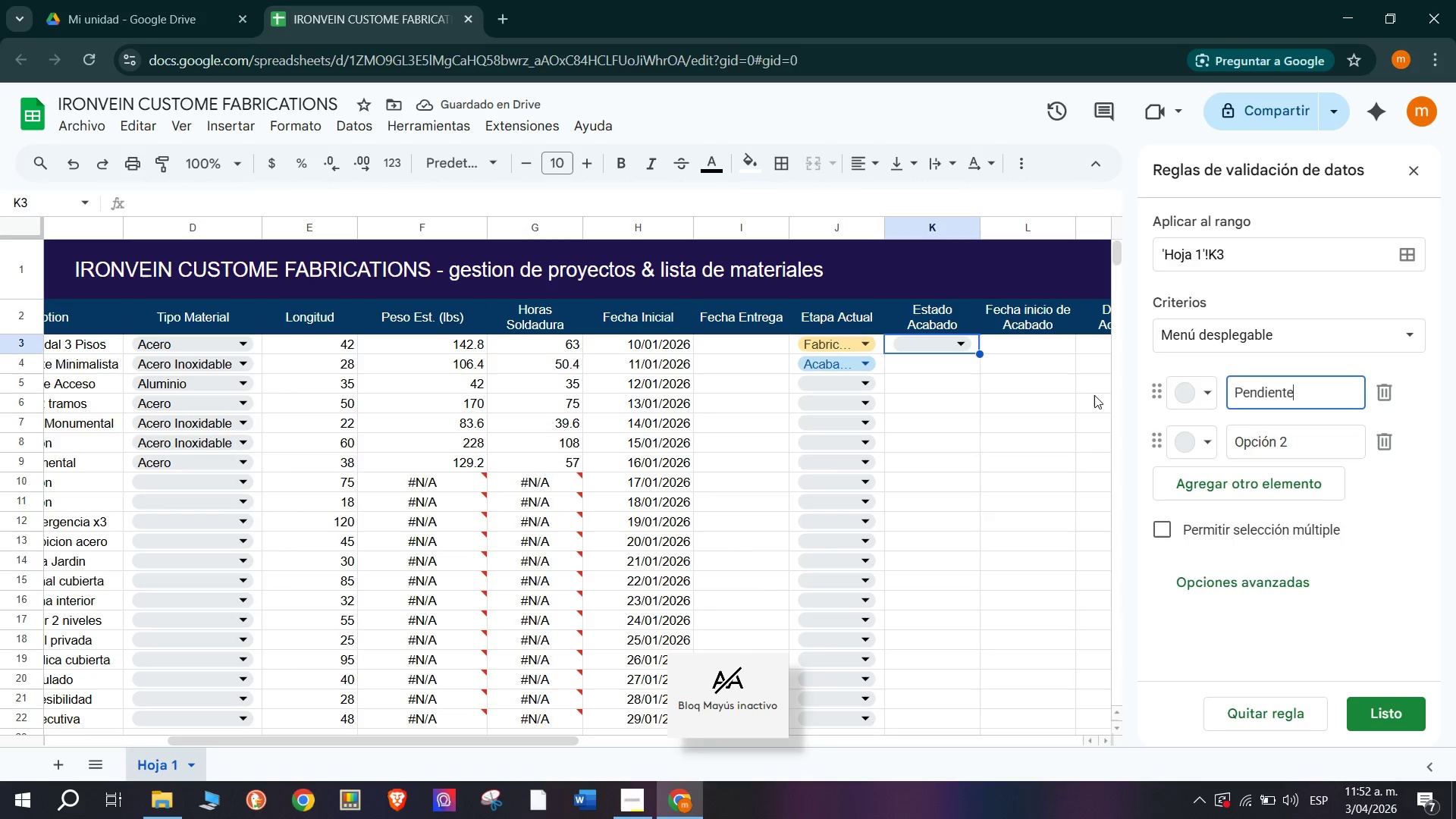 
key(Enter)
 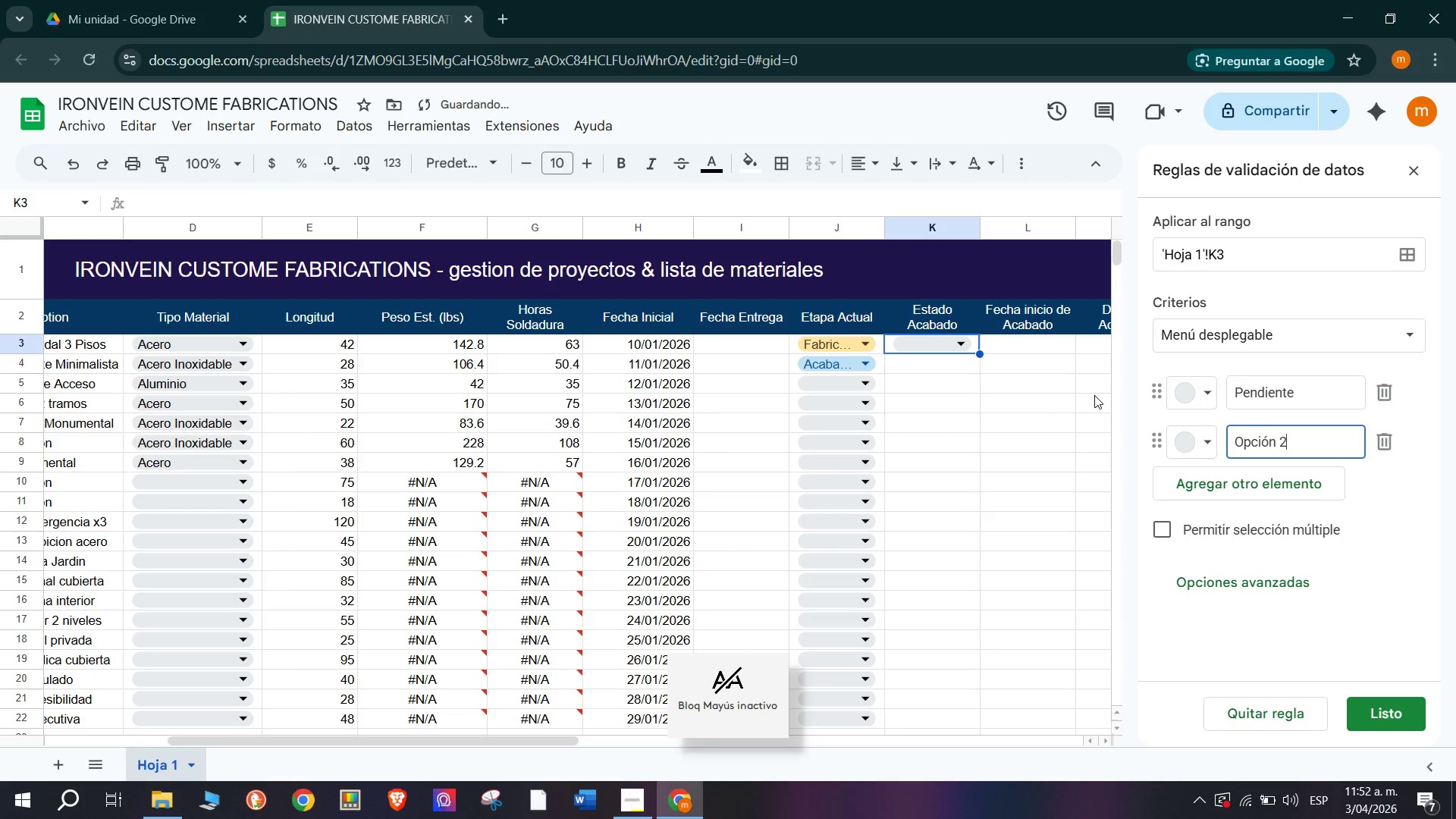 
hold_key(key=Backspace, duration=0.97)
 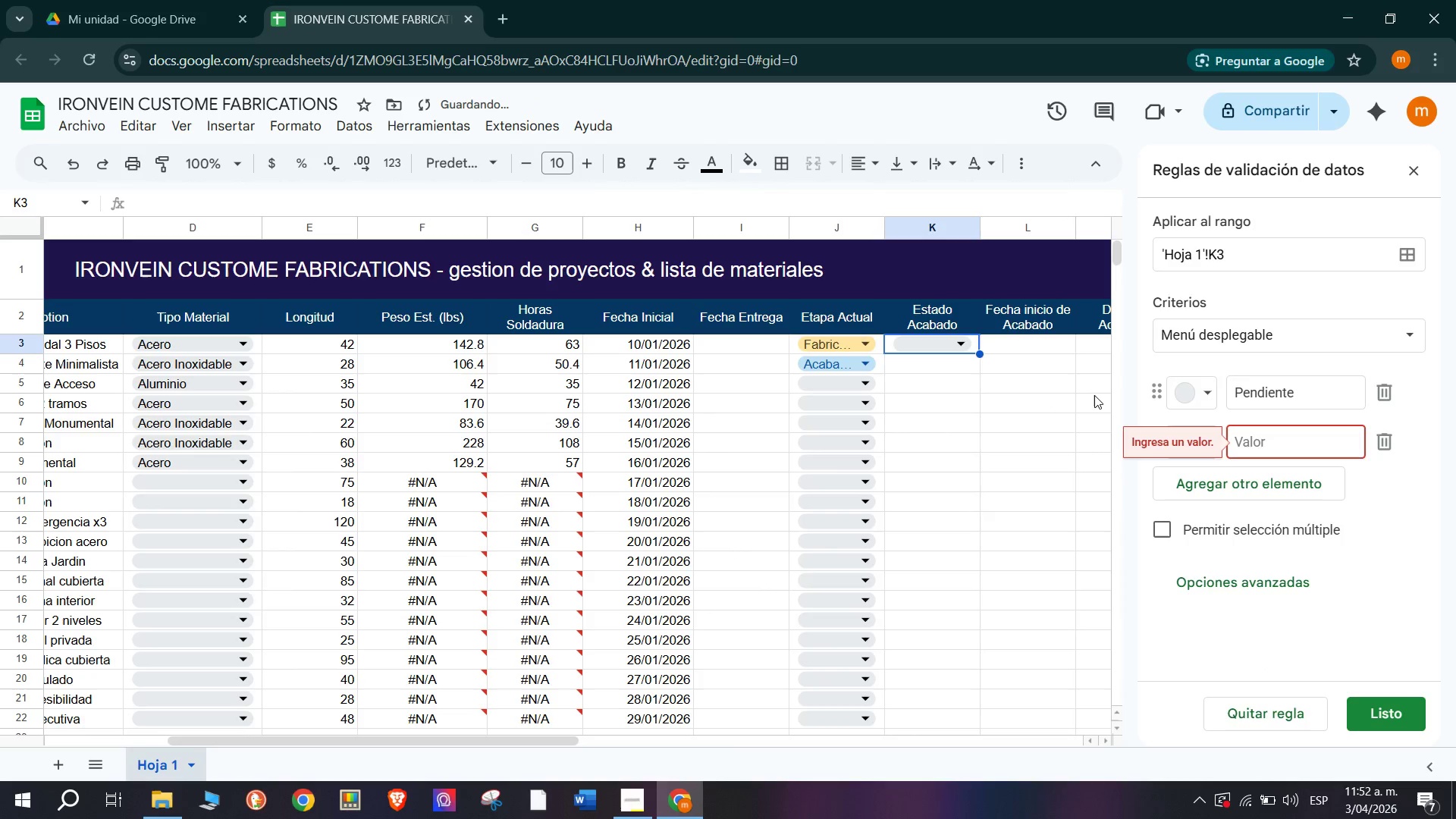 
type(En Proceso)
 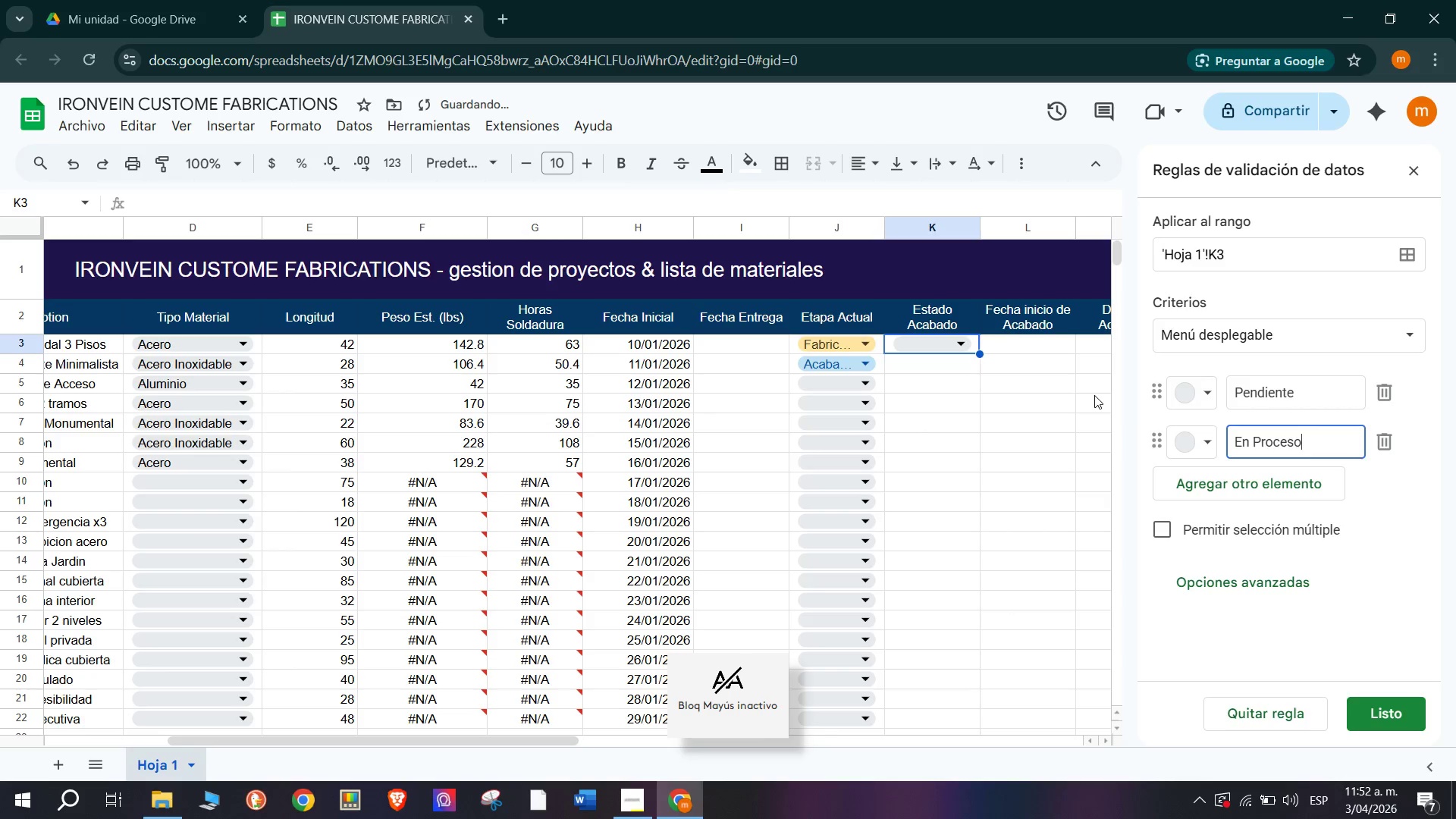 
key(Enter)
 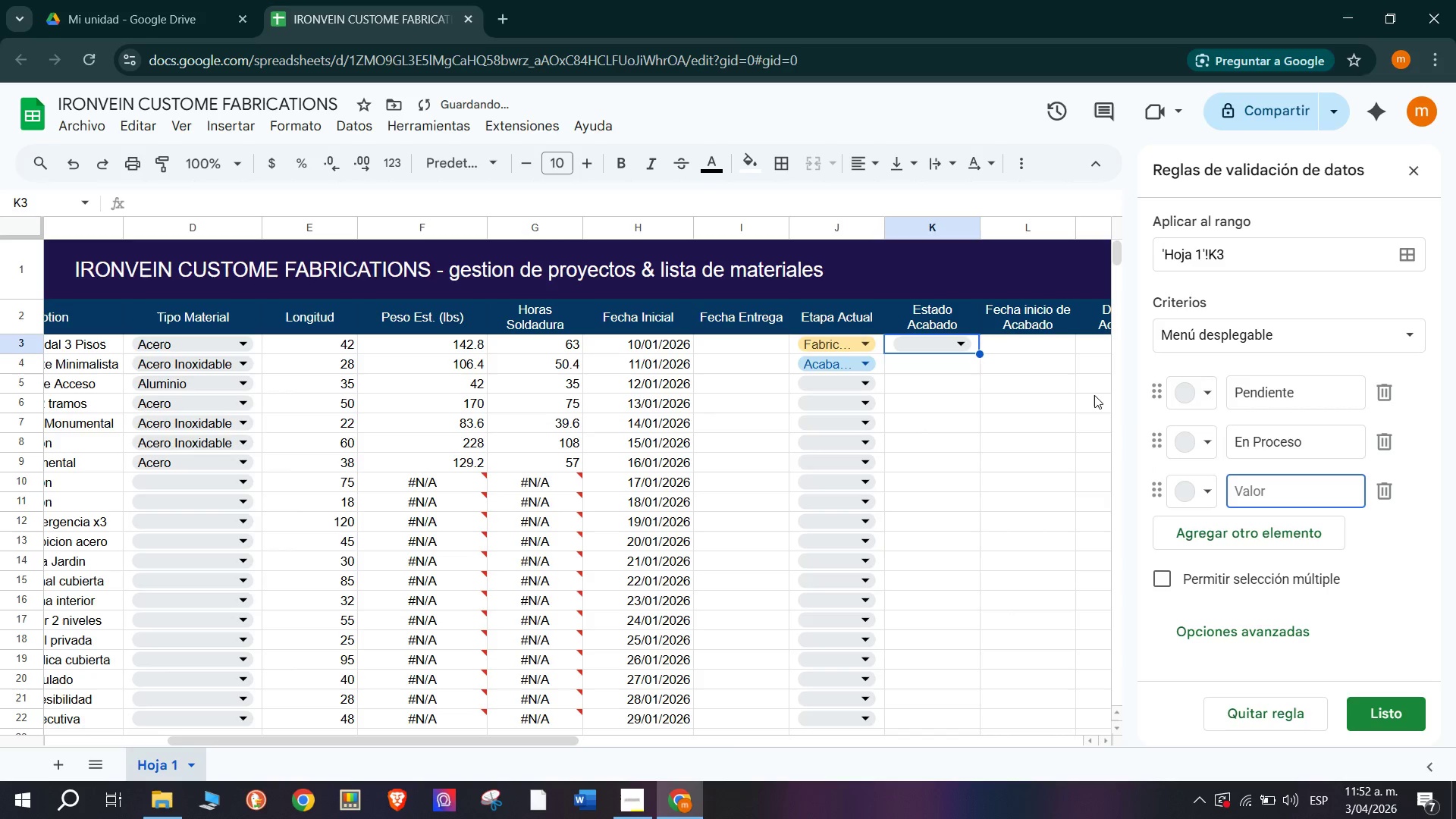 
type(Completado)
 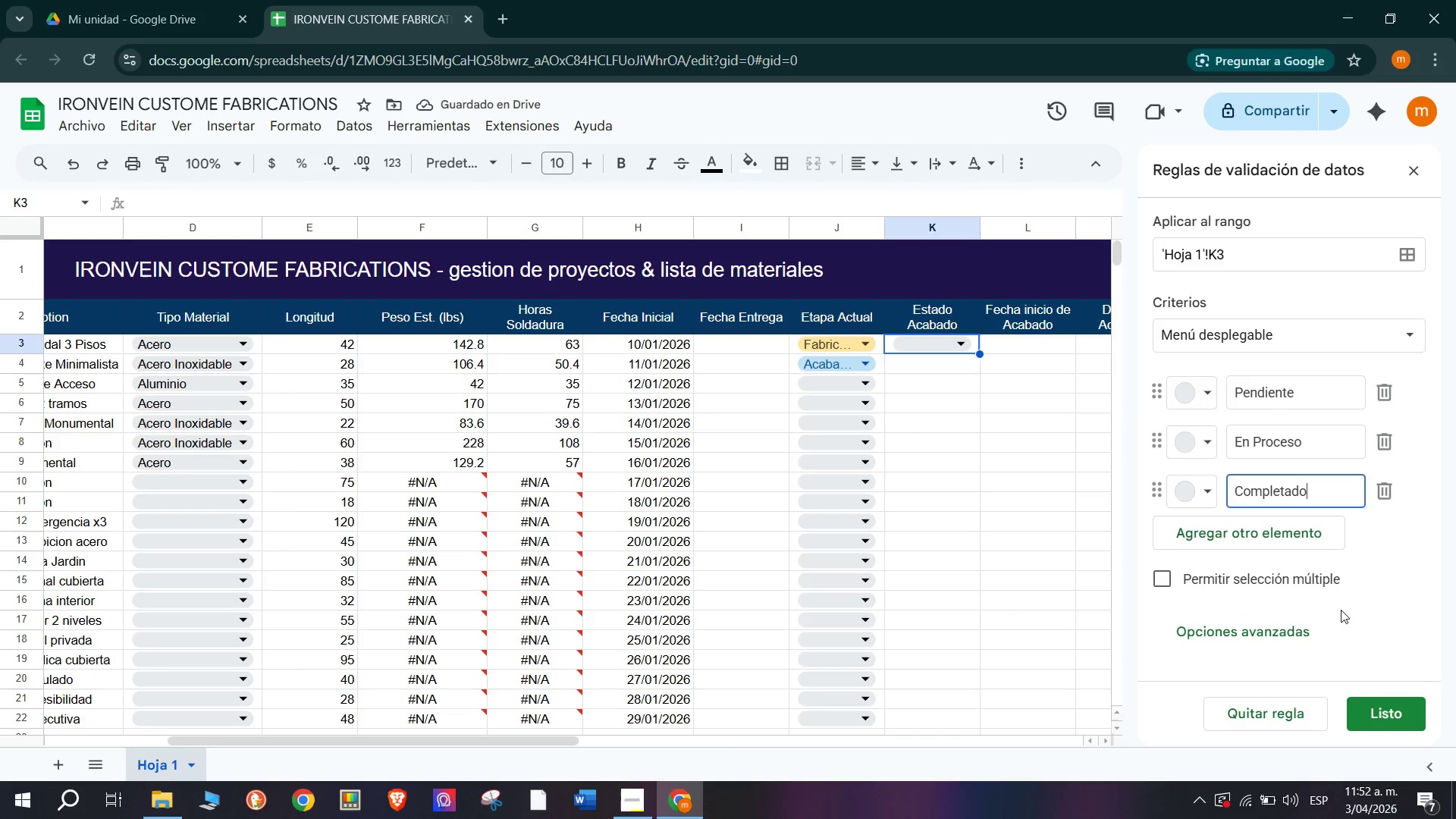 
left_click([1382, 717])
 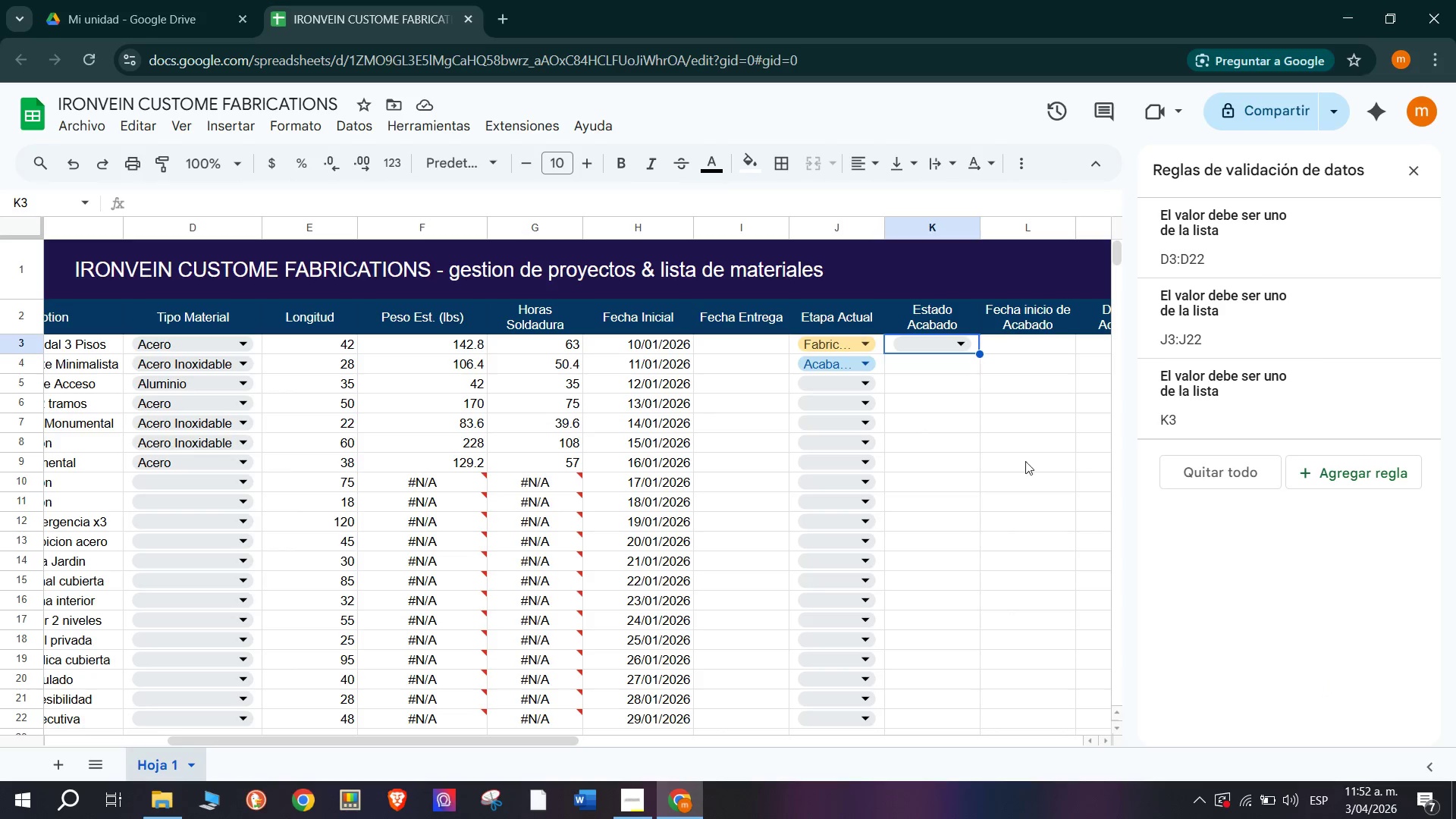 
left_click([969, 396])
 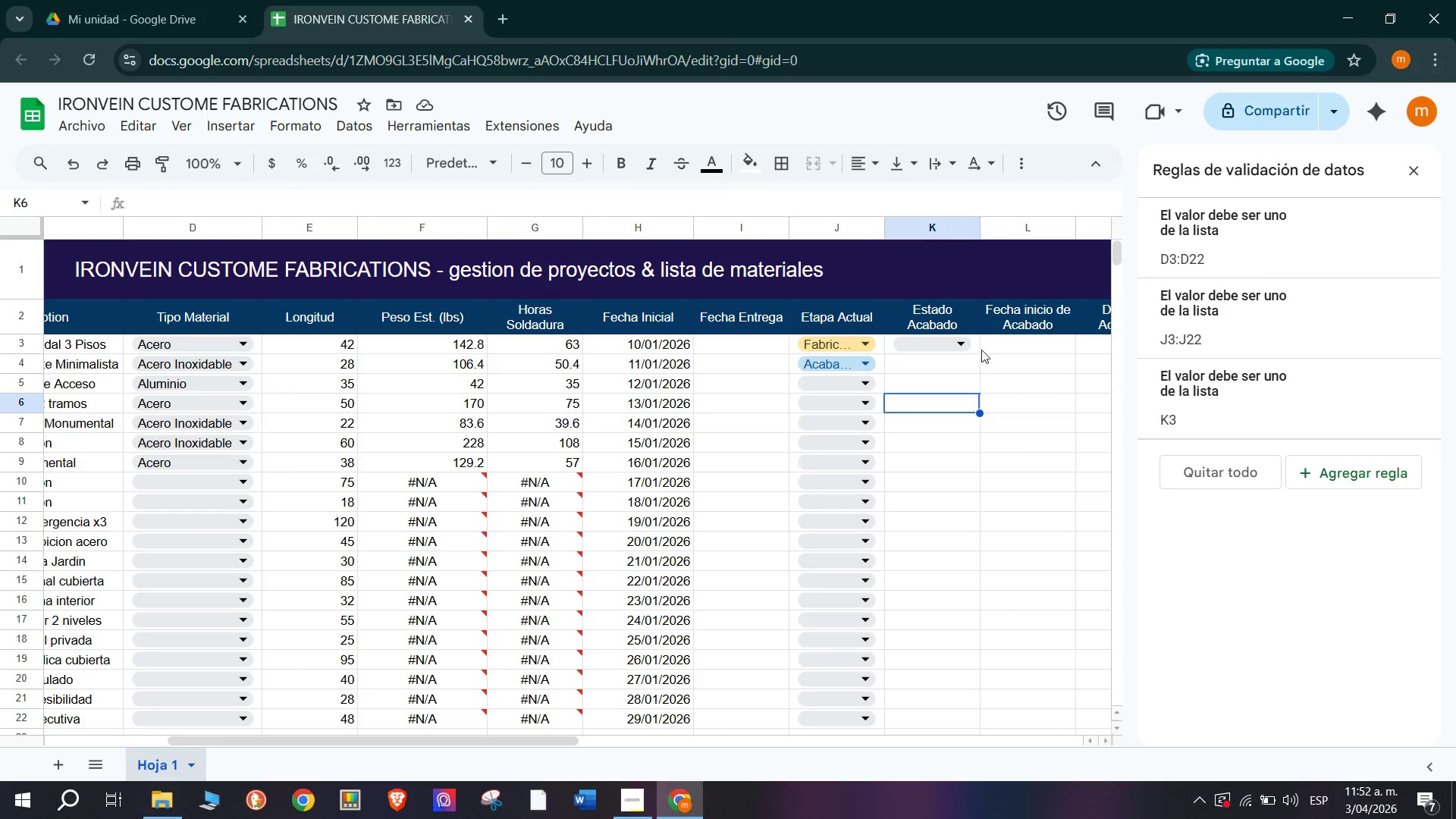 
left_click([969, 343])
 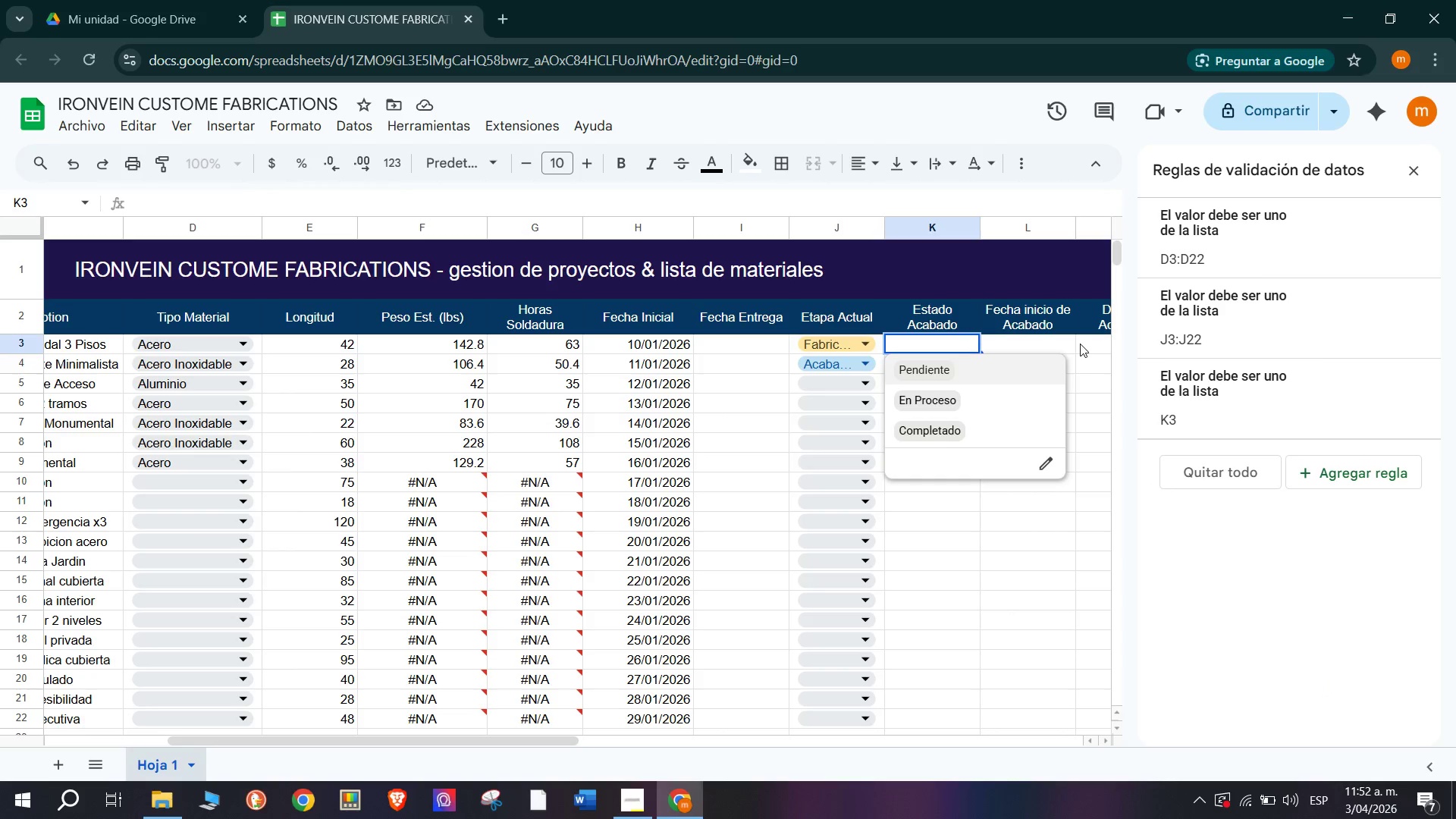 
left_click([1088, 360])
 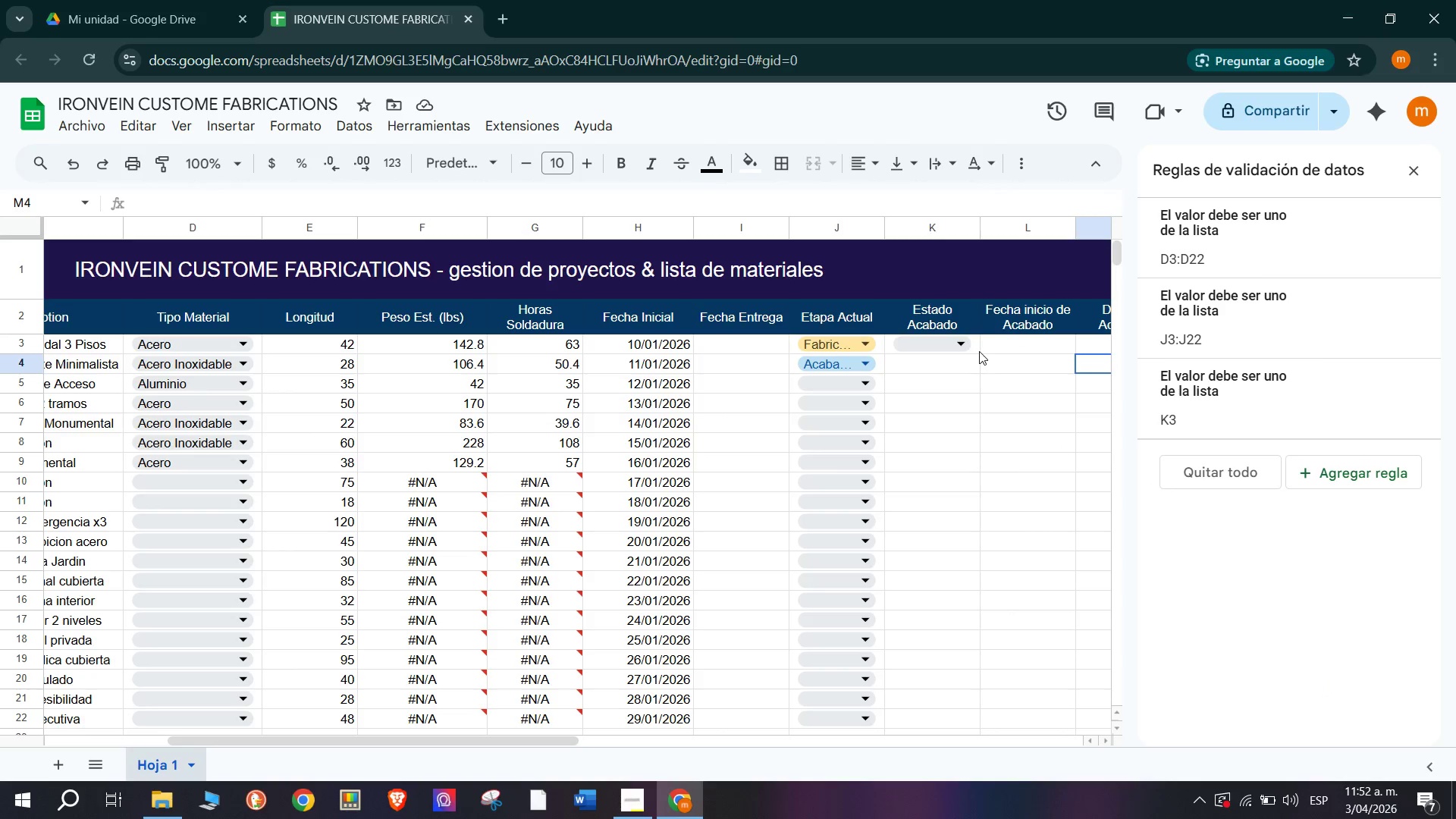 
left_click([979, 351])
 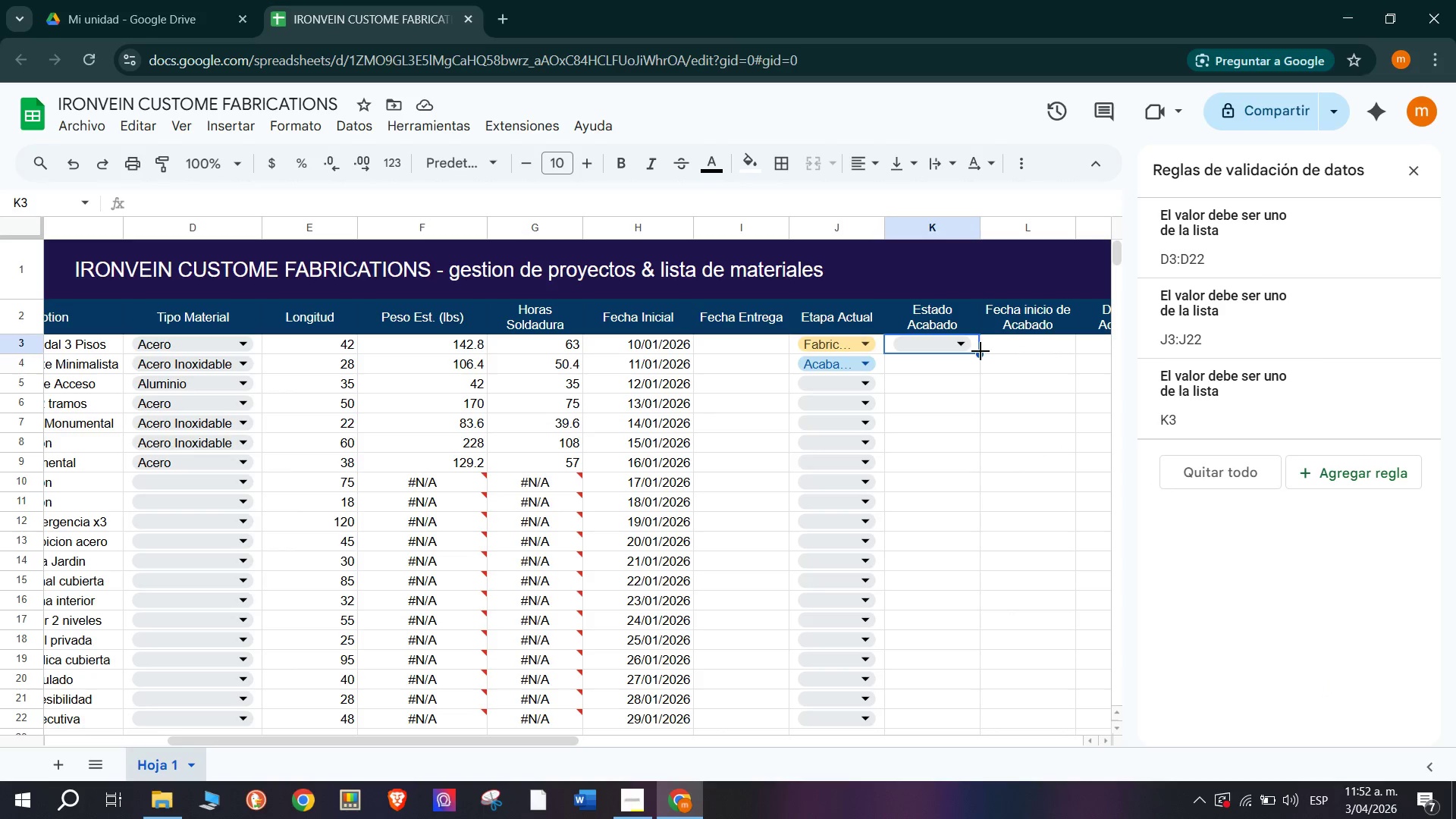 
left_click_drag(start_coordinate=[981, 351], to_coordinate=[959, 722])
 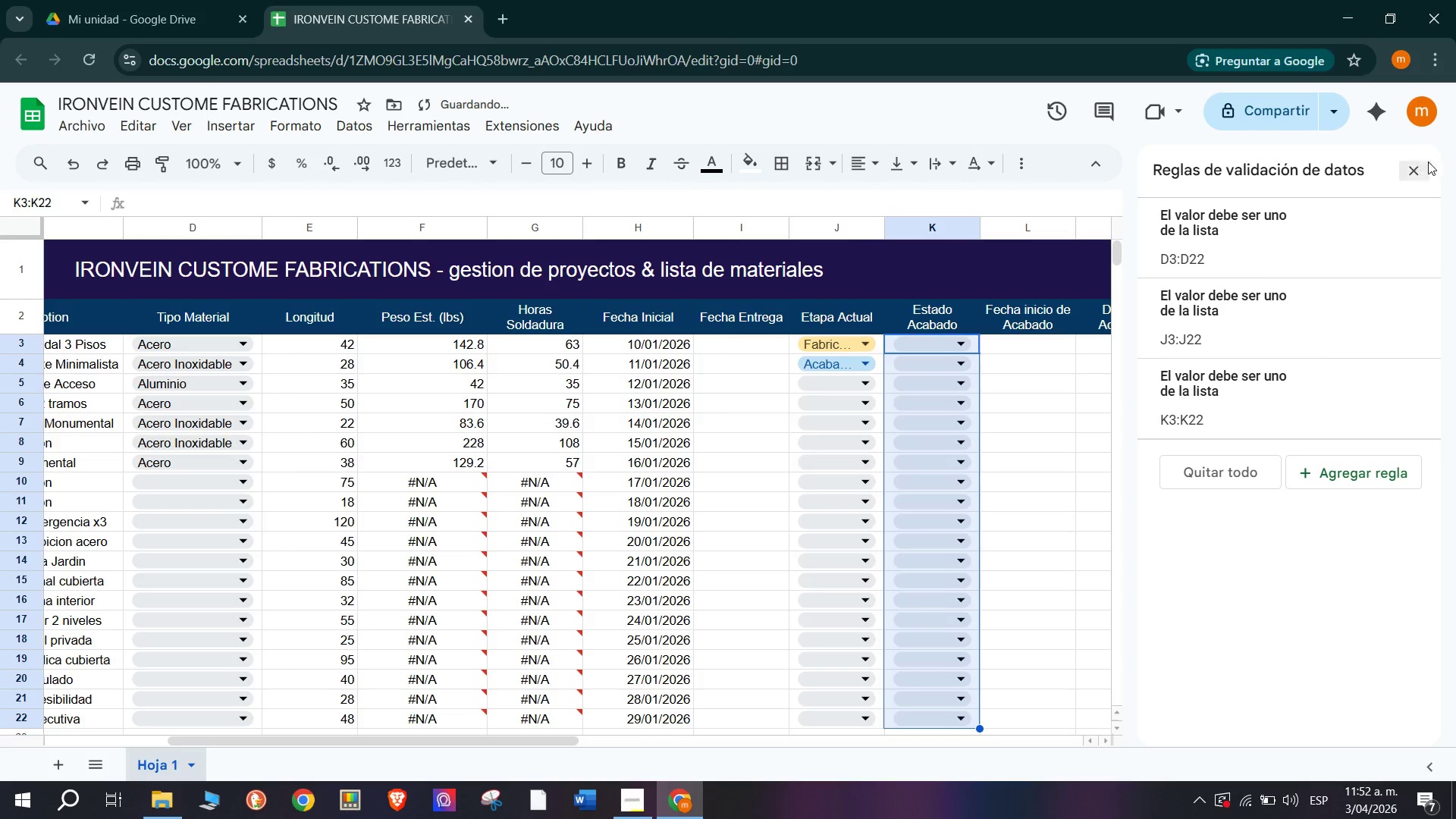 
left_click([1420, 171])
 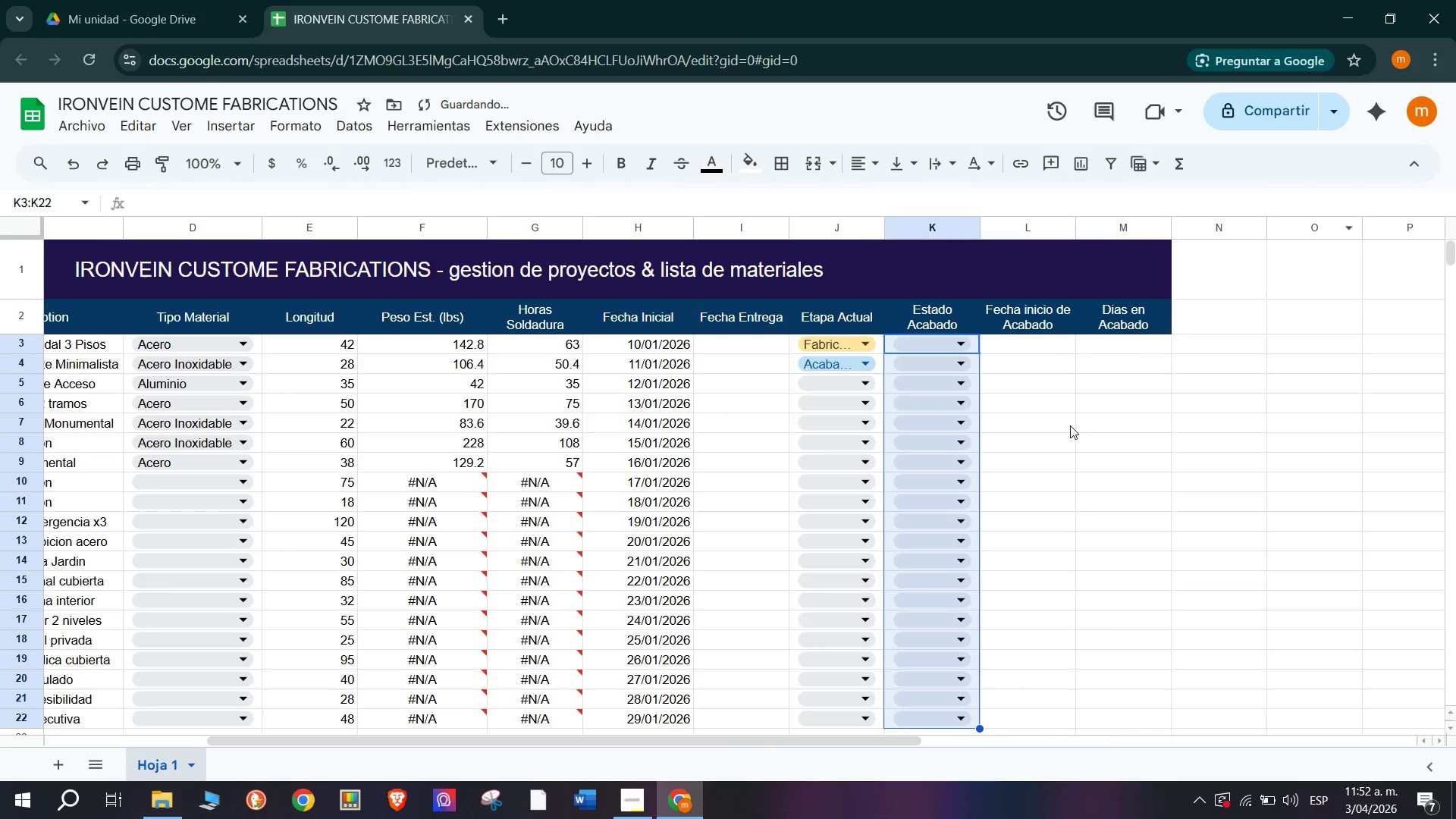 
left_click([1063, 390])
 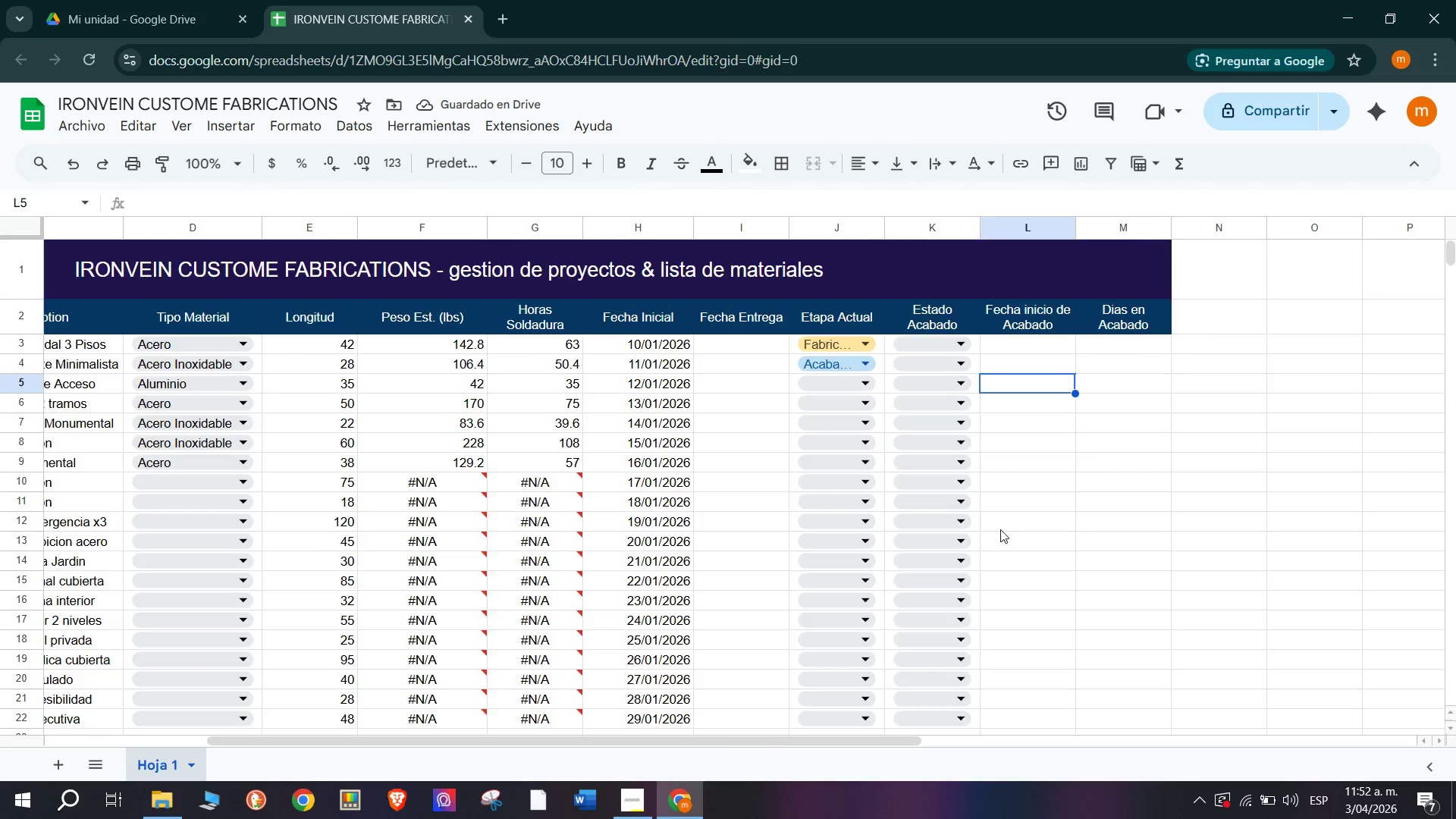 
scroll: coordinate [1000, 530], scroll_direction: none, amount: 0.0
 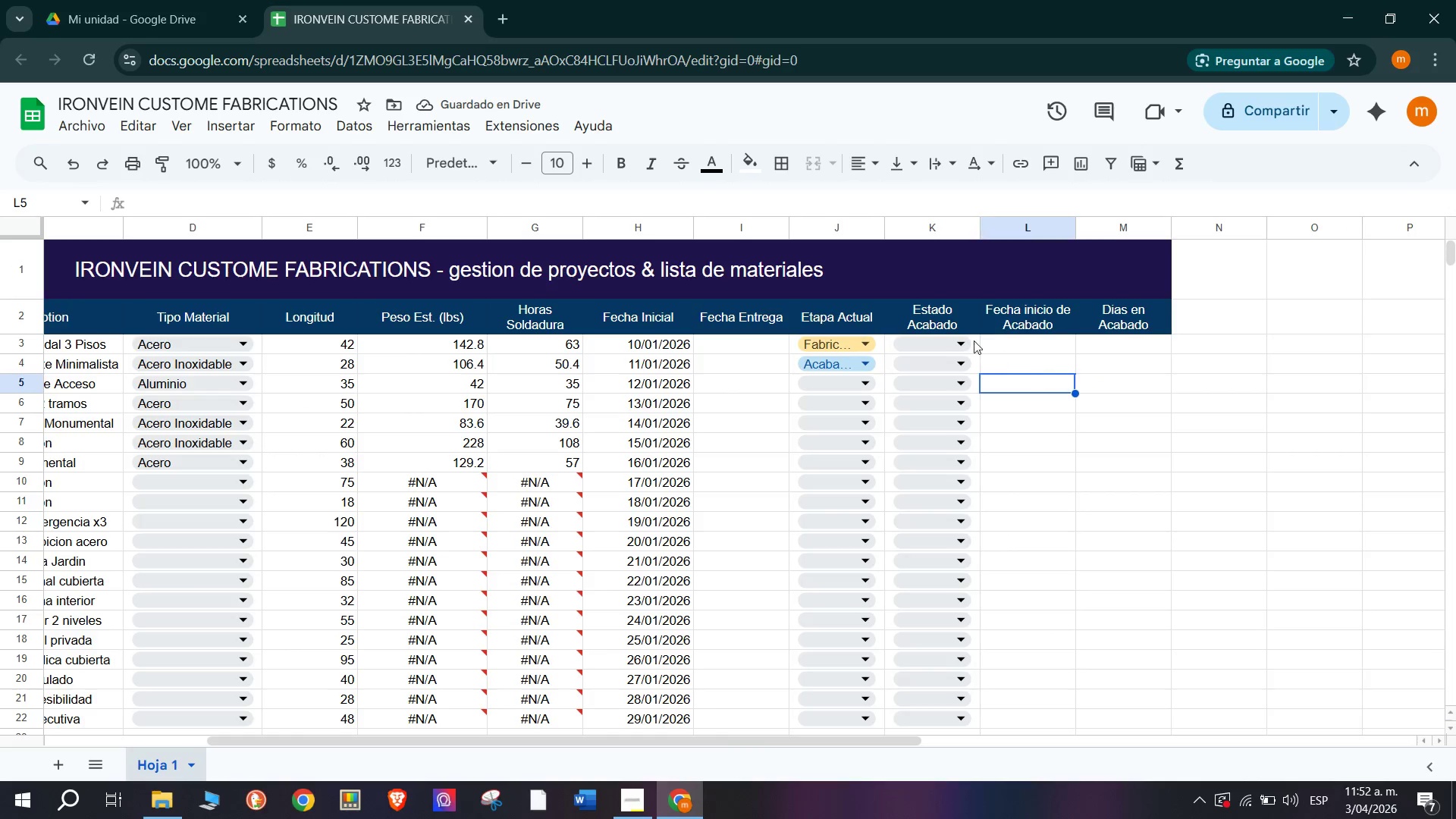 
left_click([961, 347])
 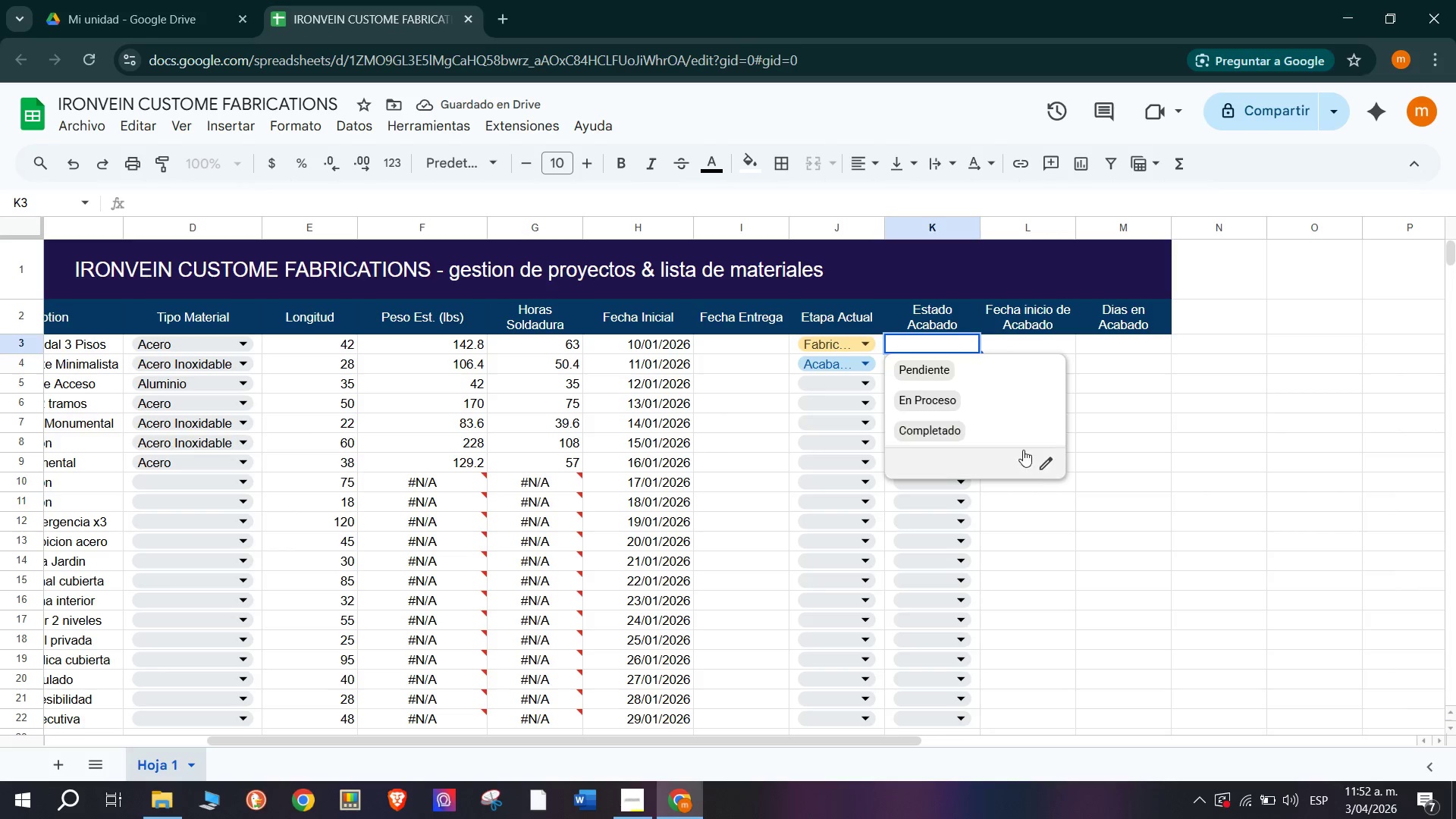 
left_click([1046, 463])
 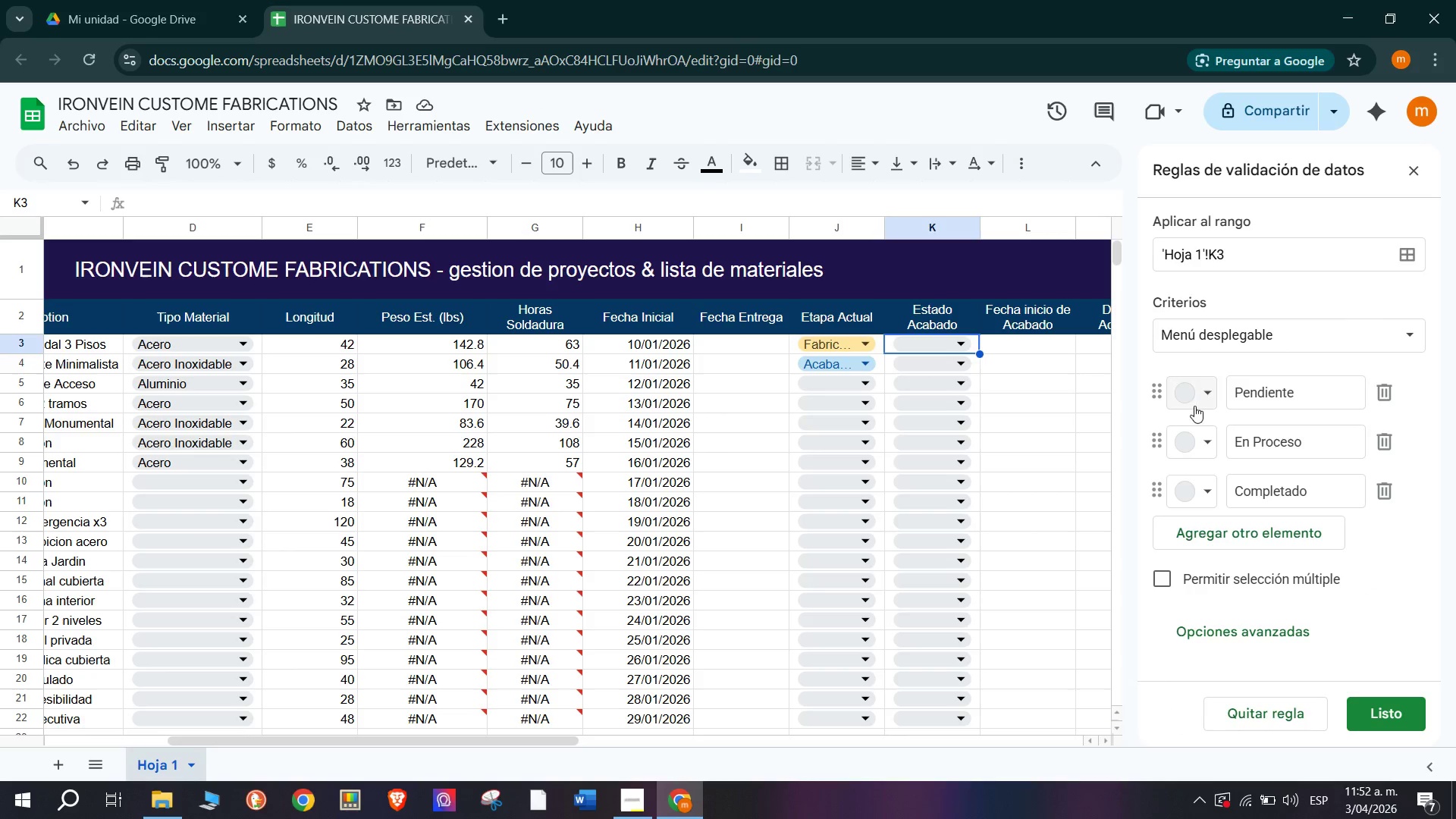 
left_click([1204, 389])
 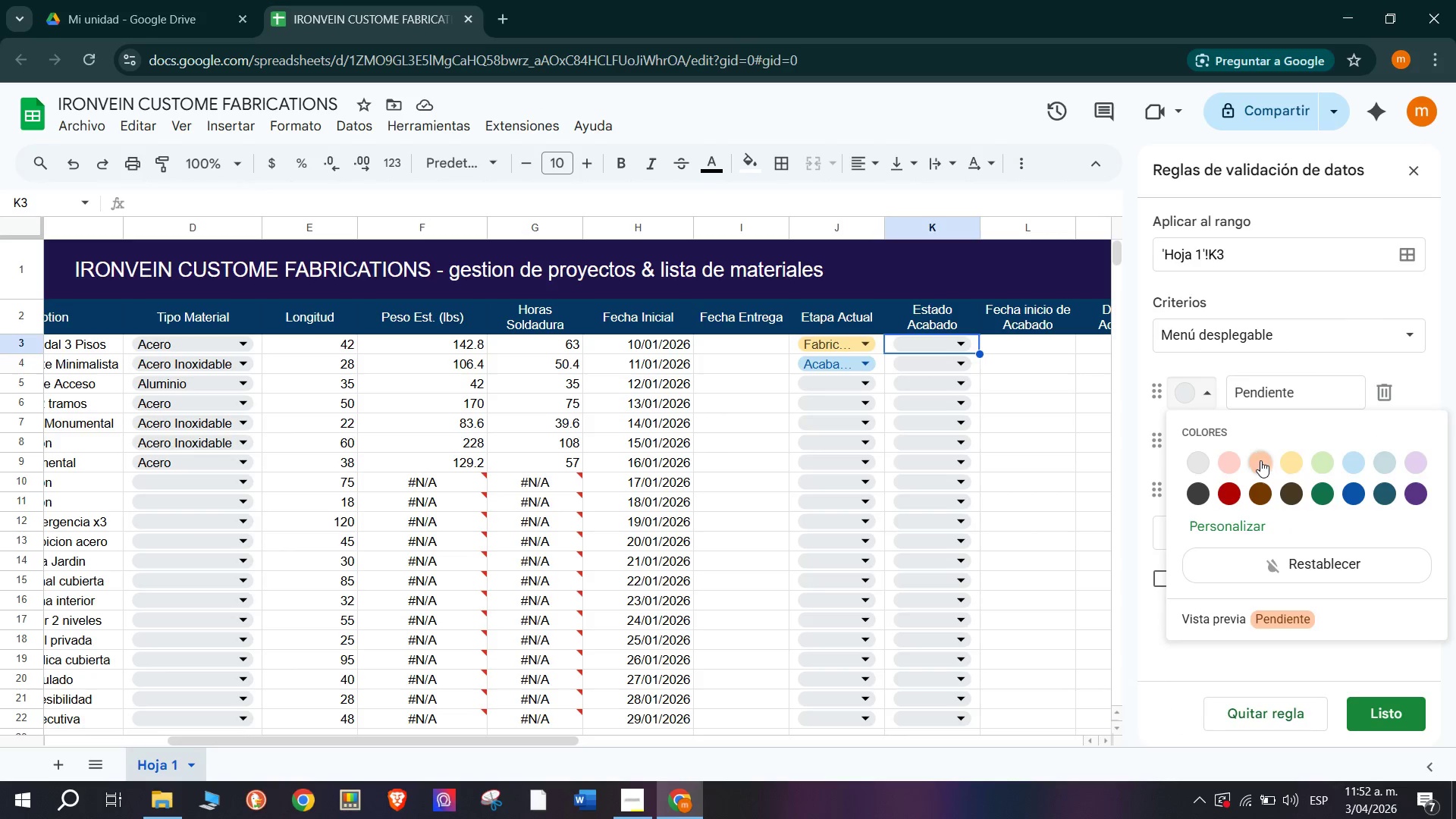 
left_click([1260, 461])
 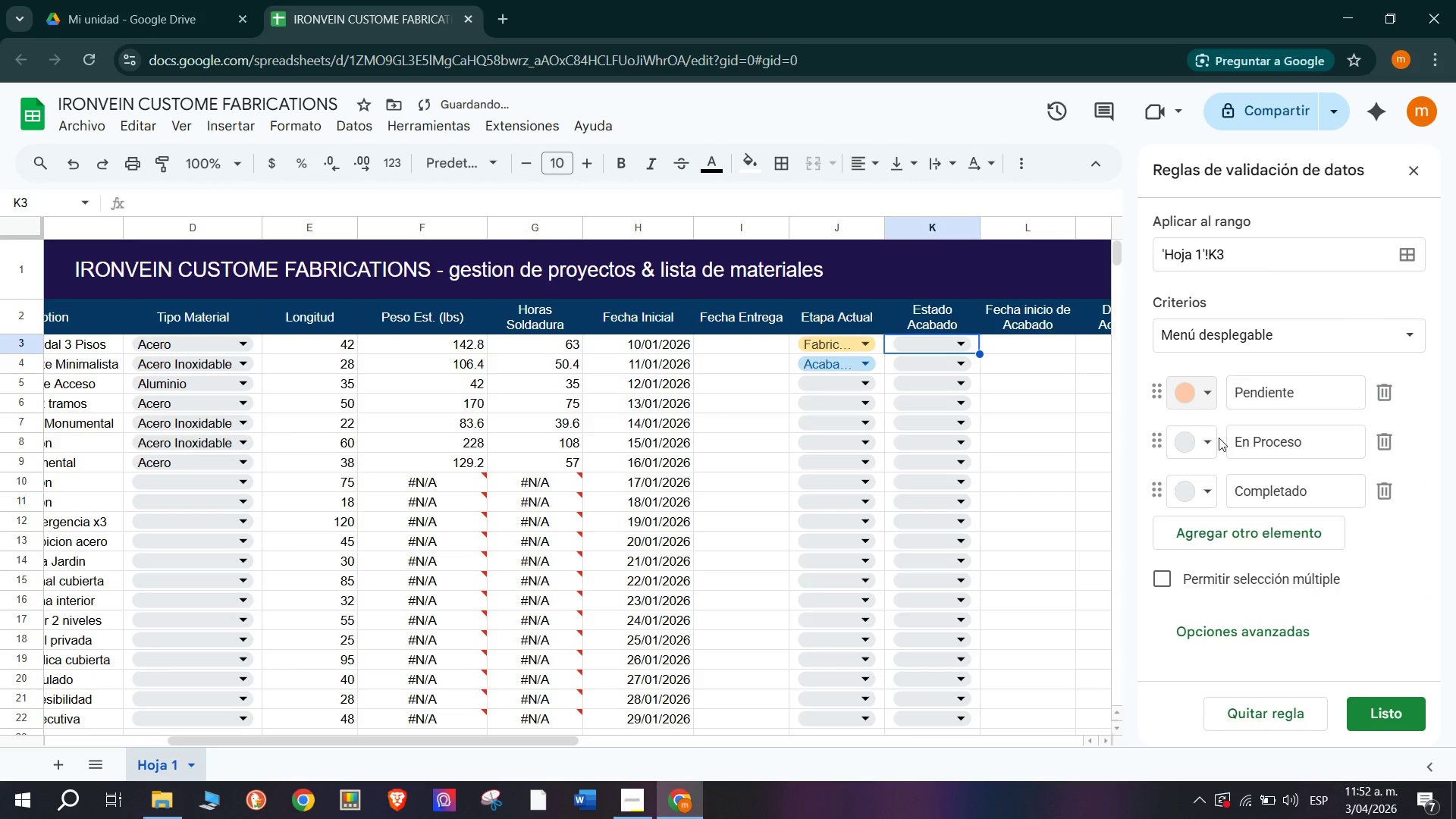 
left_click([1207, 444])
 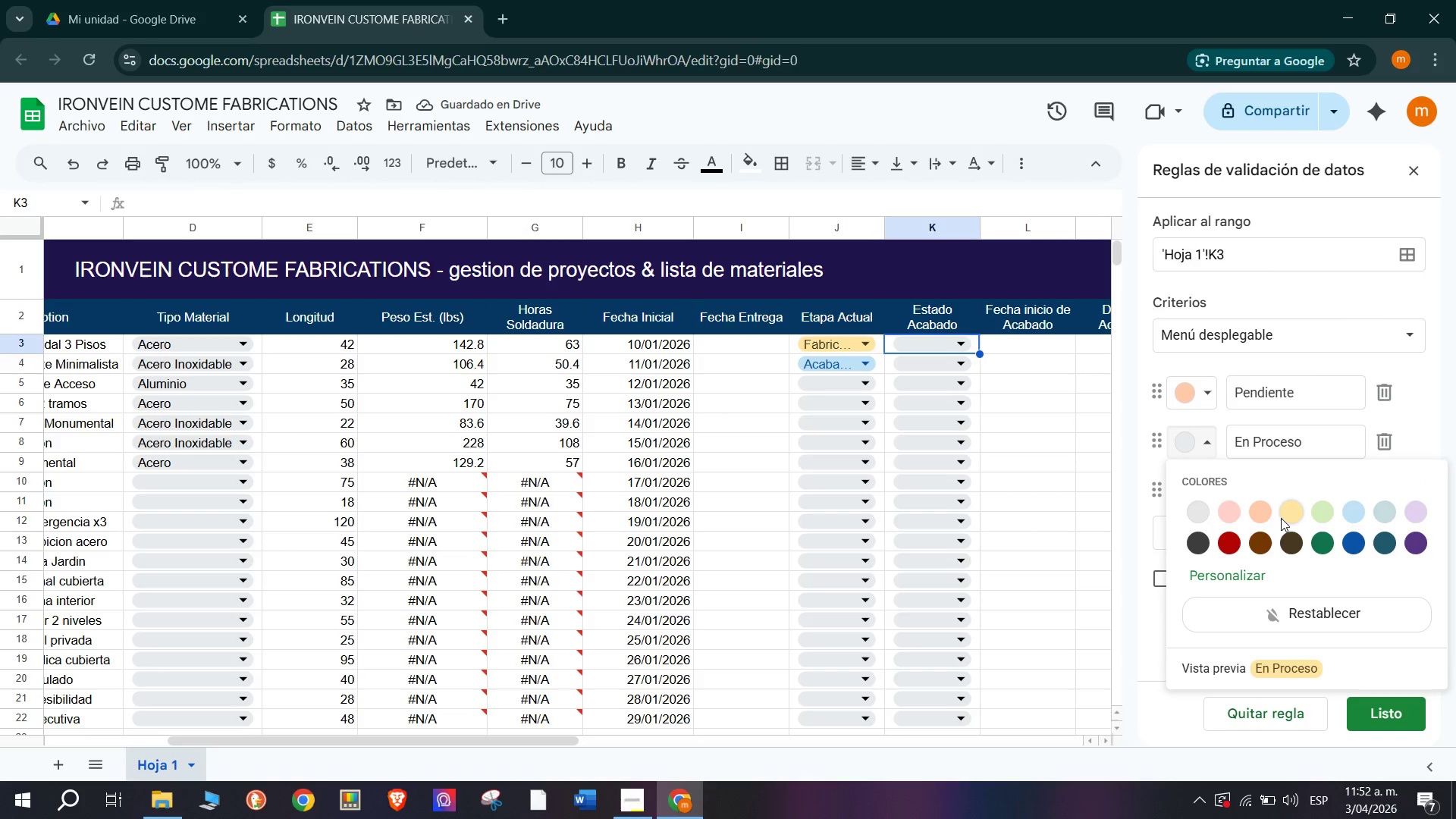 
left_click([1294, 510])
 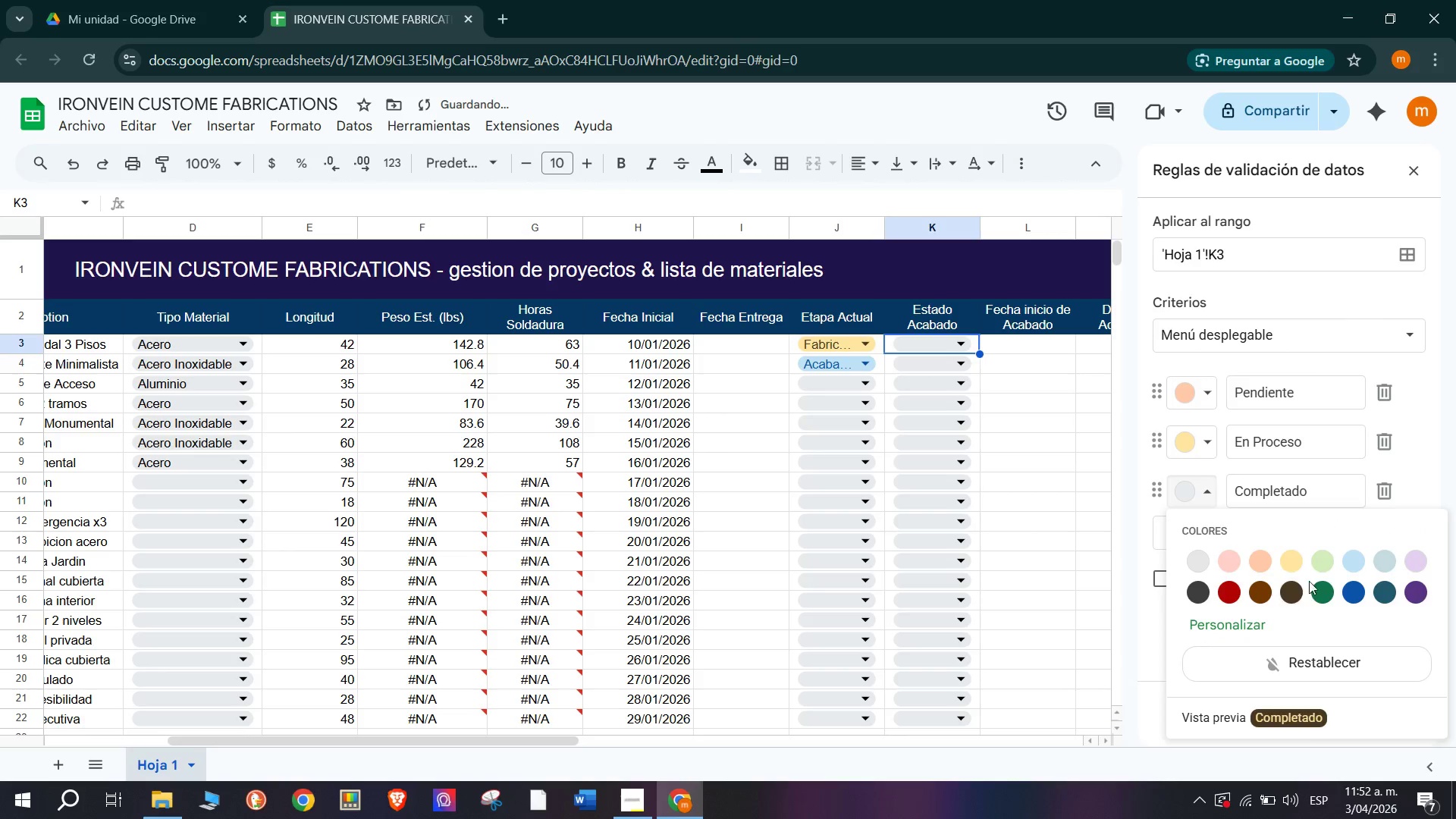 
left_click([1333, 592])
 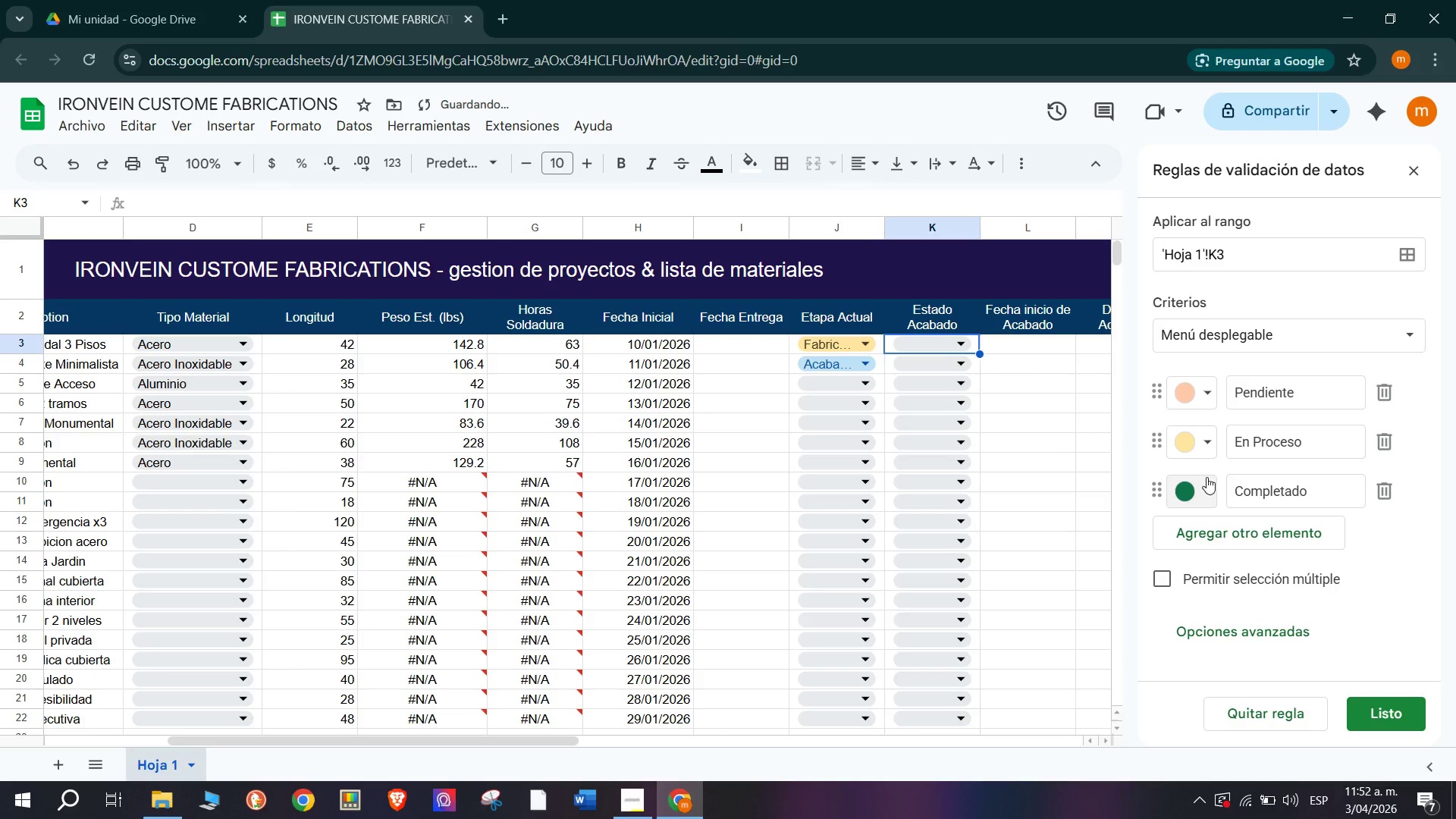 
left_click([1211, 433])
 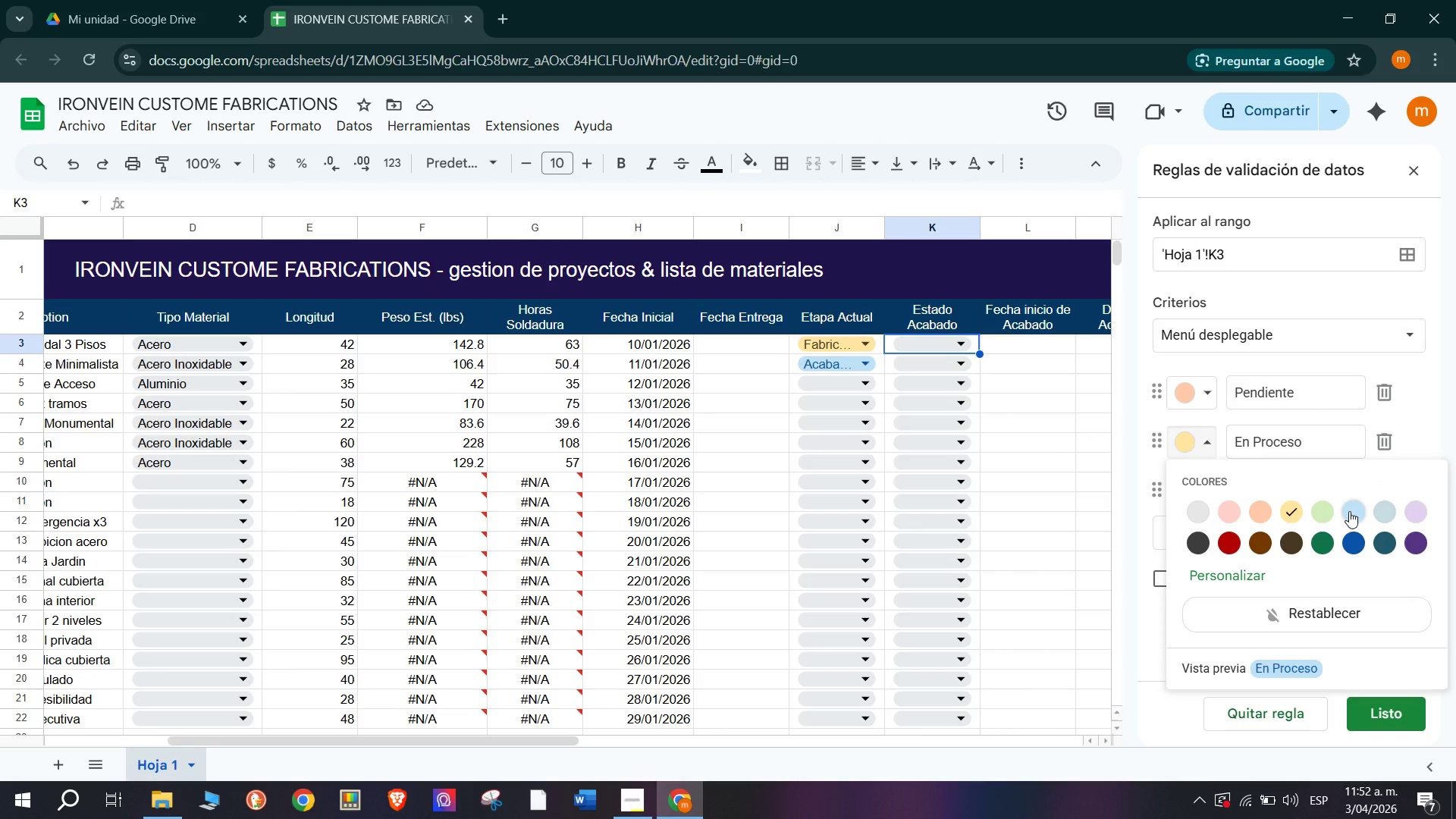 
wait(6.45)
 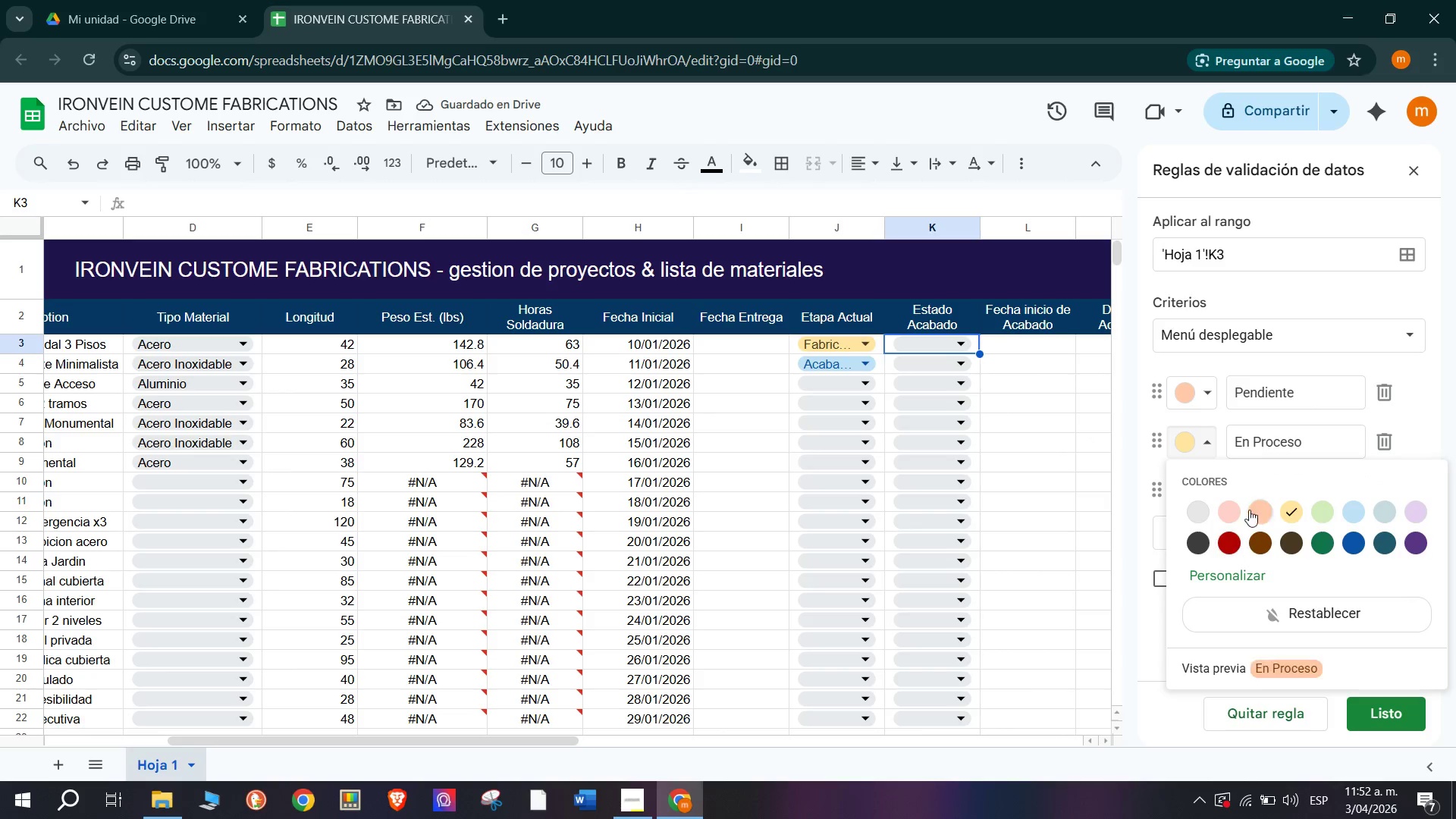 
left_click([1185, 391])
 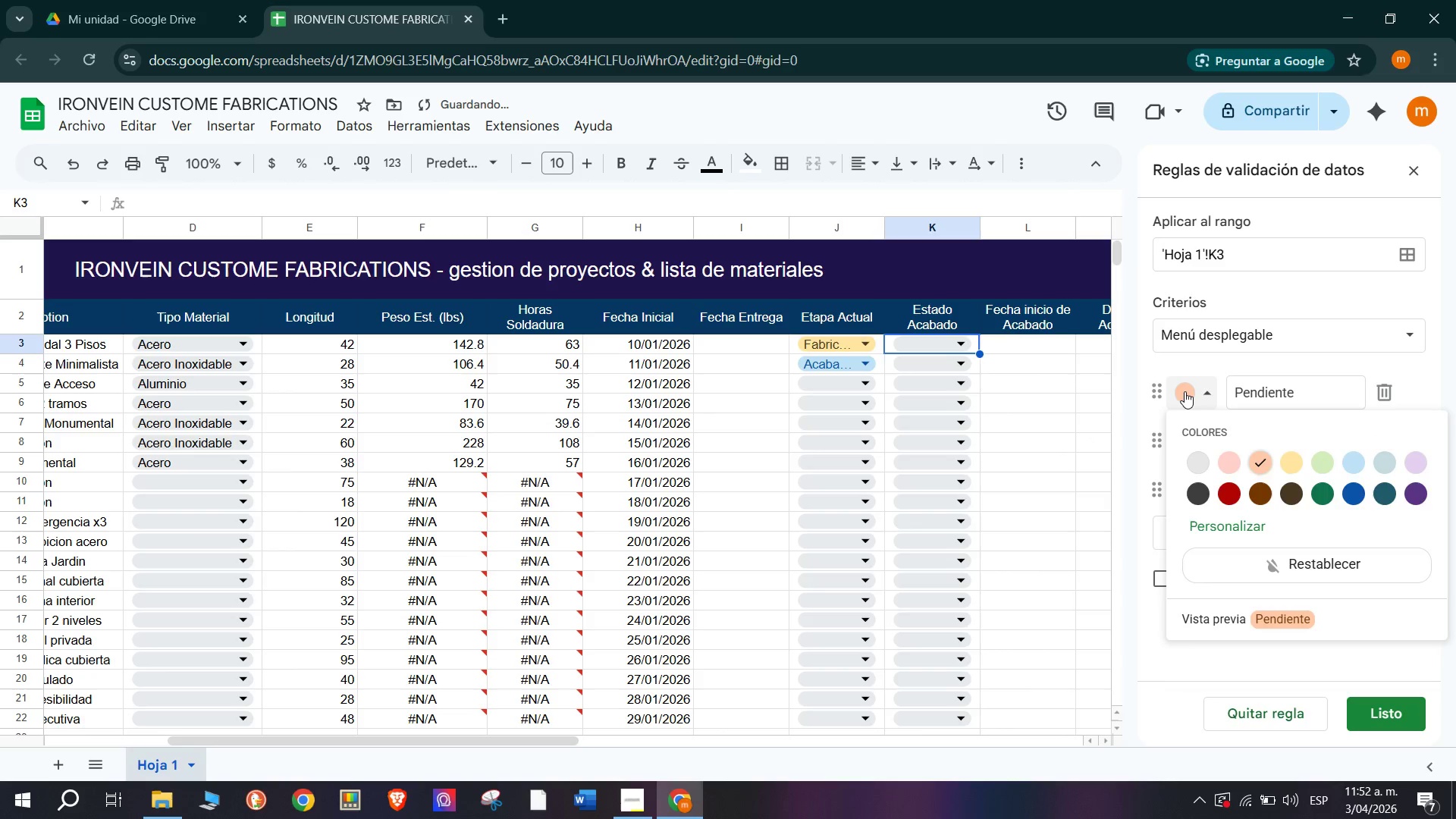 
left_click([1185, 391])
 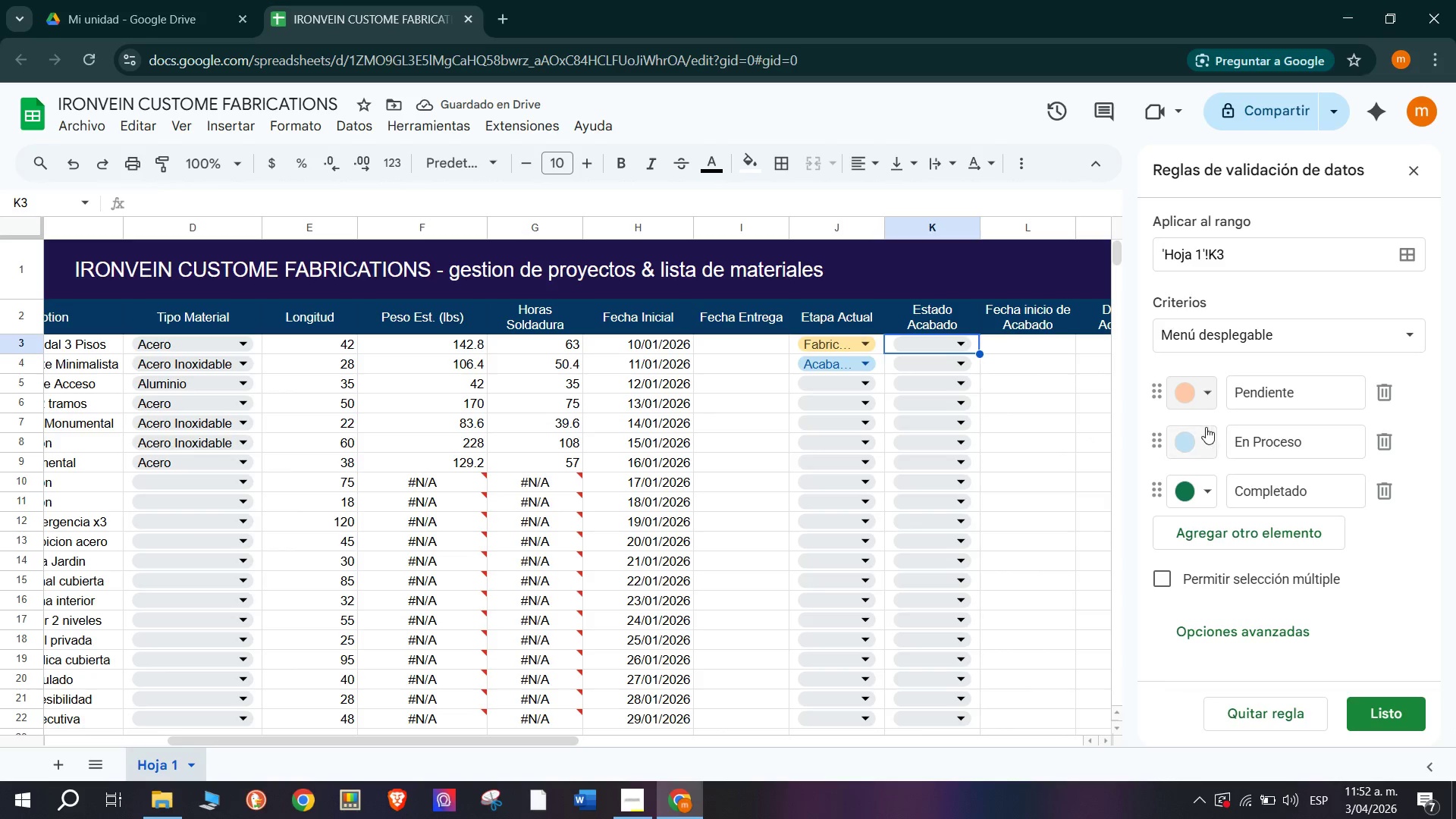 
left_click([1203, 387])
 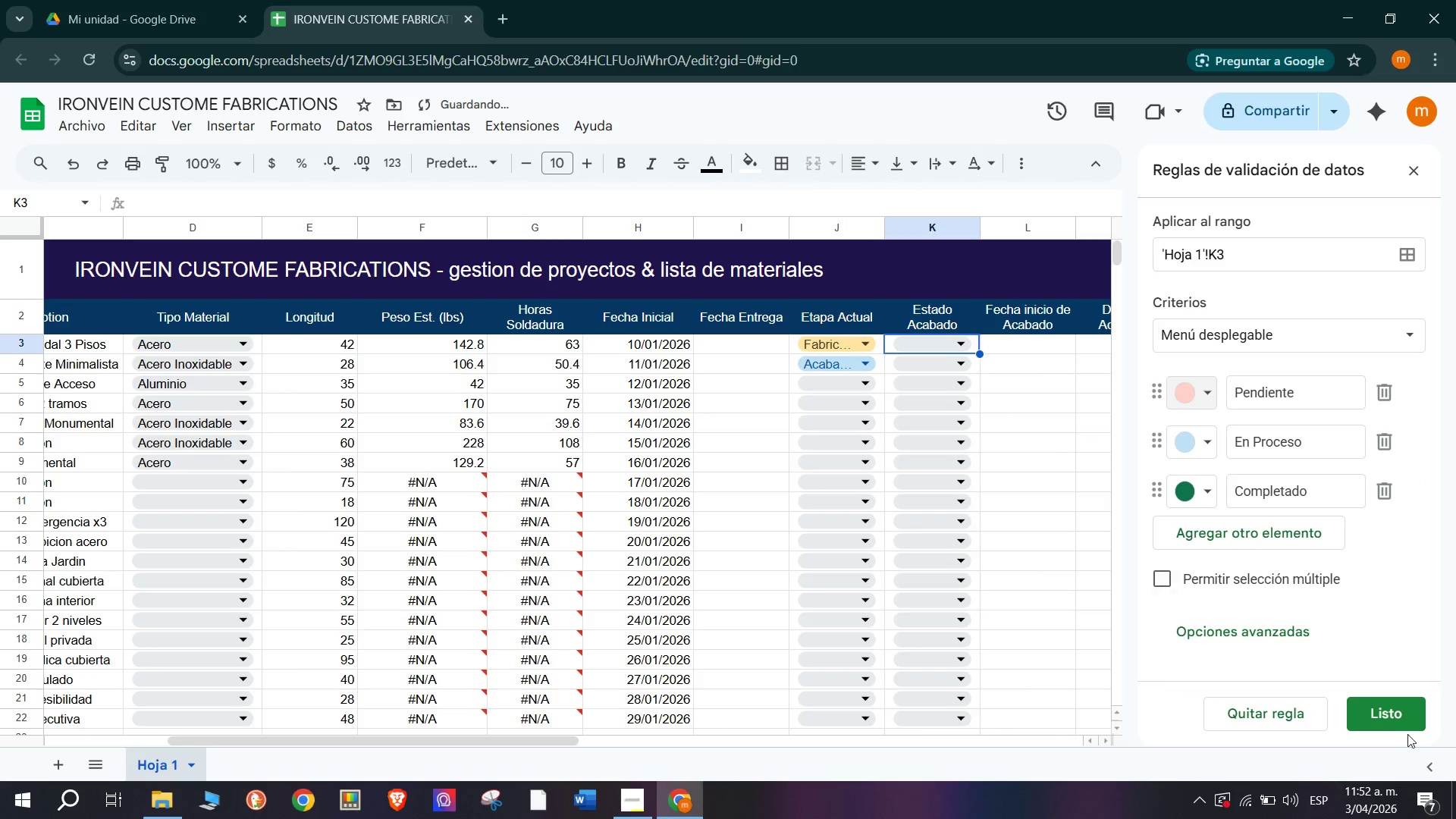 
left_click([1403, 716])
 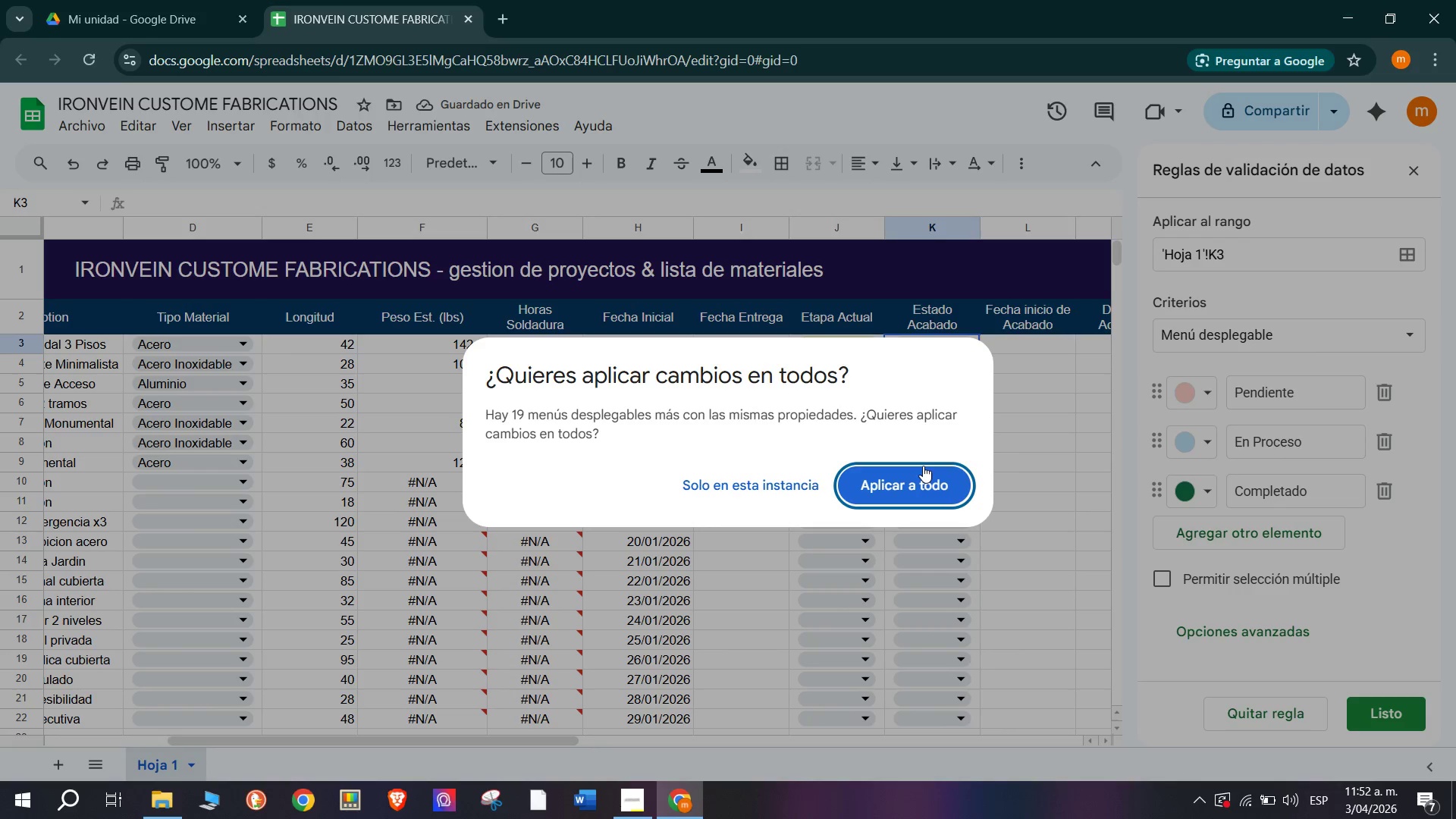 
left_click([930, 484])
 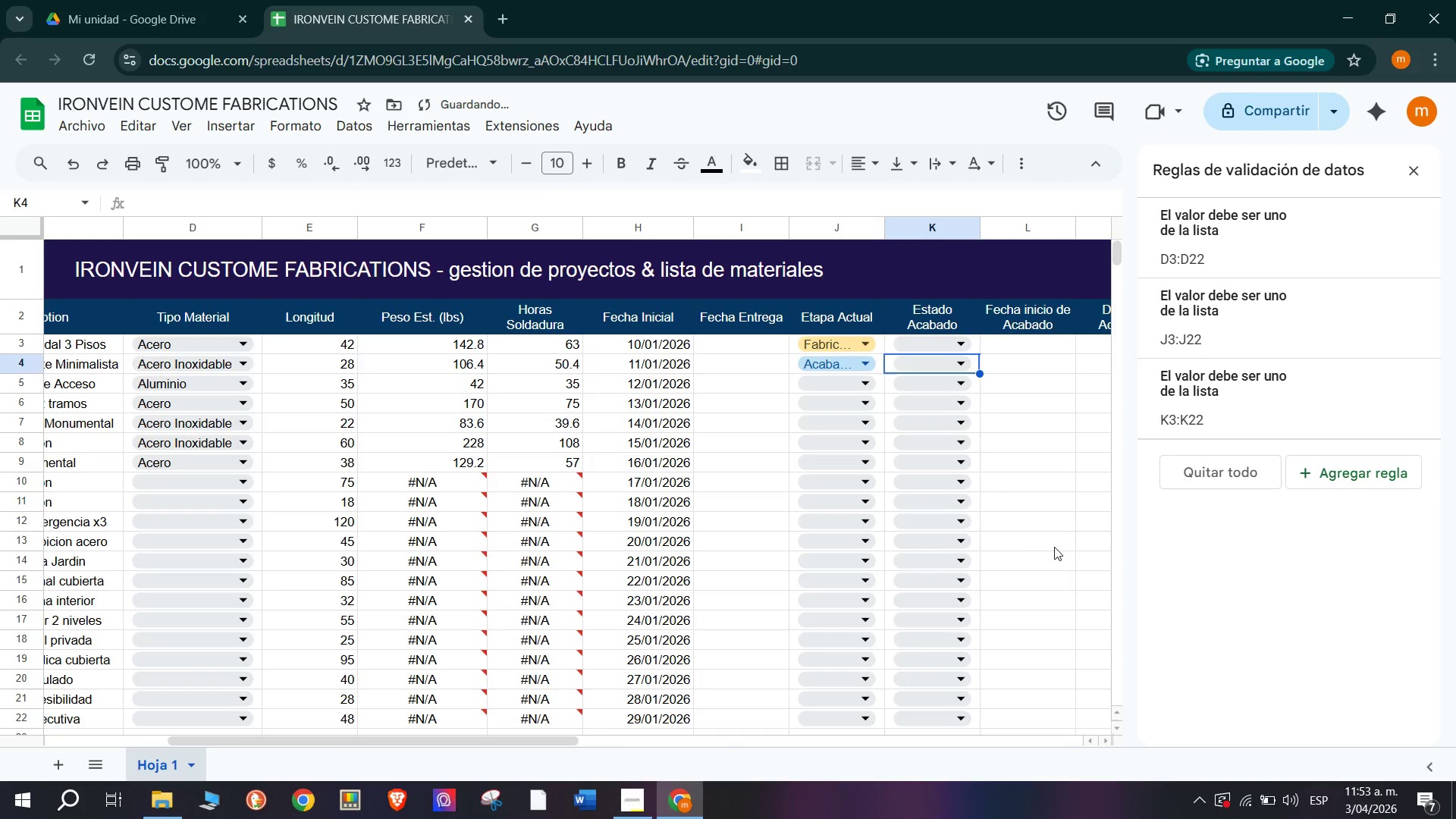 
left_click([1417, 173])
 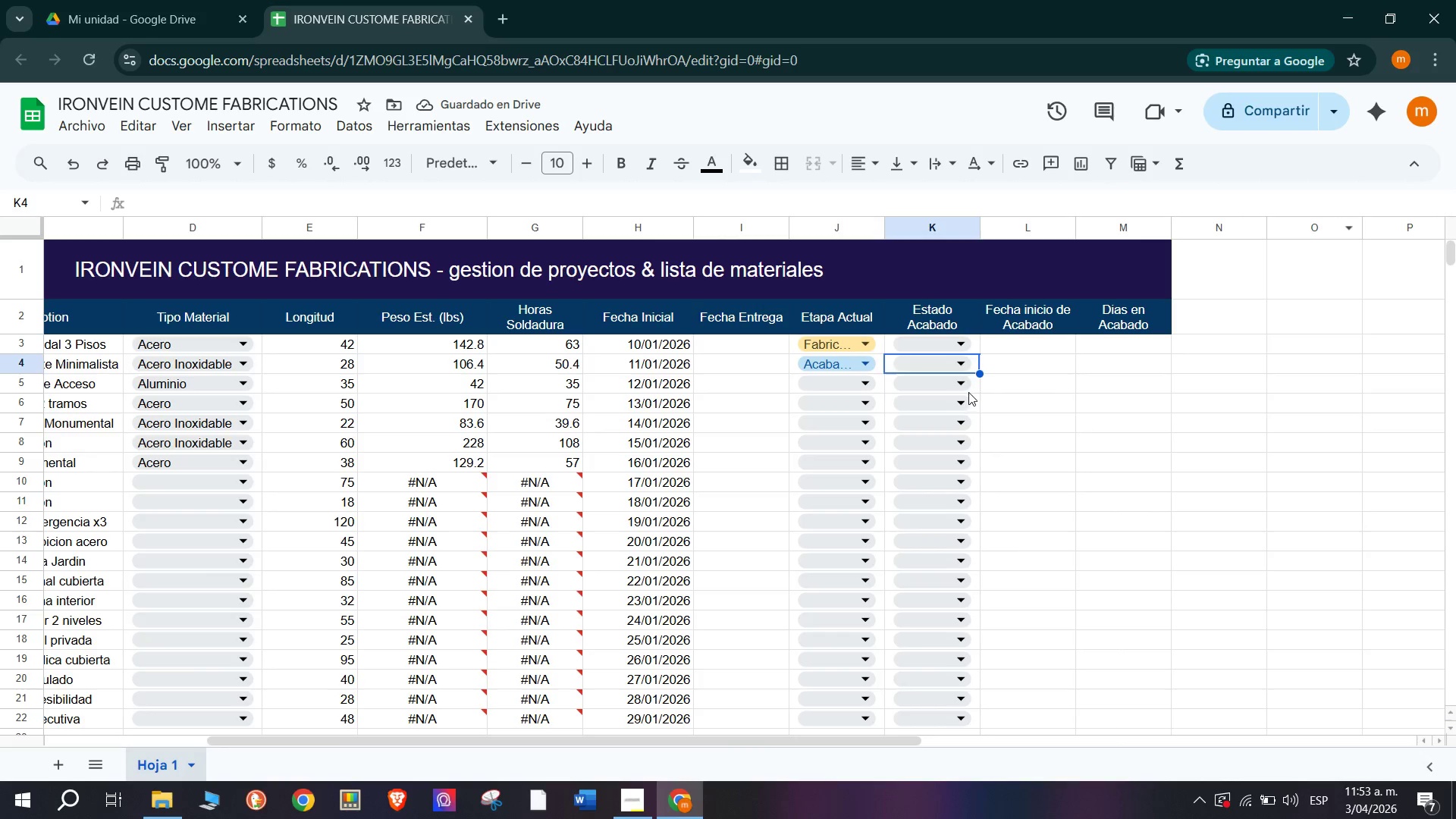 
left_click([957, 383])
 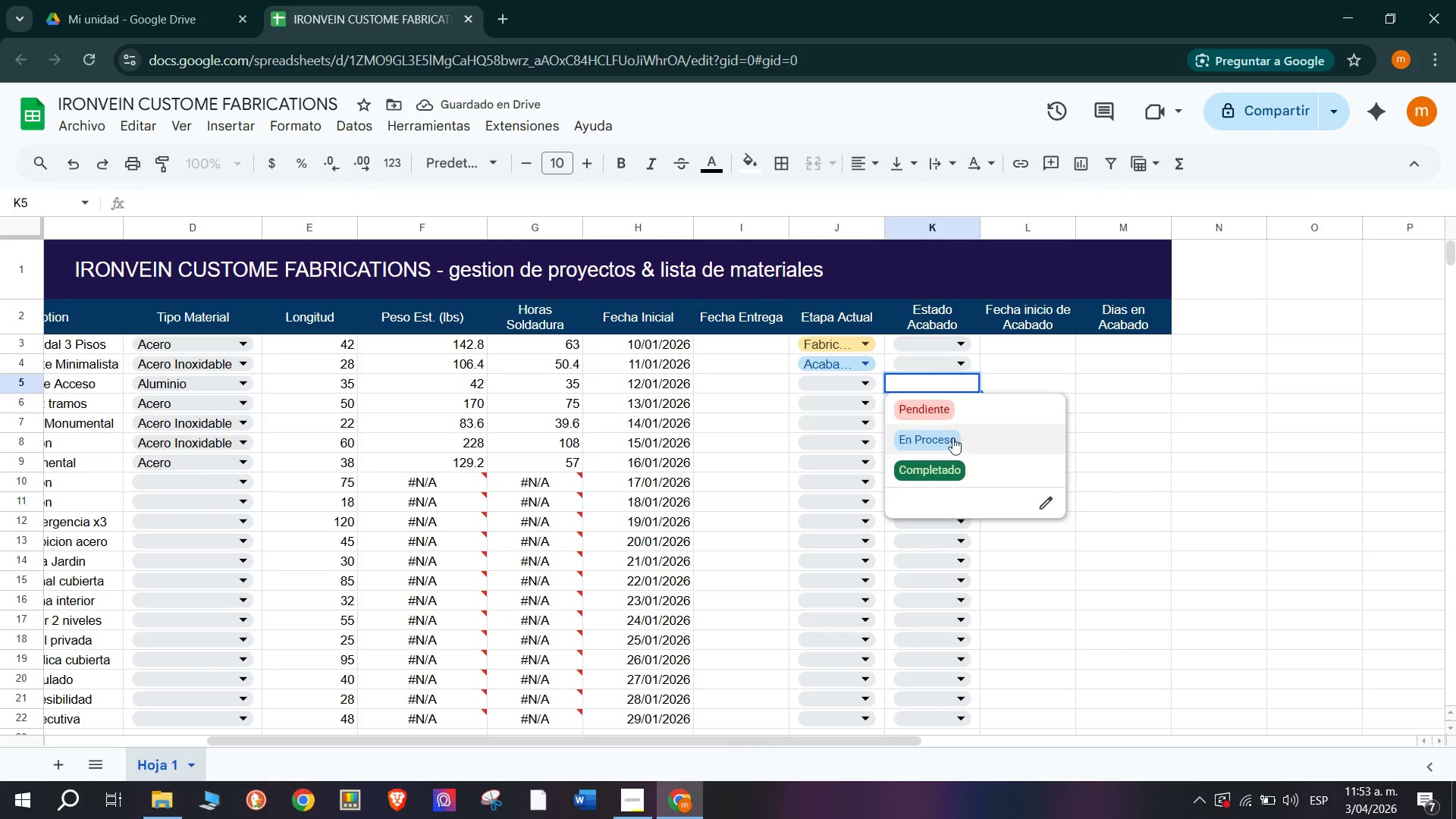 
left_click([952, 441])
 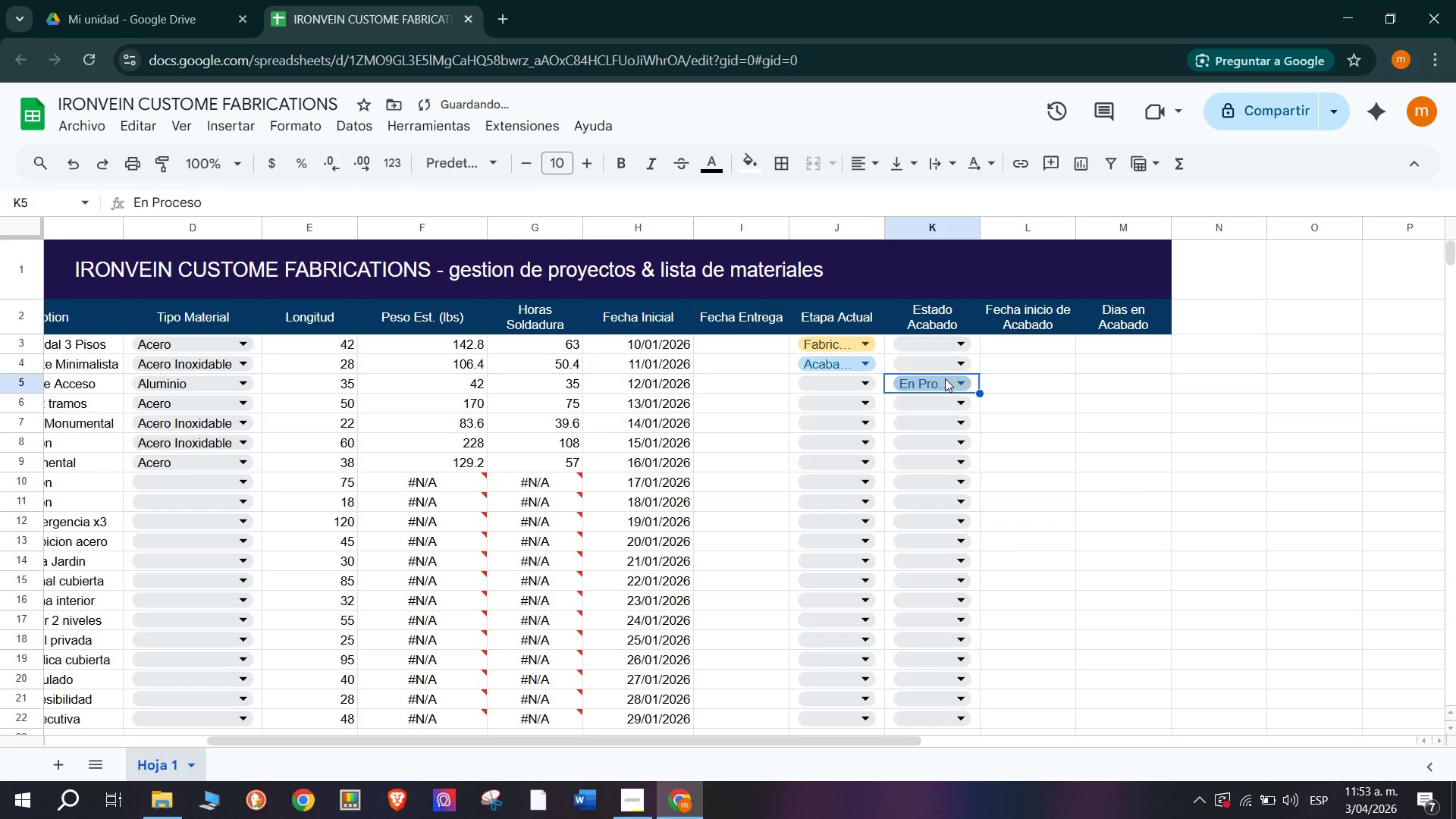 
left_click([950, 368])
 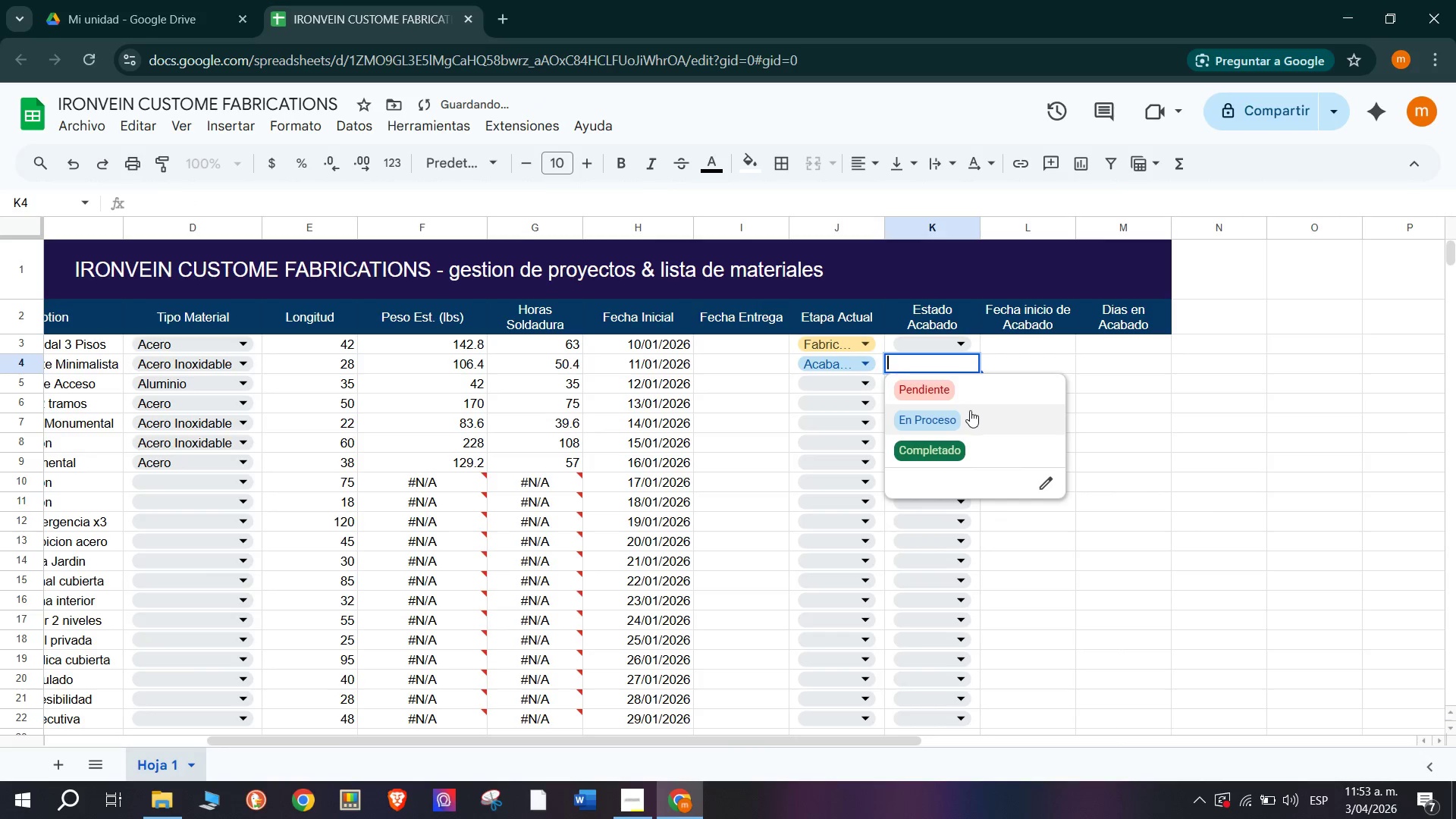 
left_click([953, 410])
 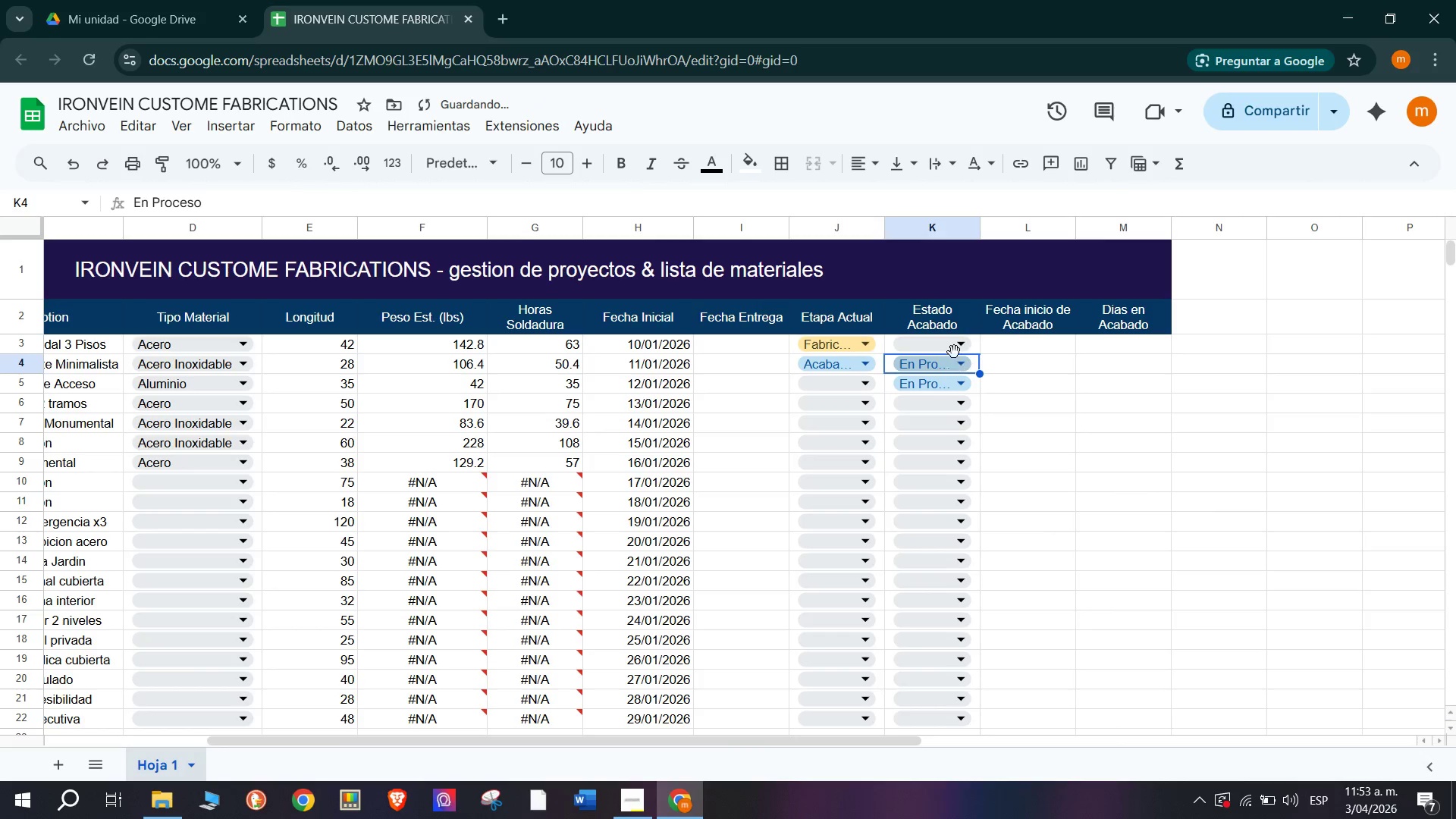 
left_click([954, 351])
 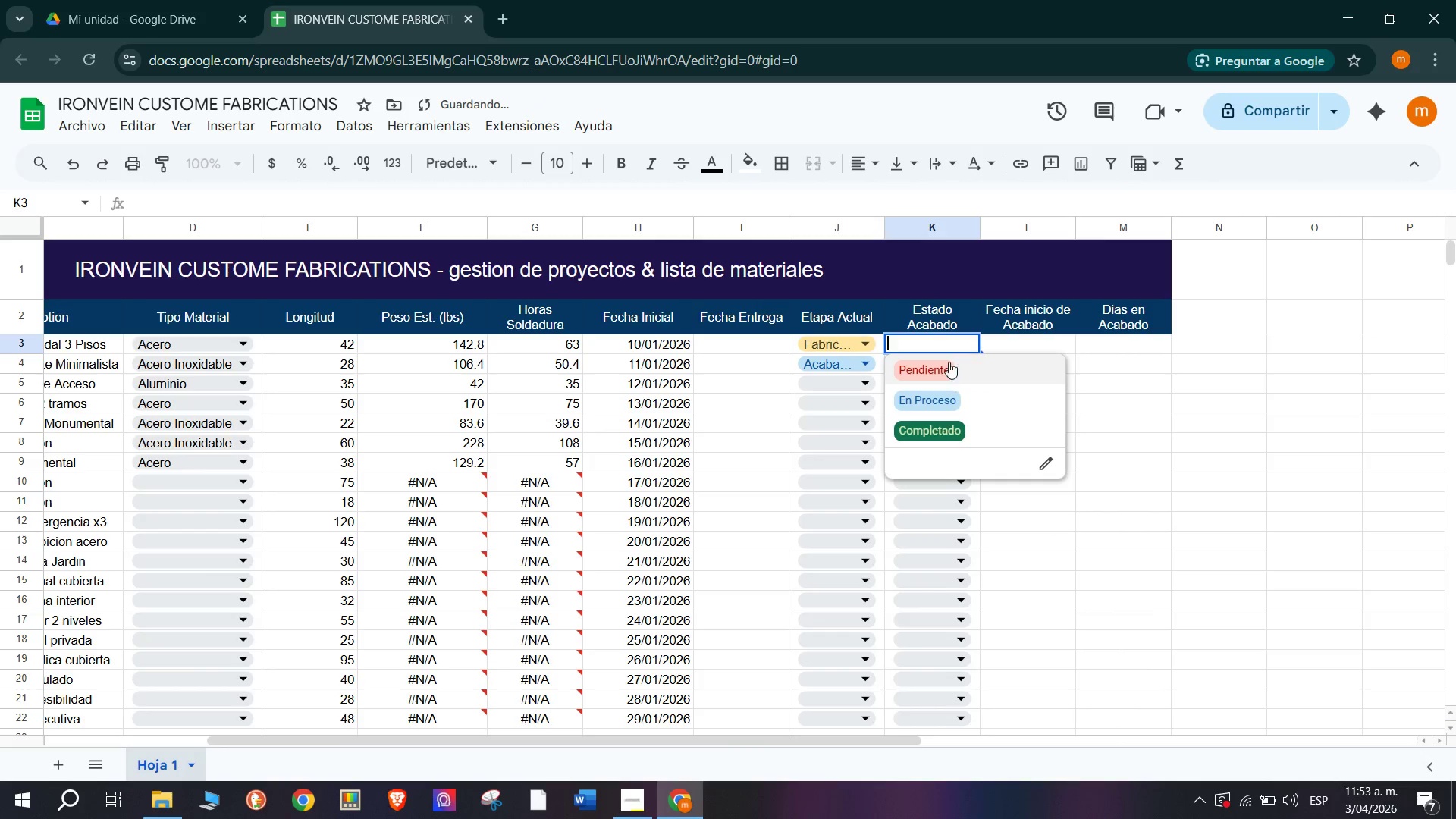 
left_click([948, 359])
 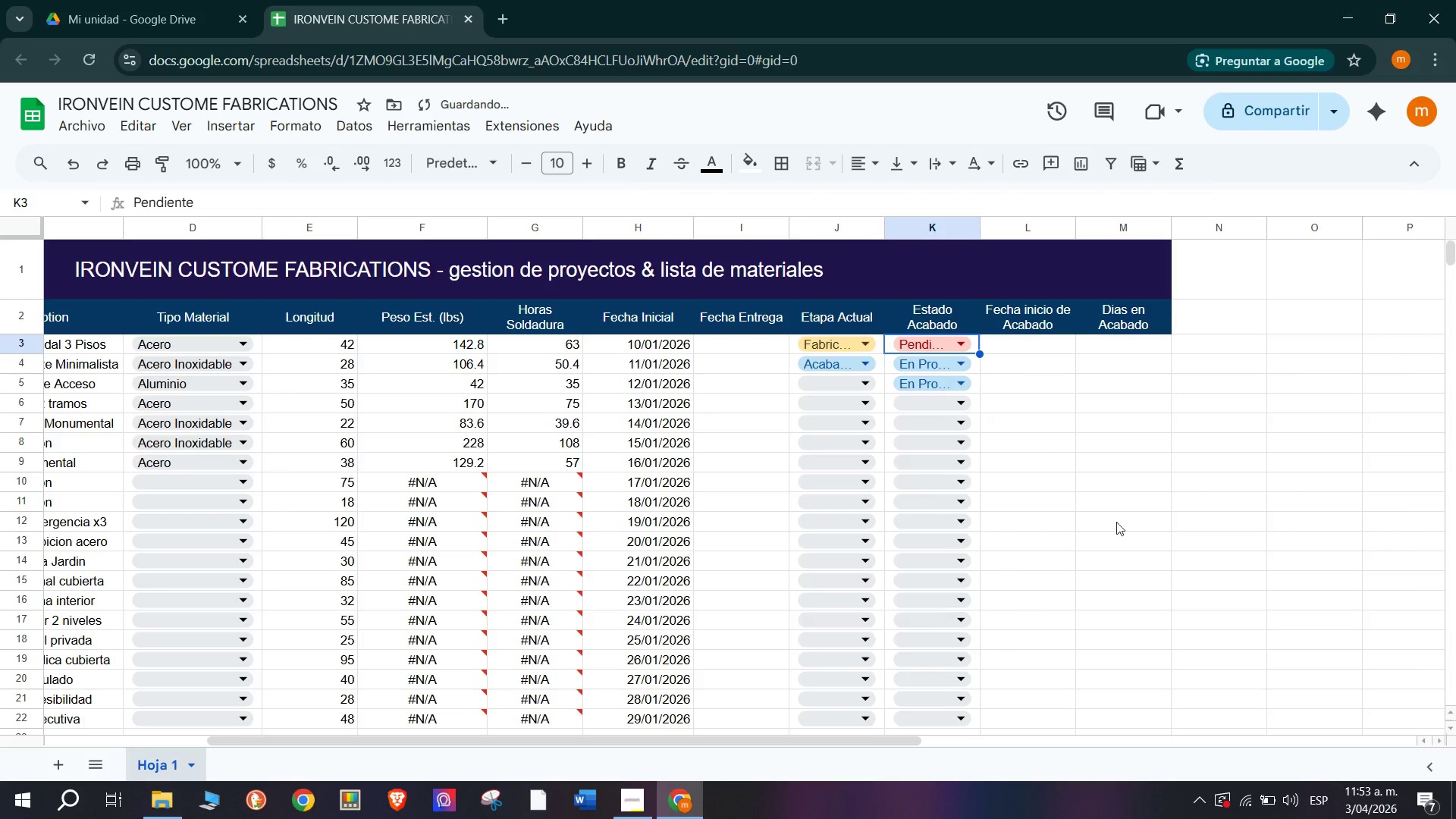 
scroll: coordinate [925, 511], scroll_direction: up, amount: 1.0
 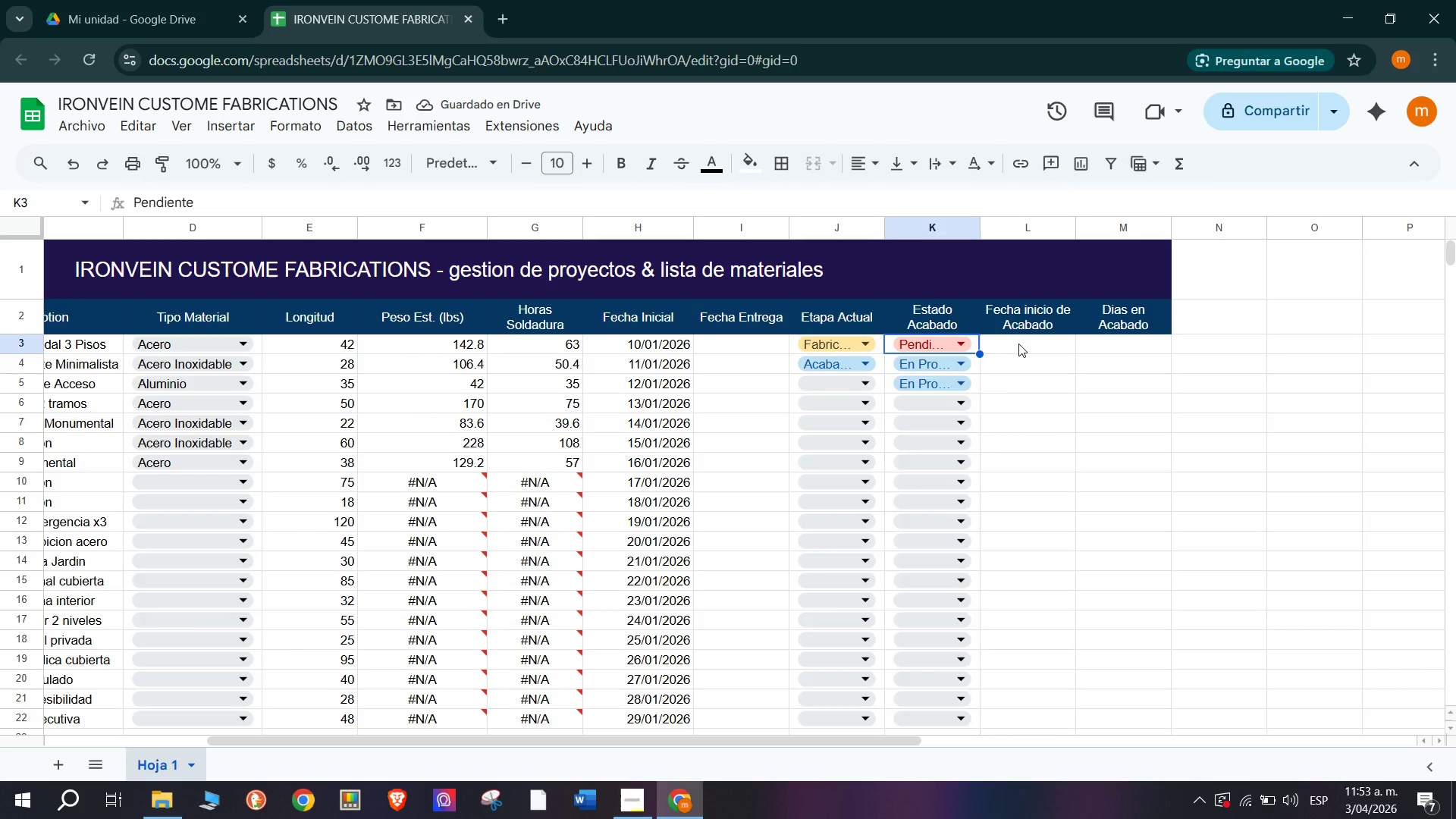 
left_click([1021, 349])
 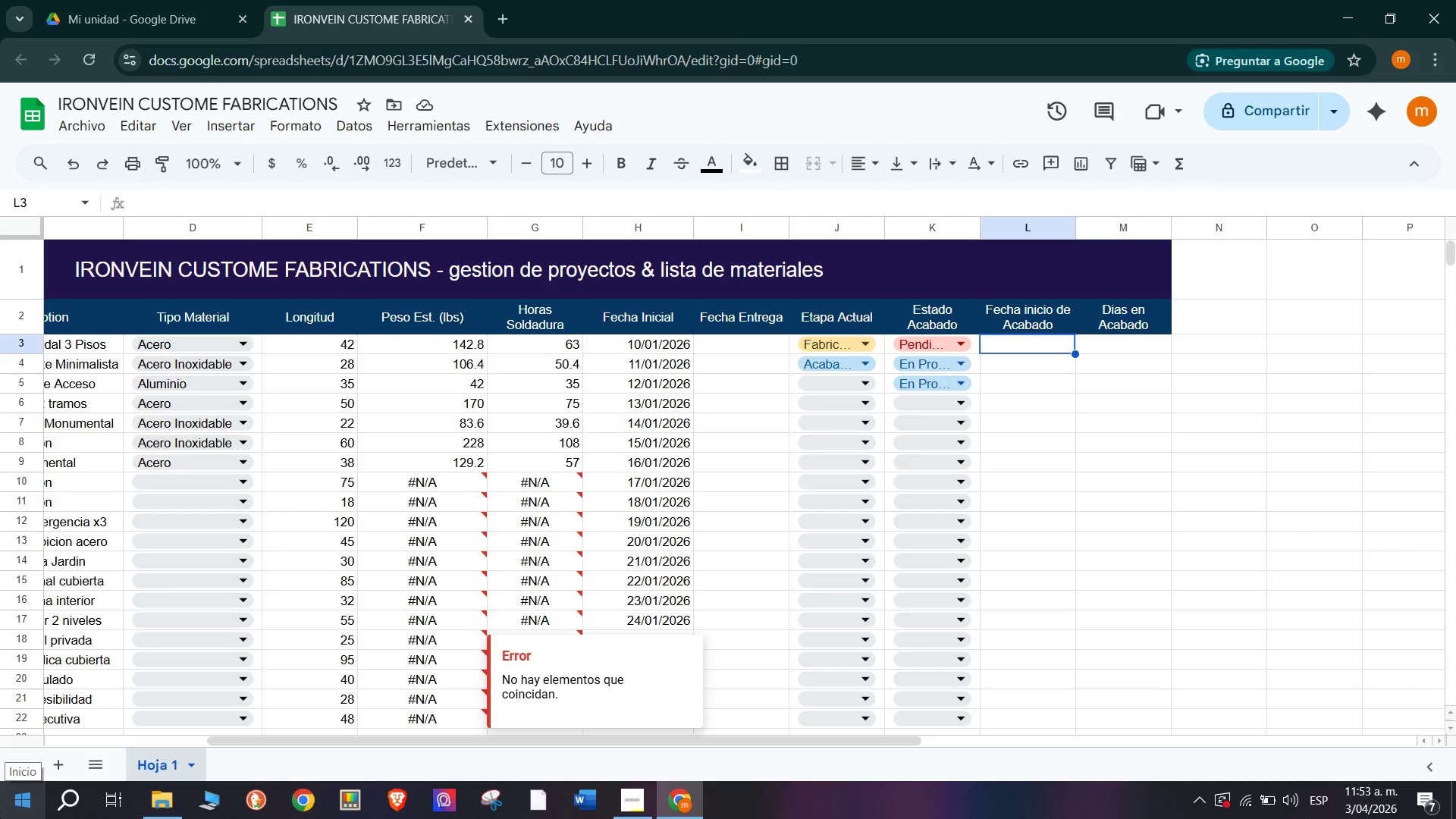 
wait(31.52)
 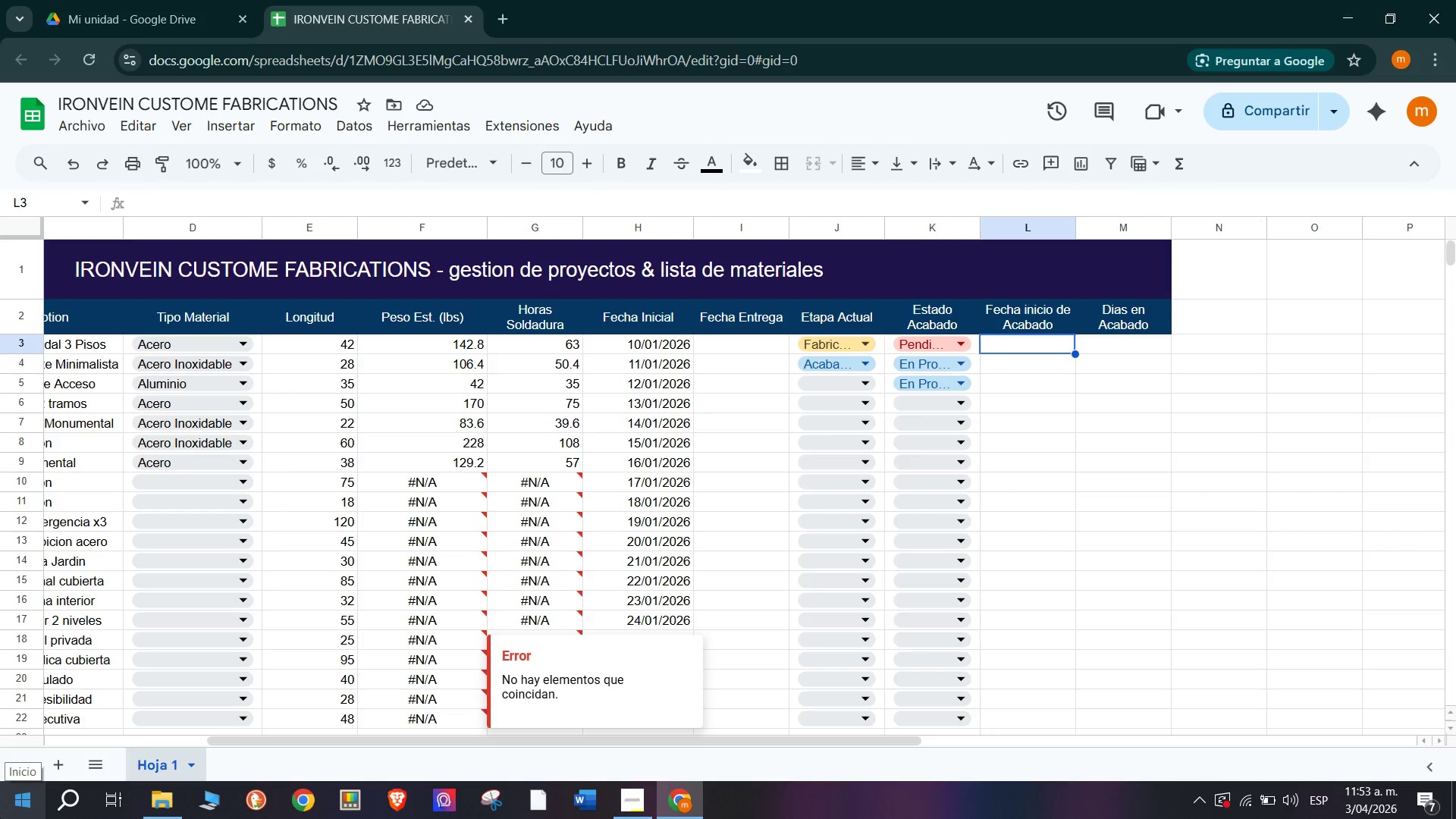 
left_click([1143, 344])
 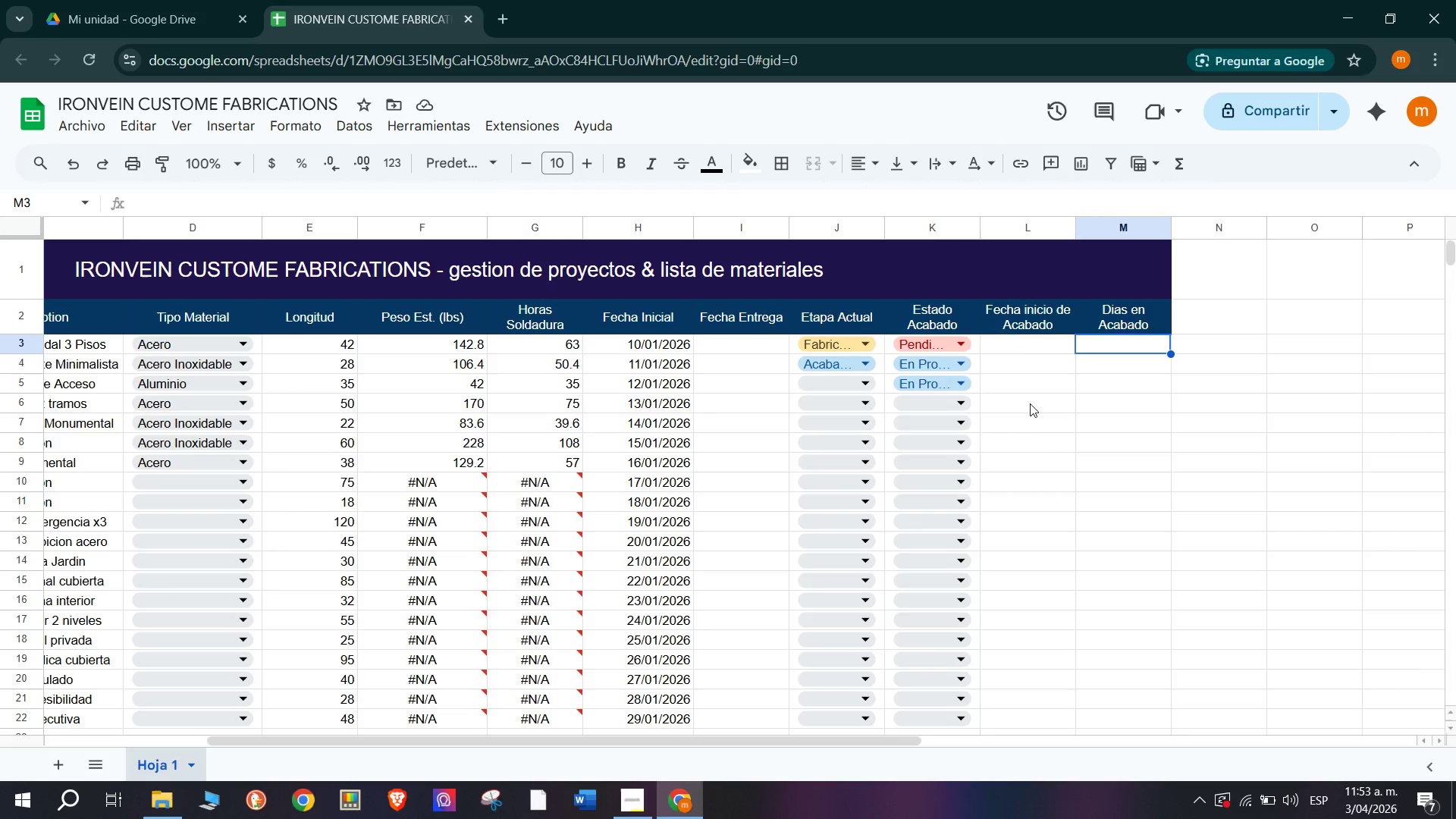 
wait(5.3)
 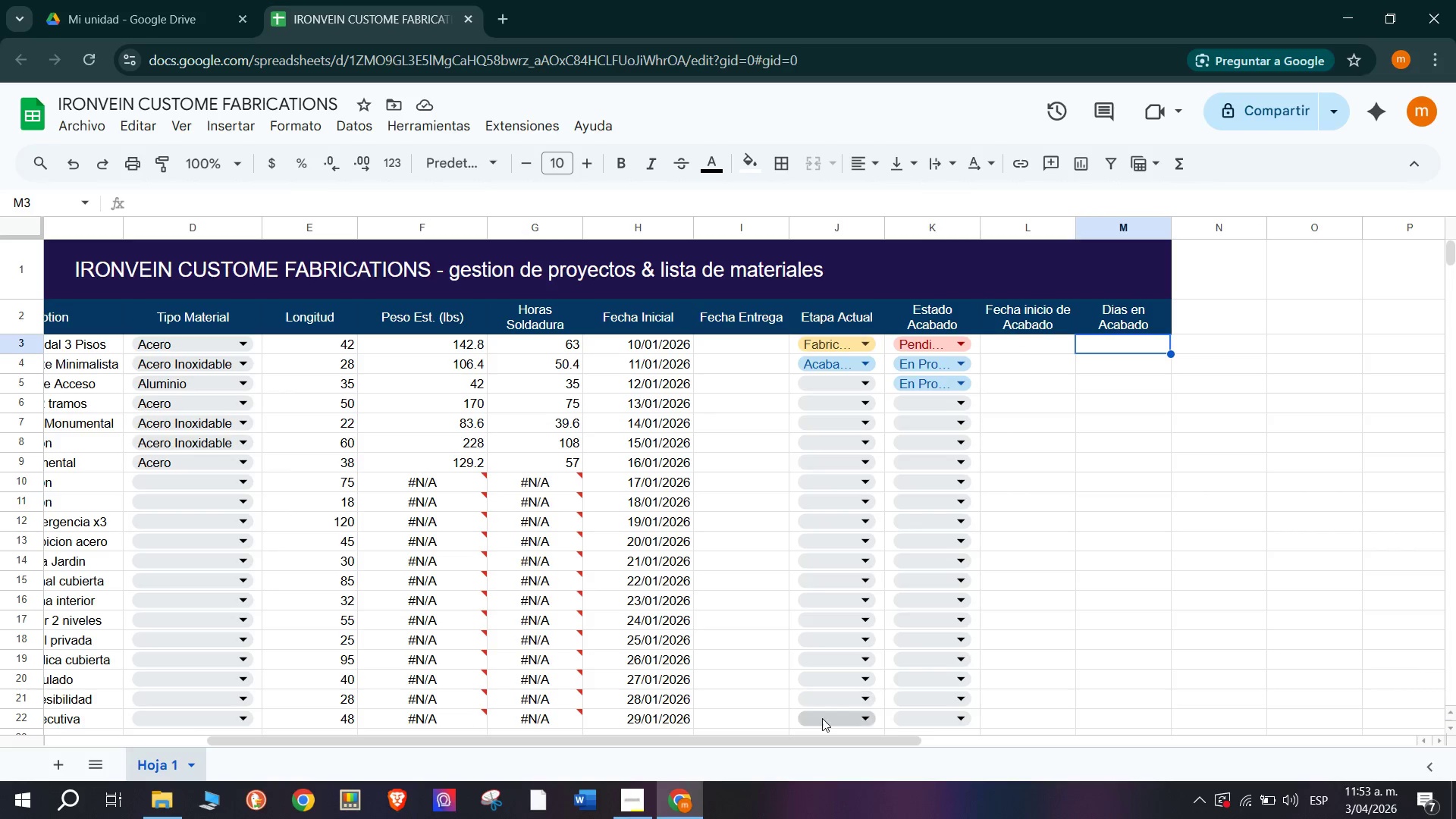 
type()si)
 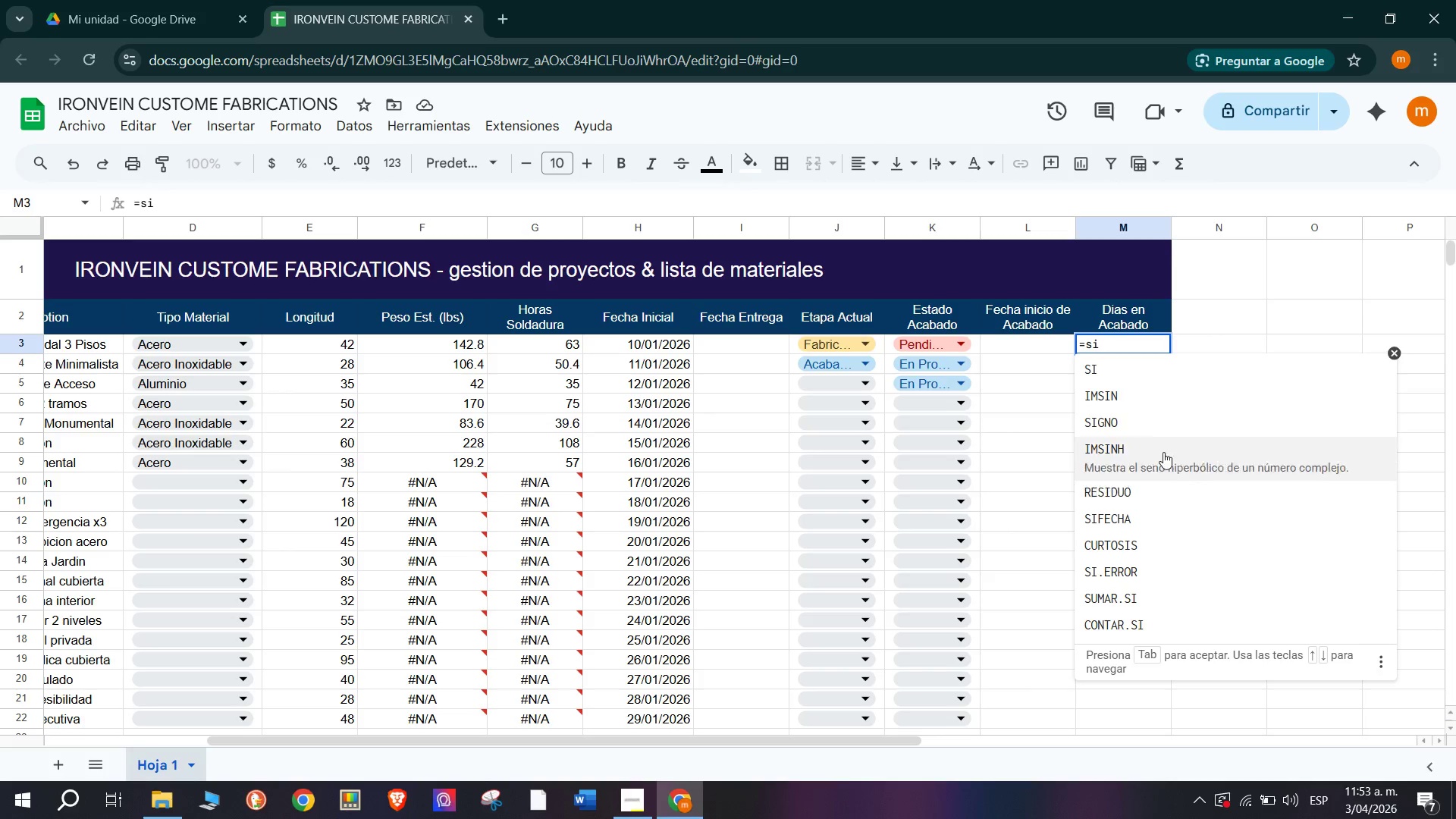 
left_click([1155, 368])
 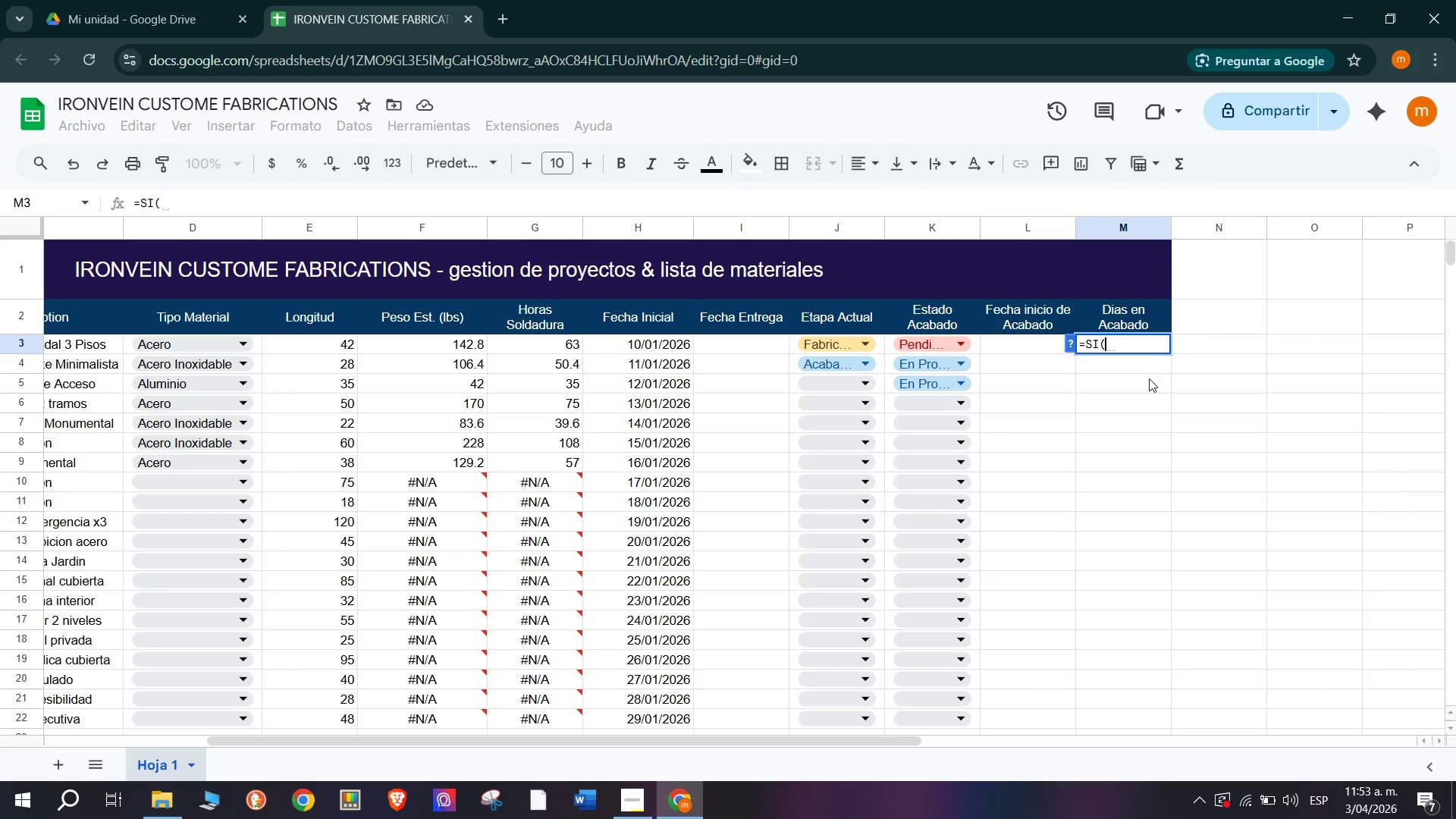 
key(CapsLock)
 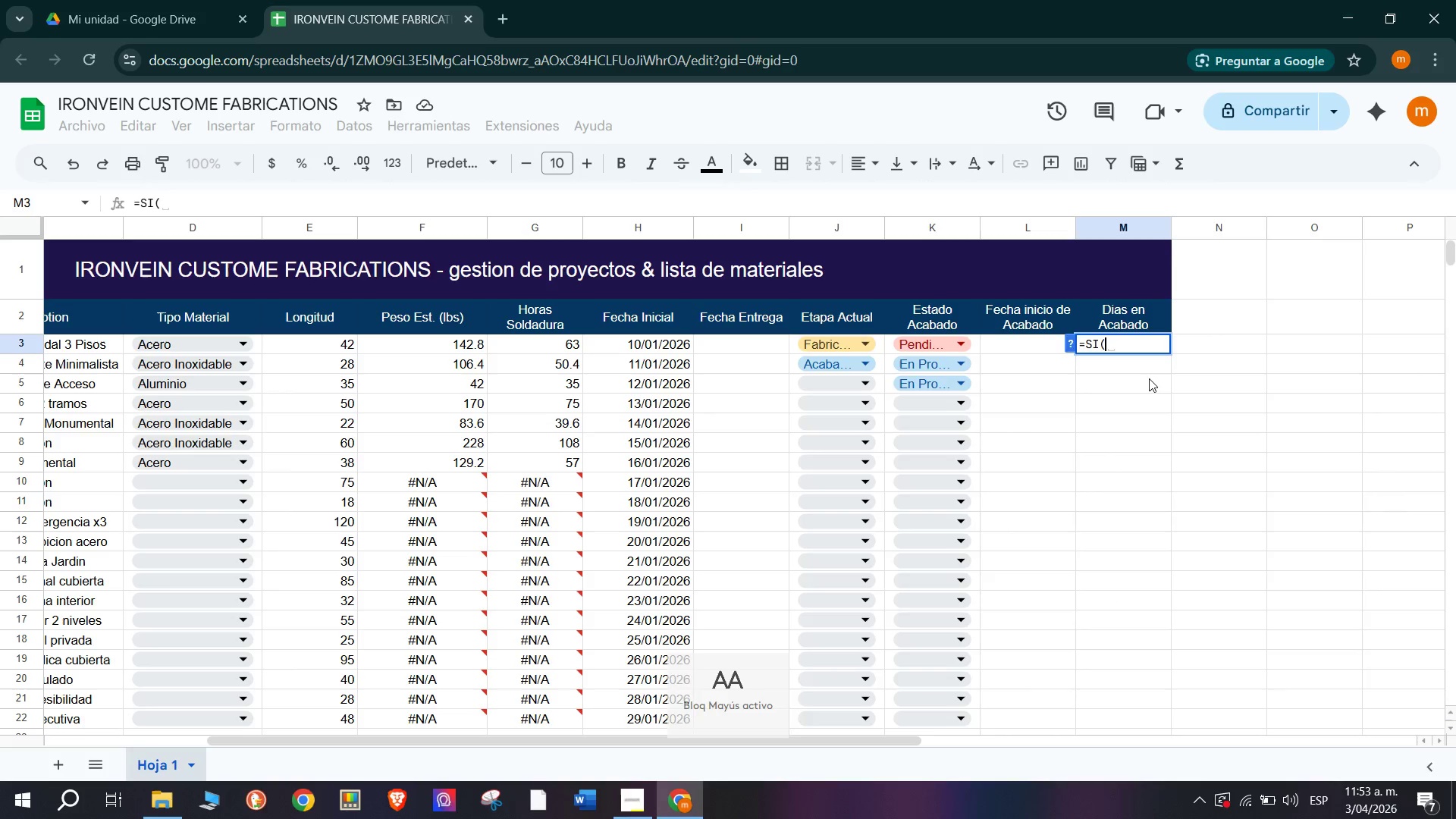 
key(Y)
 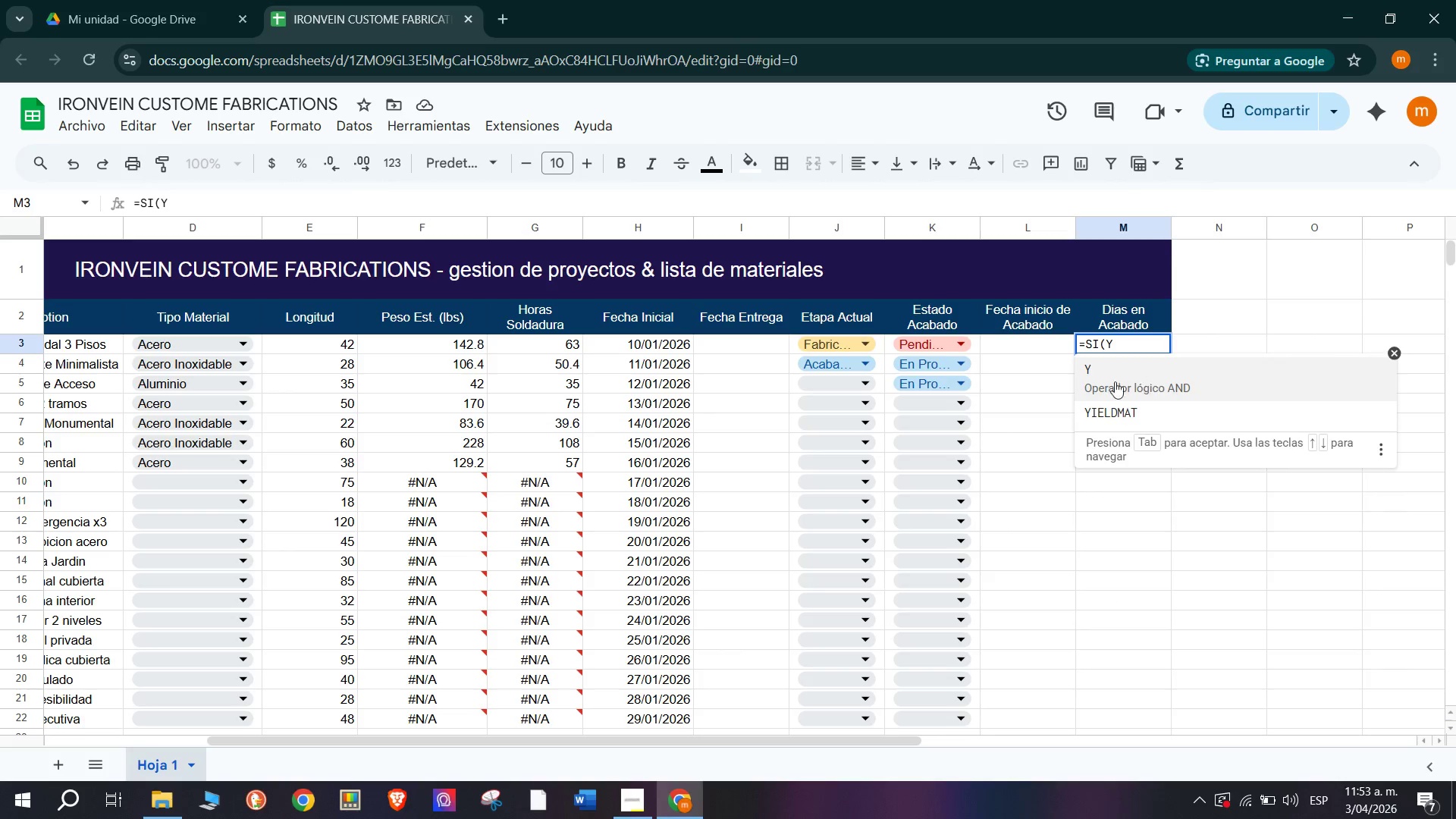 
left_click([1230, 379])
 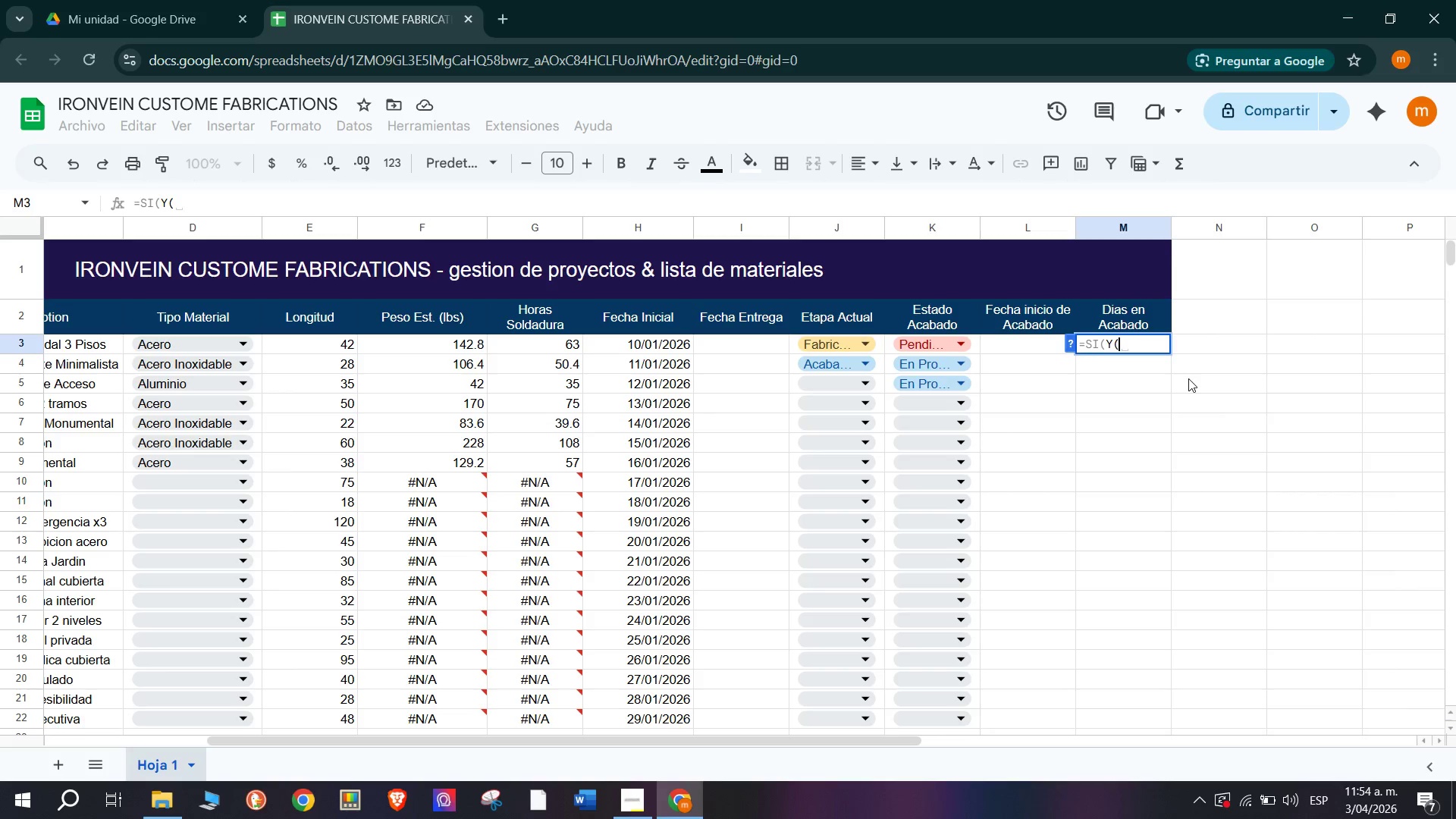 
type(J3)
 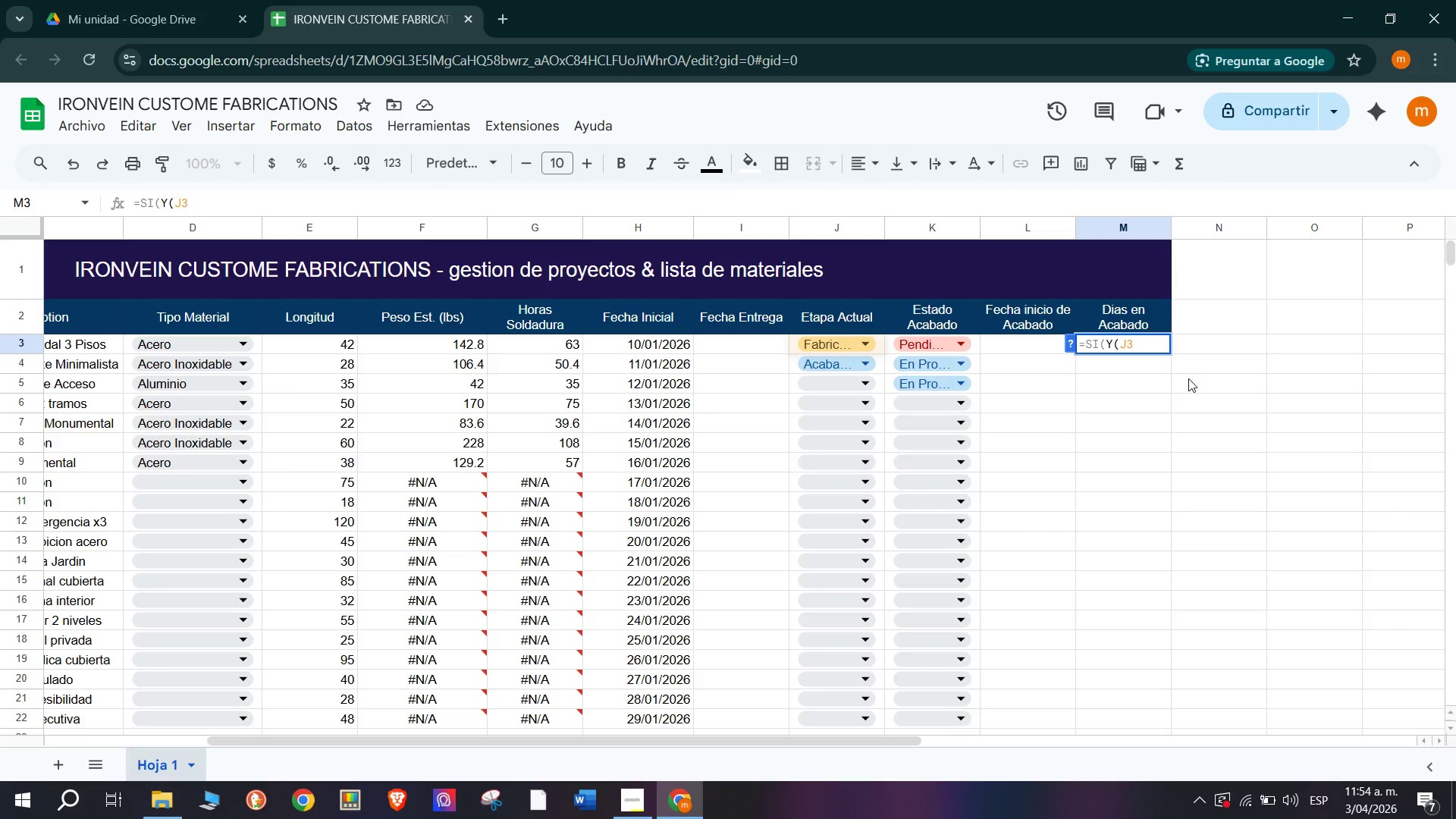 
type()Acabado *externo()
 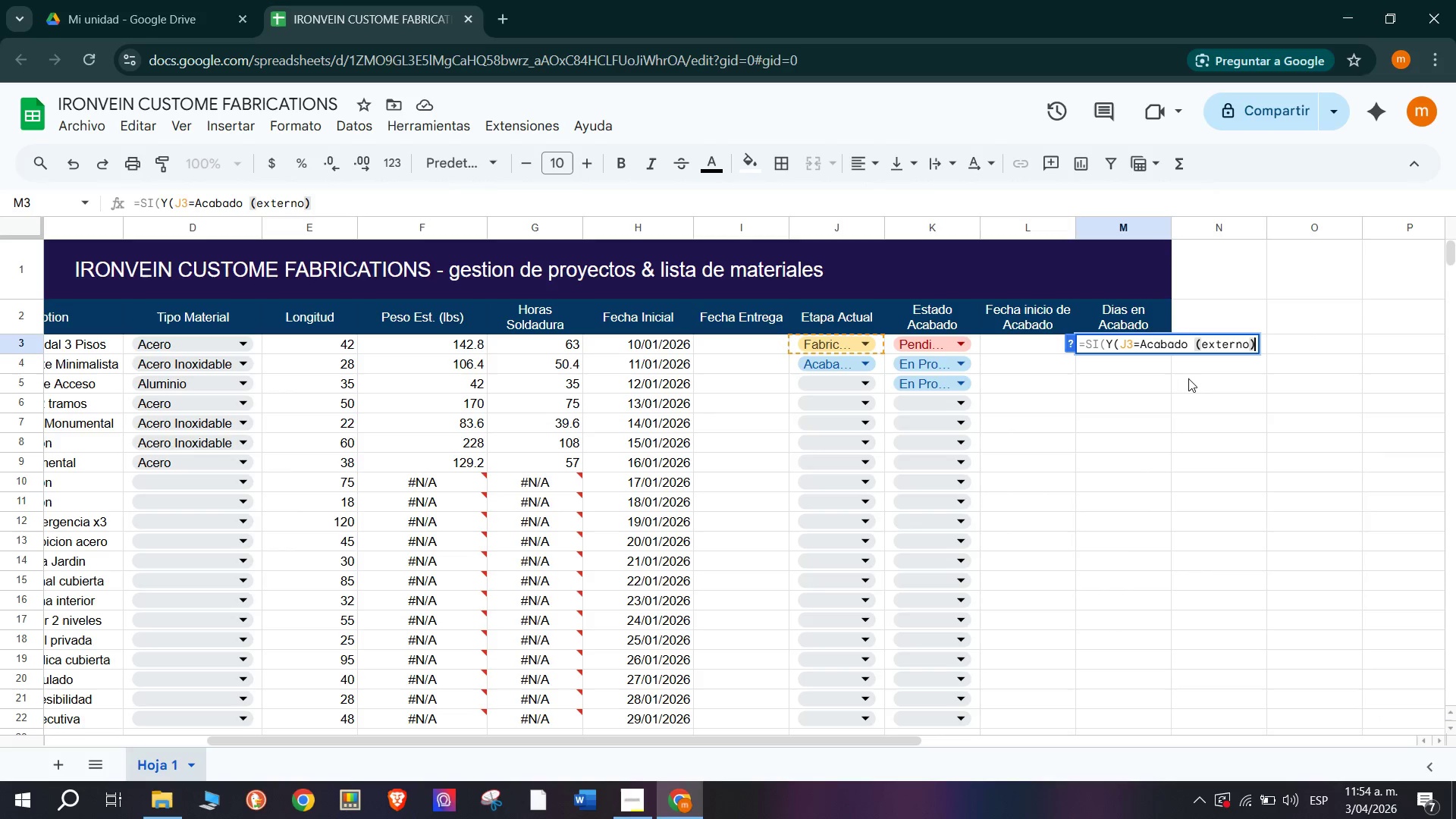 
wait(5.24)
 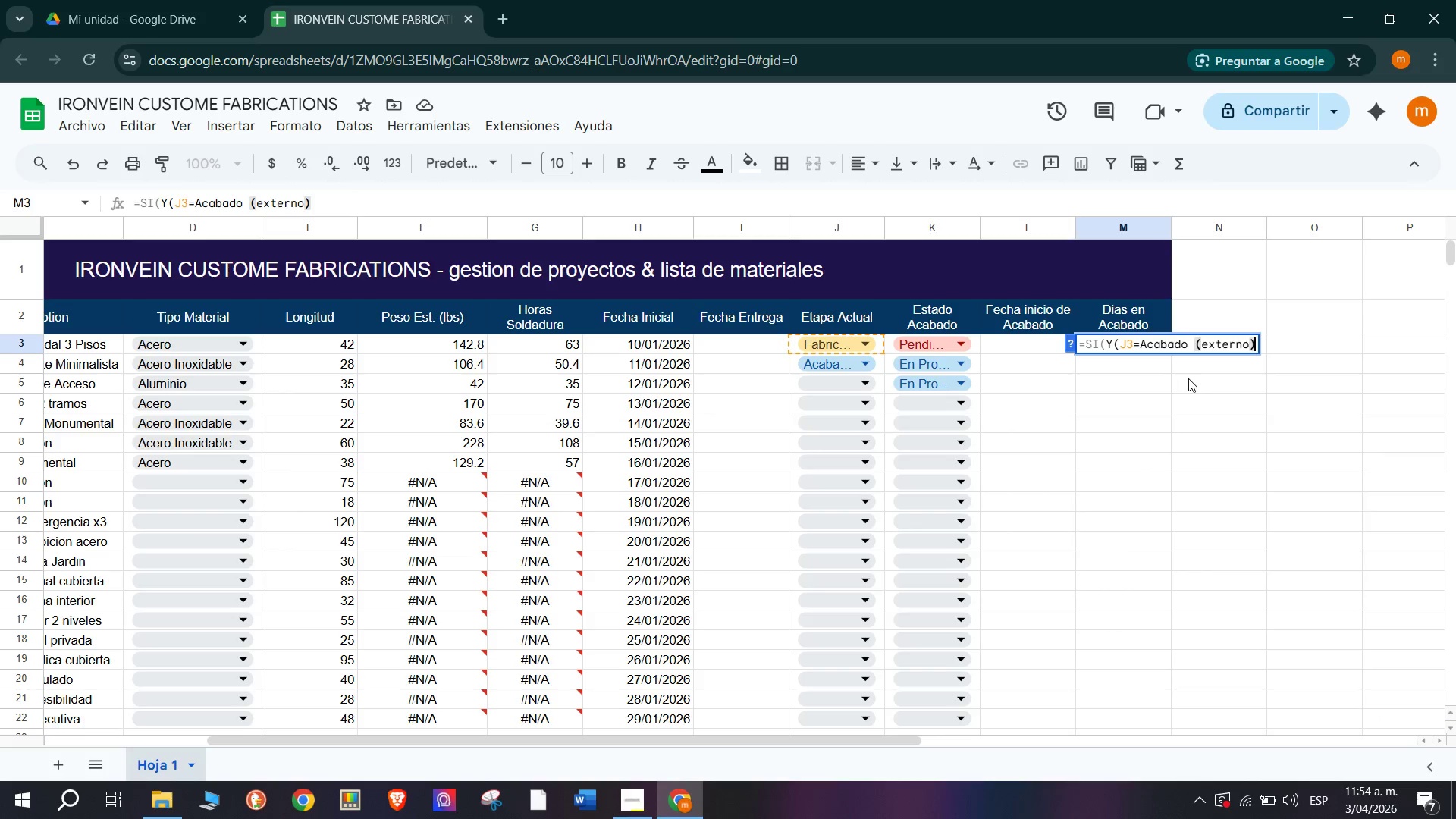 
double_click([1143, 349])
 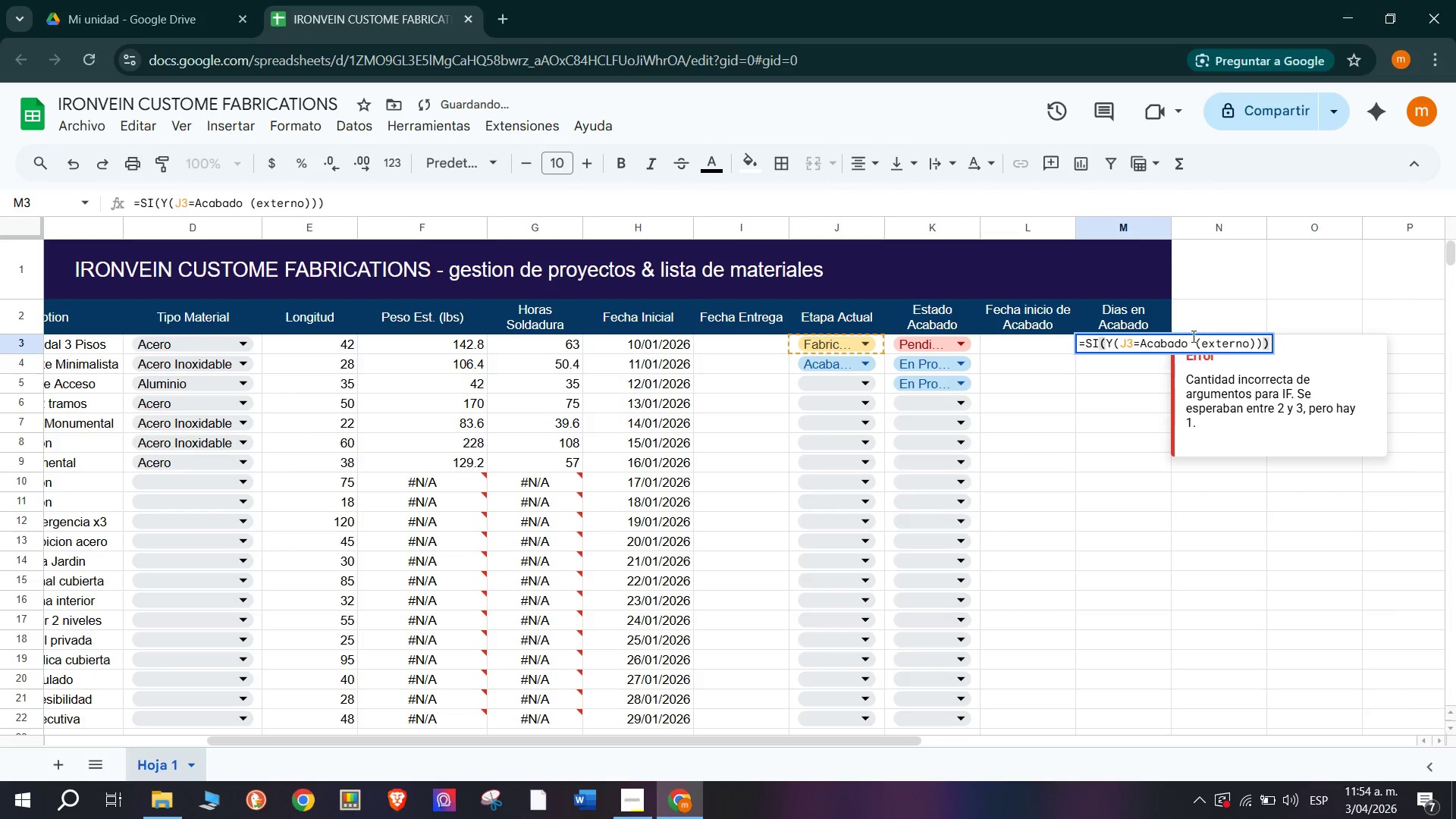 
left_click([1207, 341])
 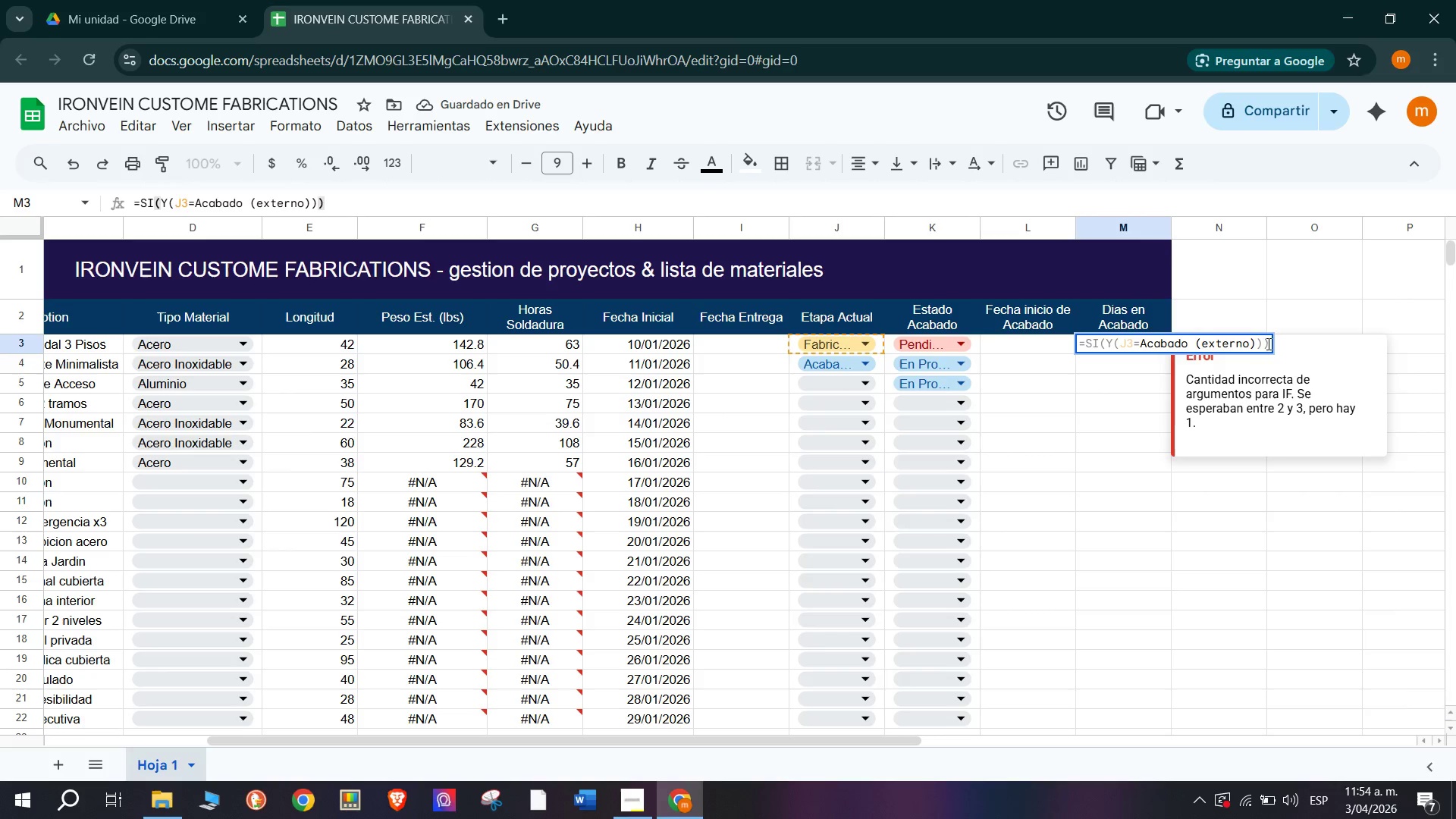 
left_click([1270, 344])
 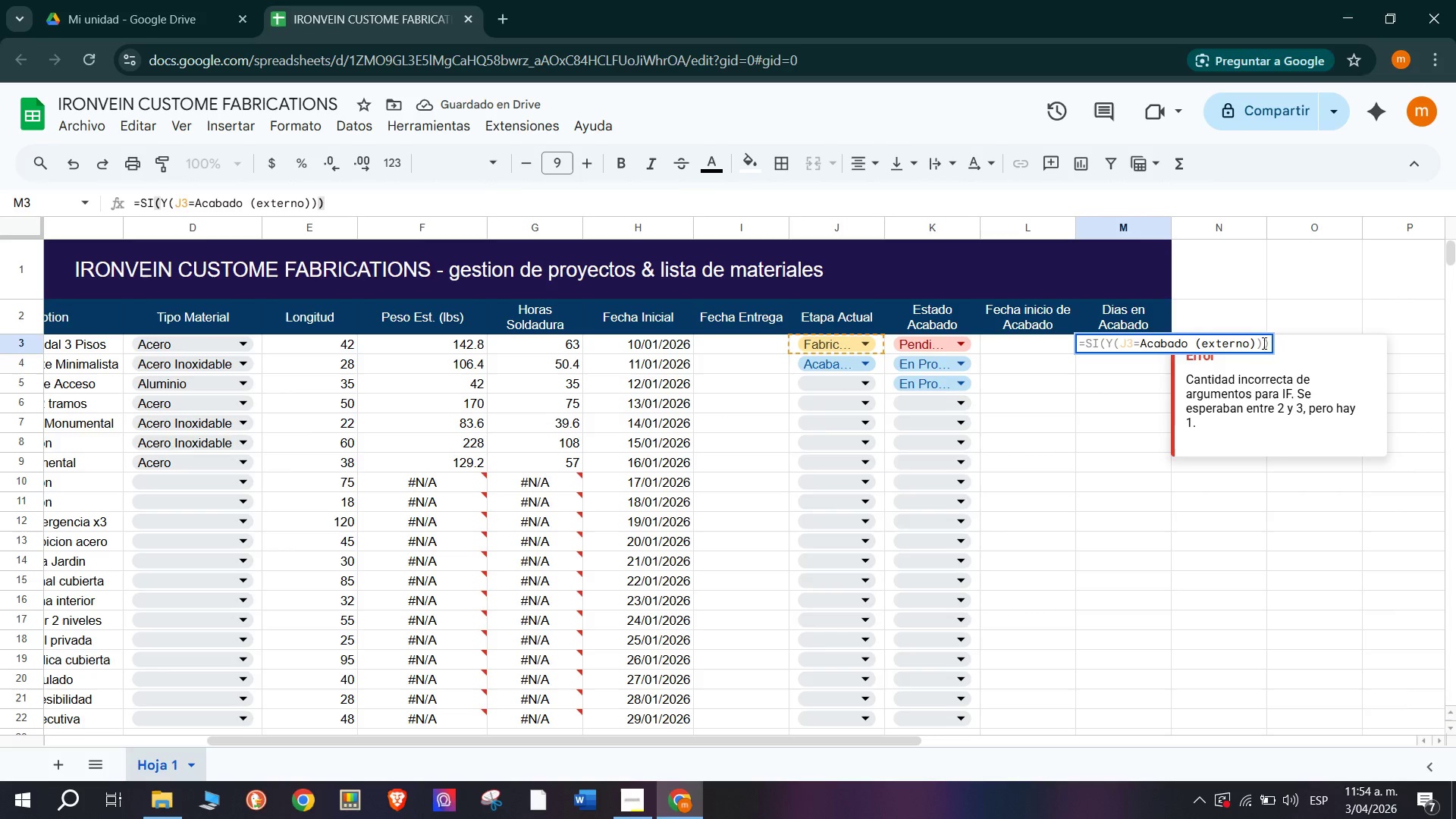 
left_click([1268, 344])
 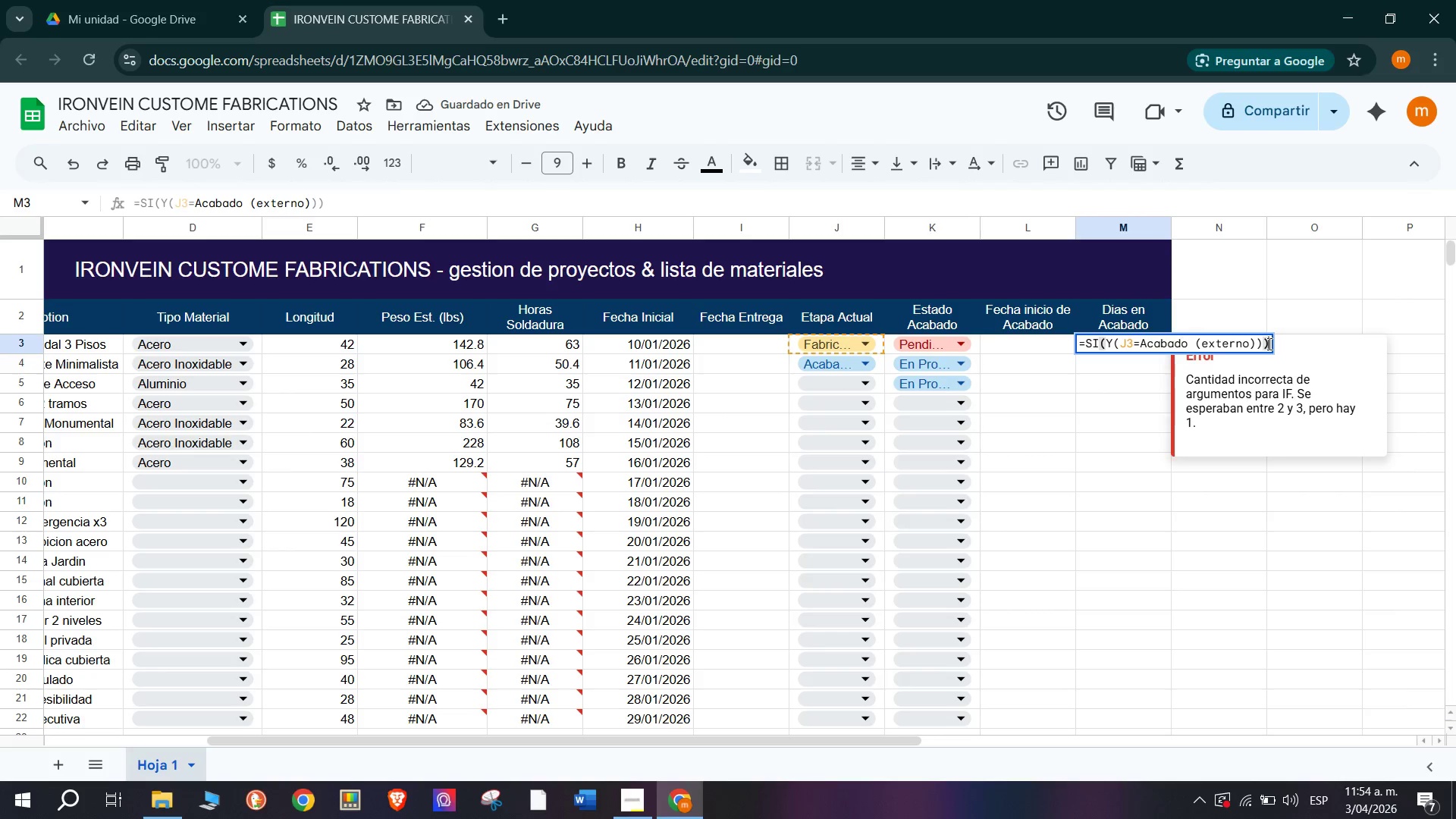 
key(Backspace)
 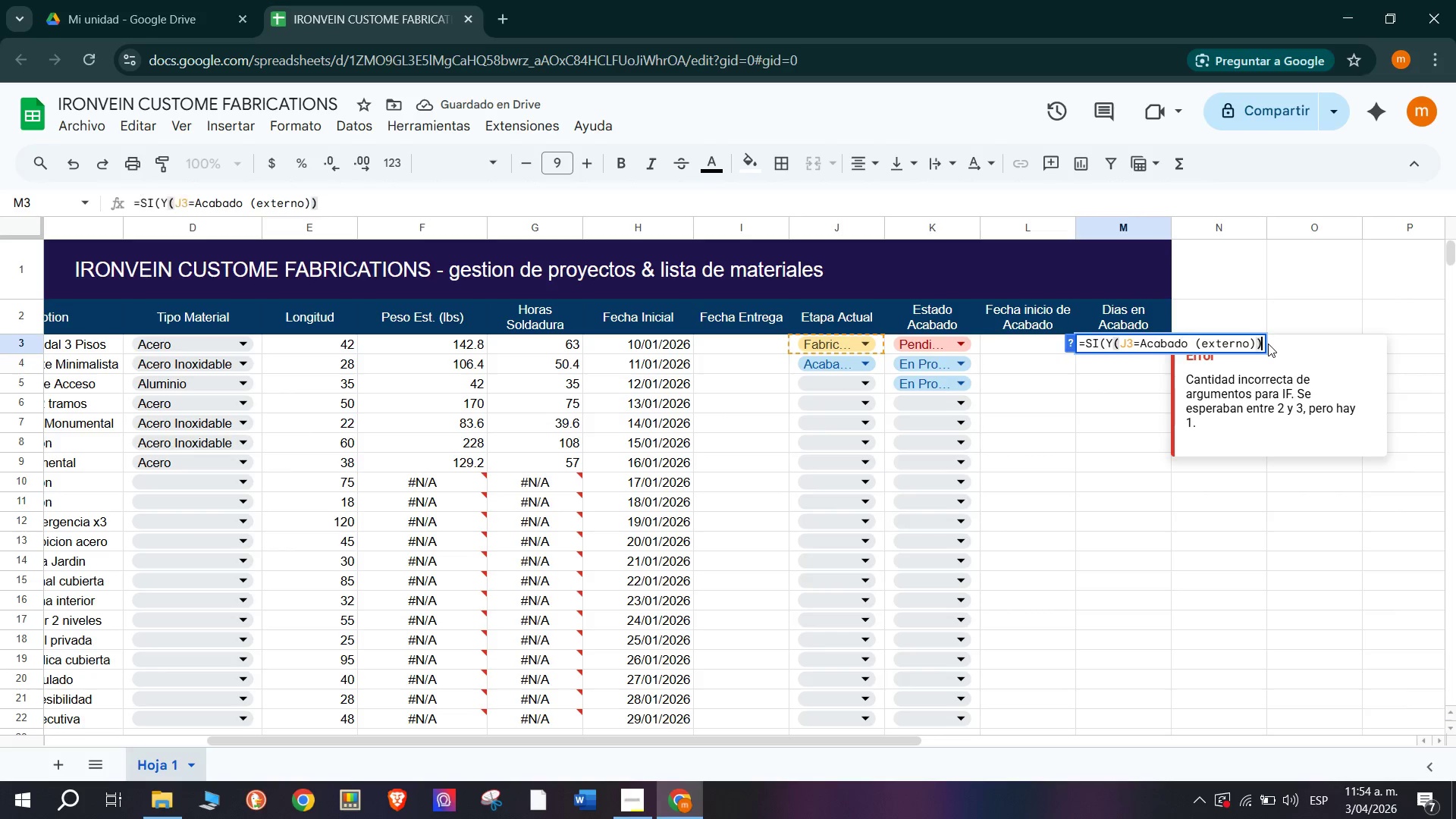 
key(Backspace)
 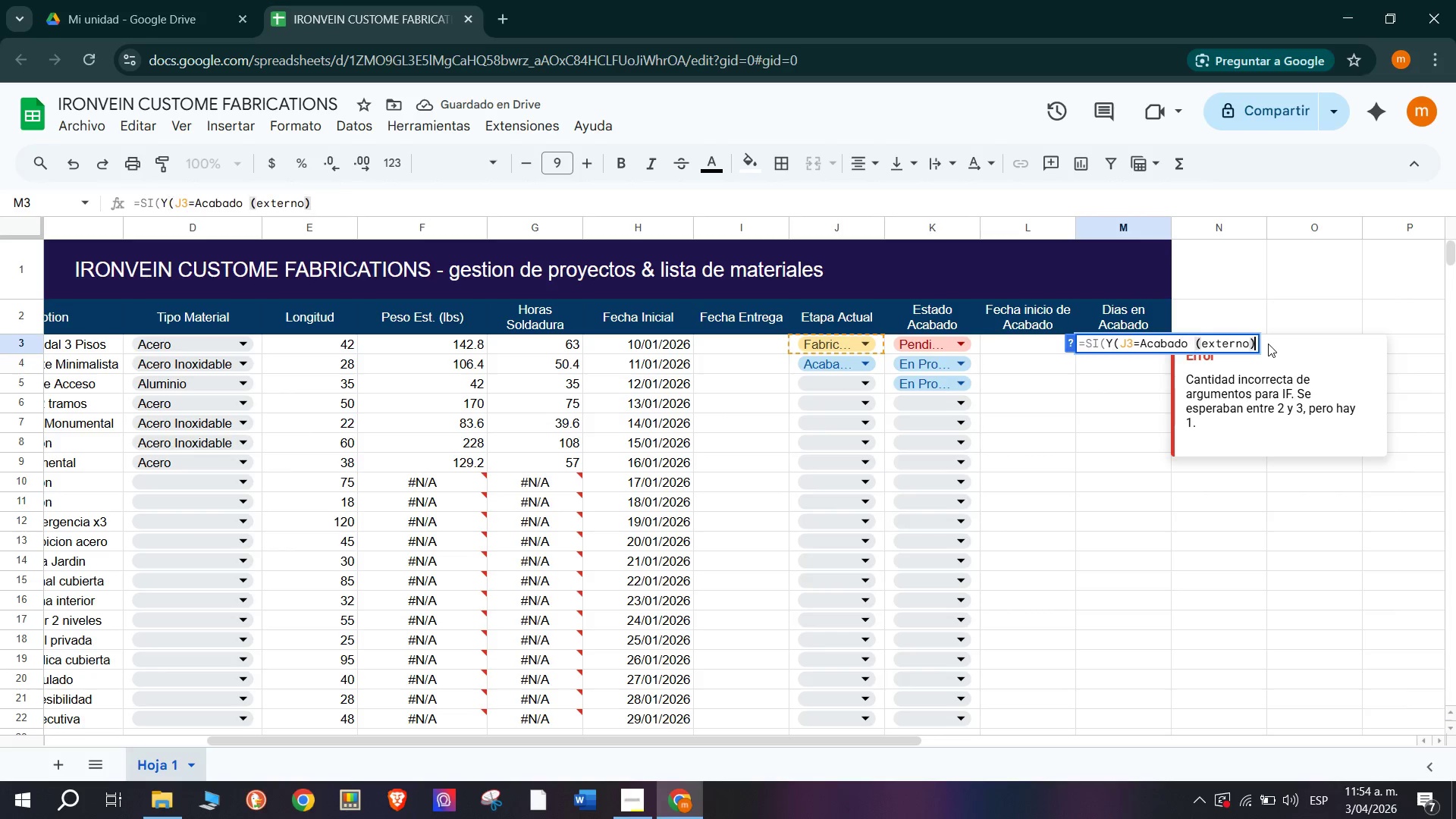 
key(Backspace)
 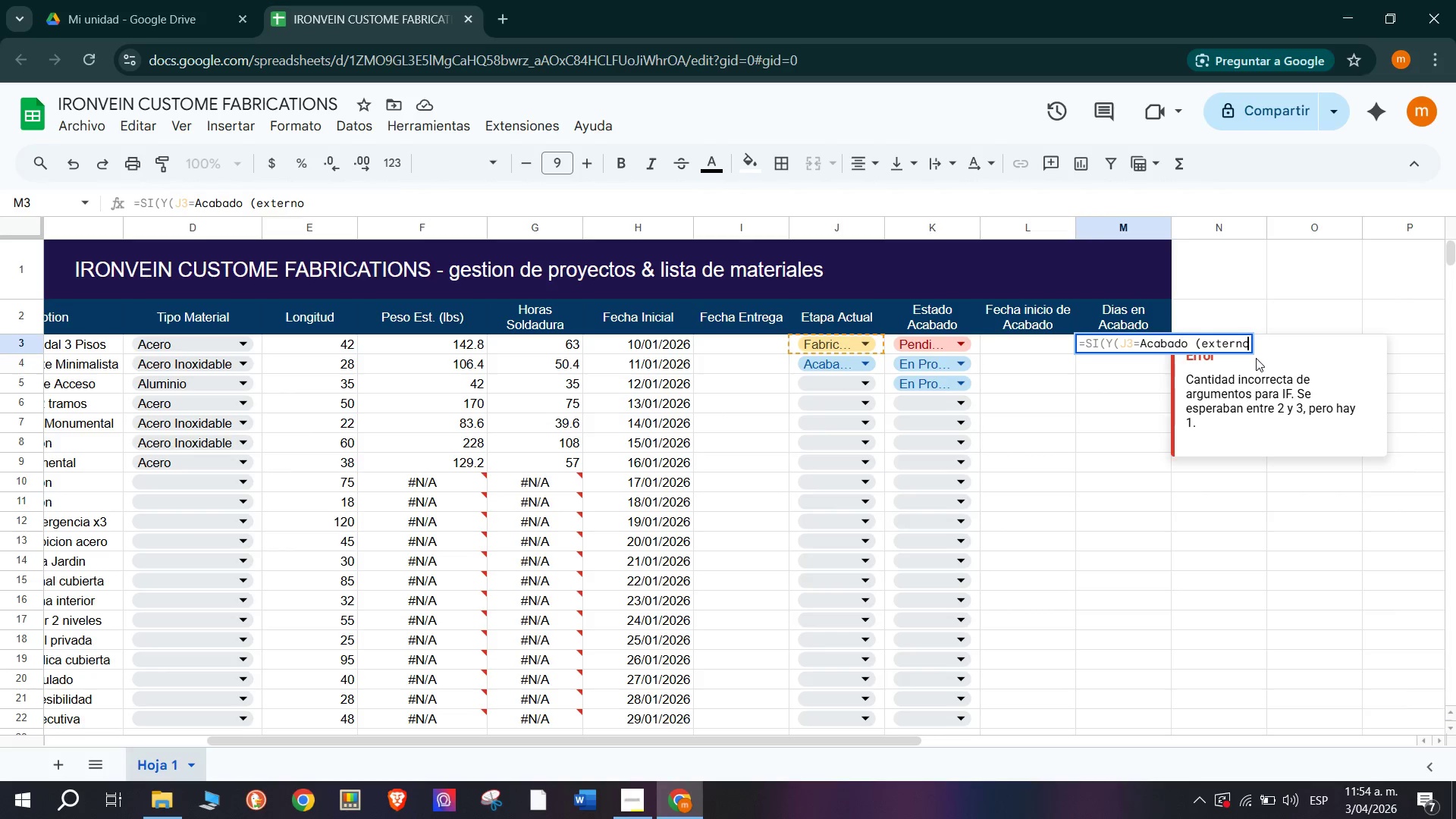 
type((@)
 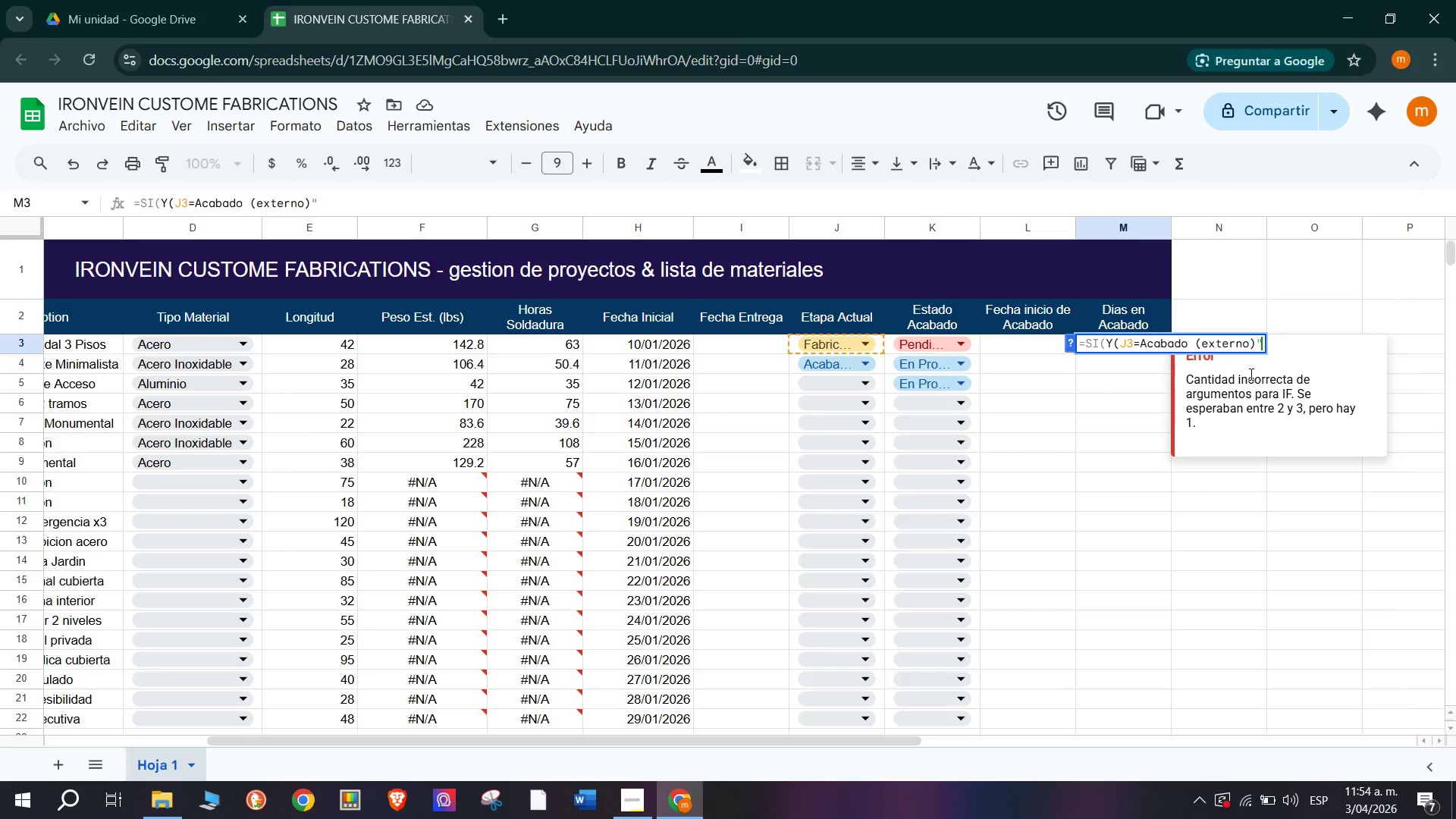 
left_click([1147, 340])
 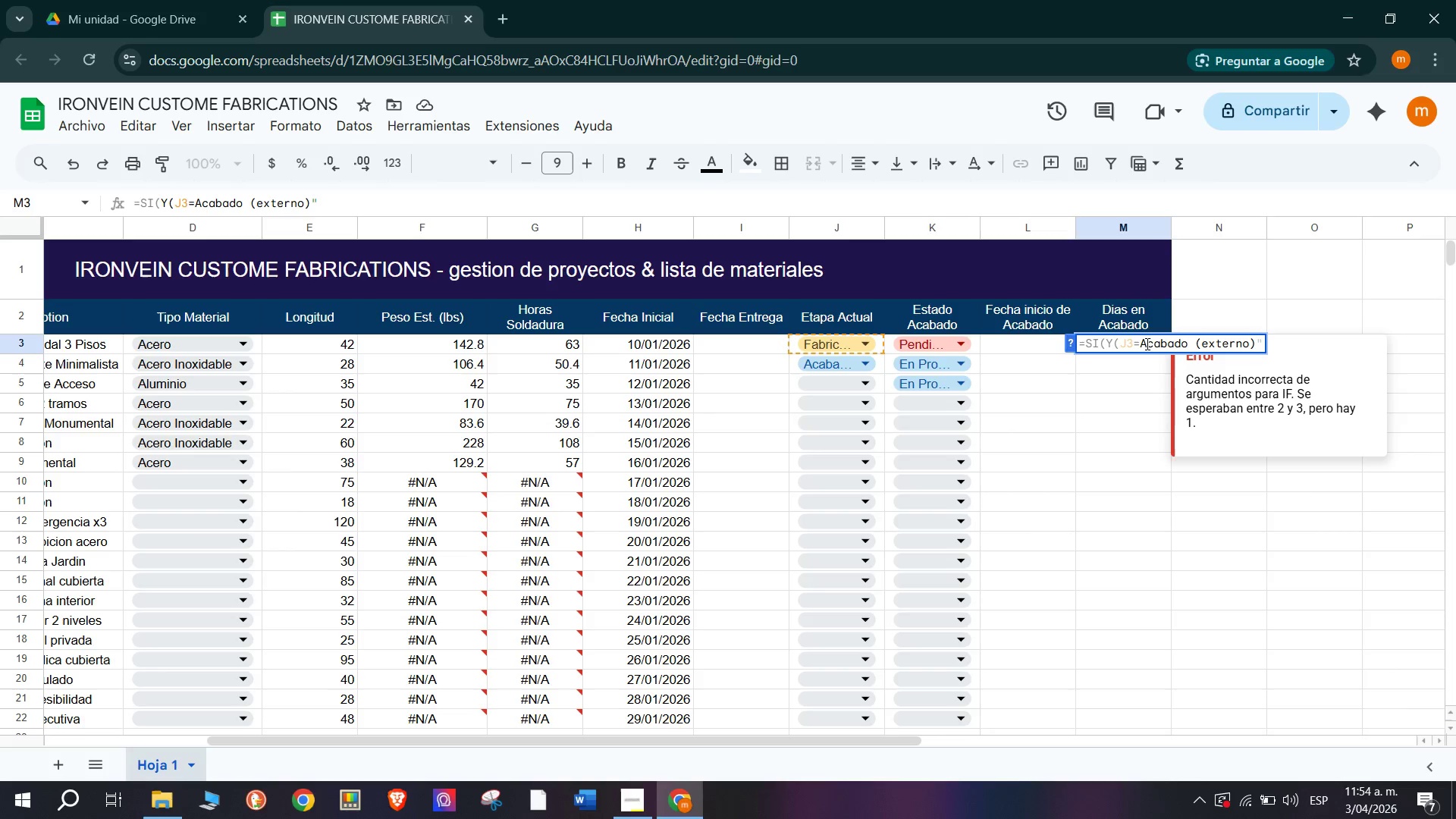 
left_click([1144, 344])
 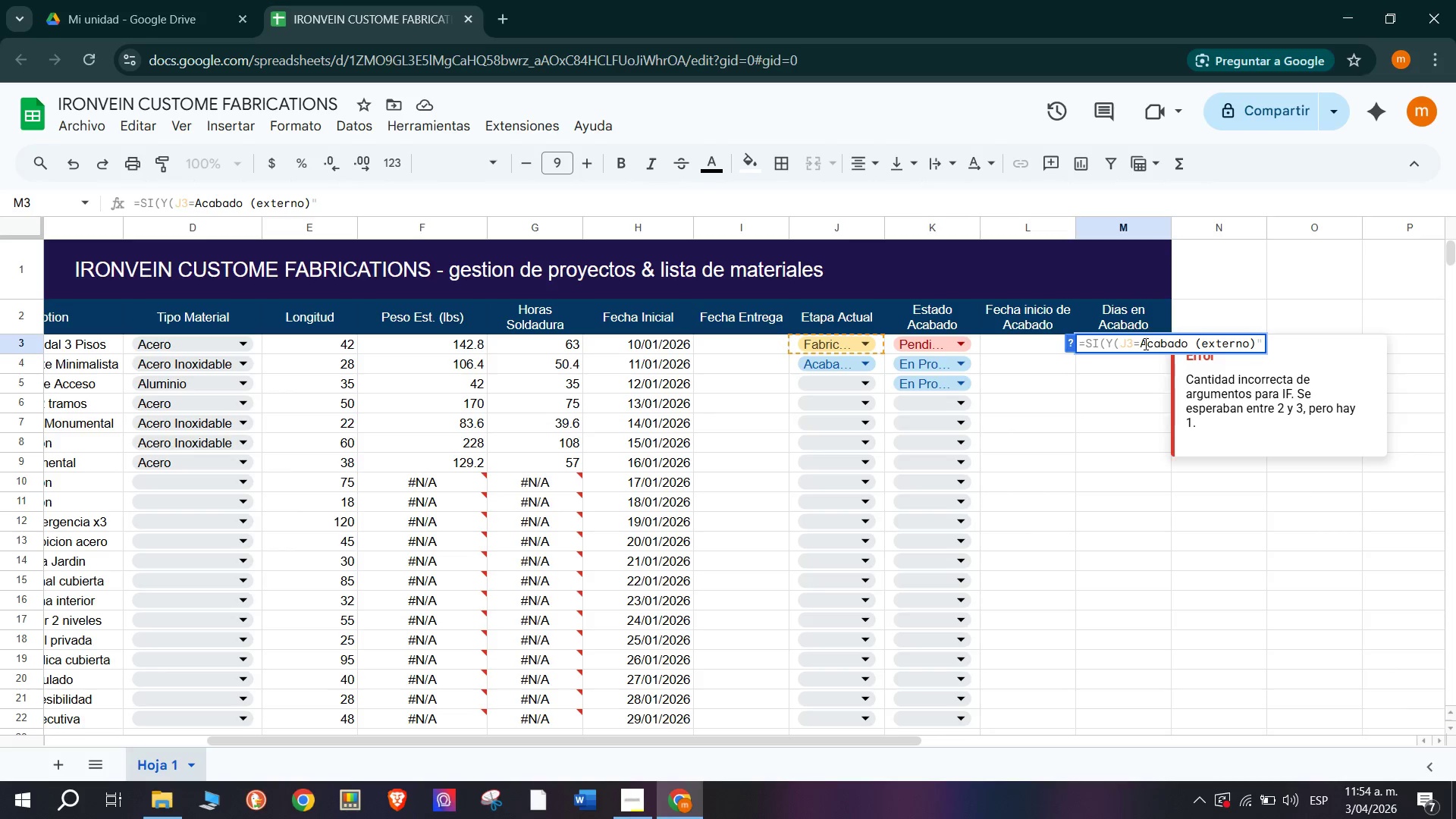 
left_click([1143, 344])
 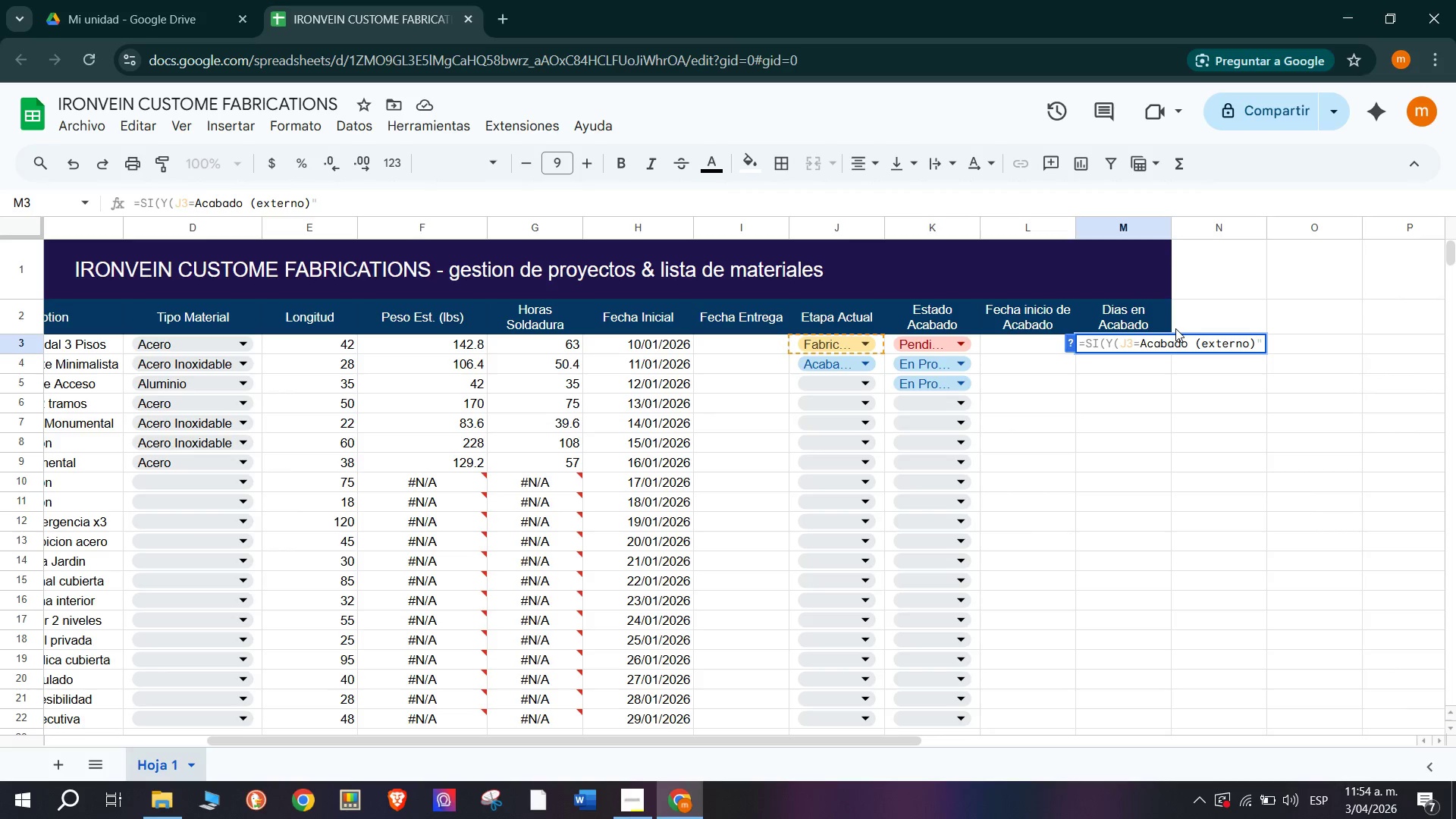 
key(Slash)
 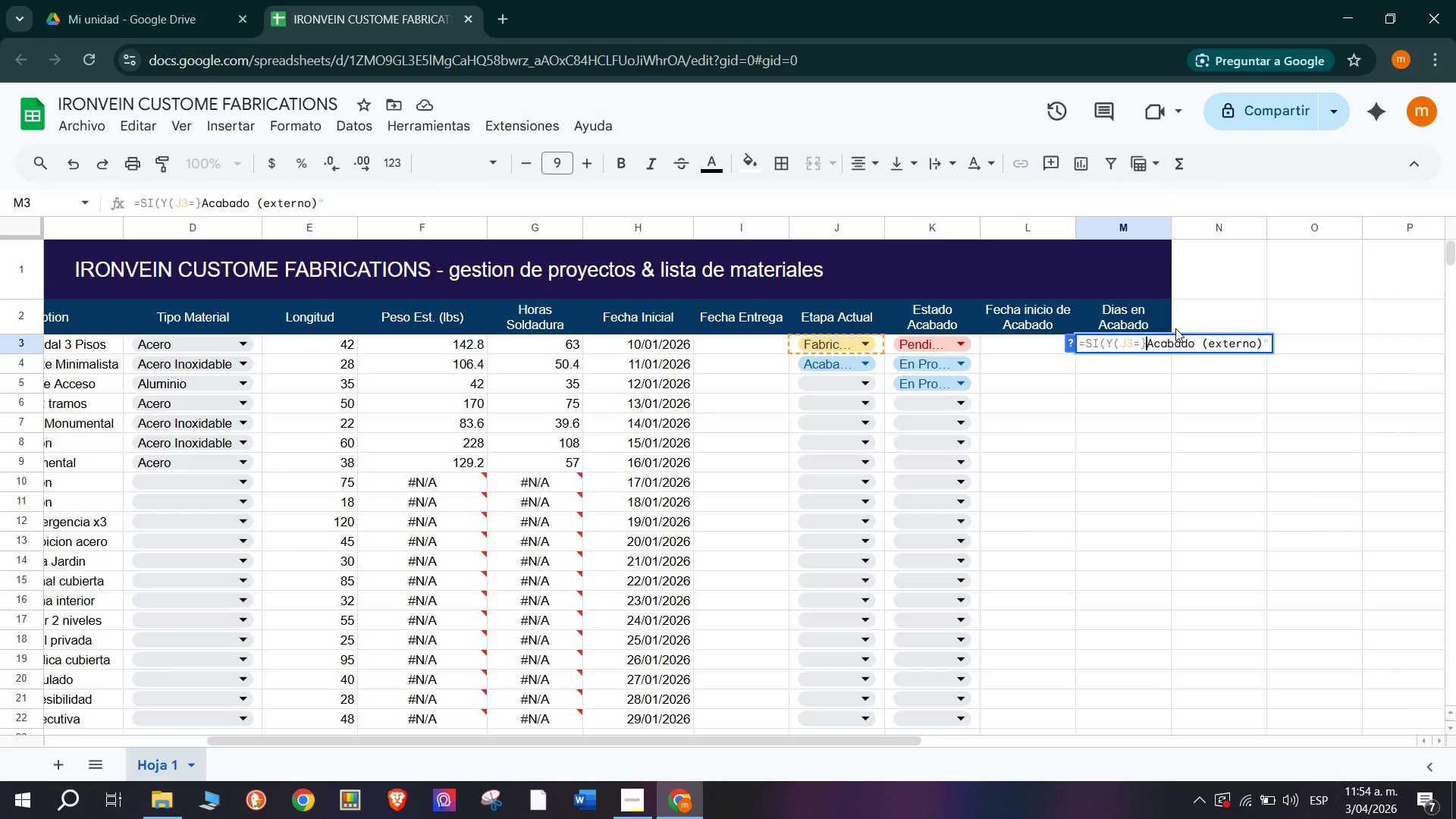 
key(Backspace)
 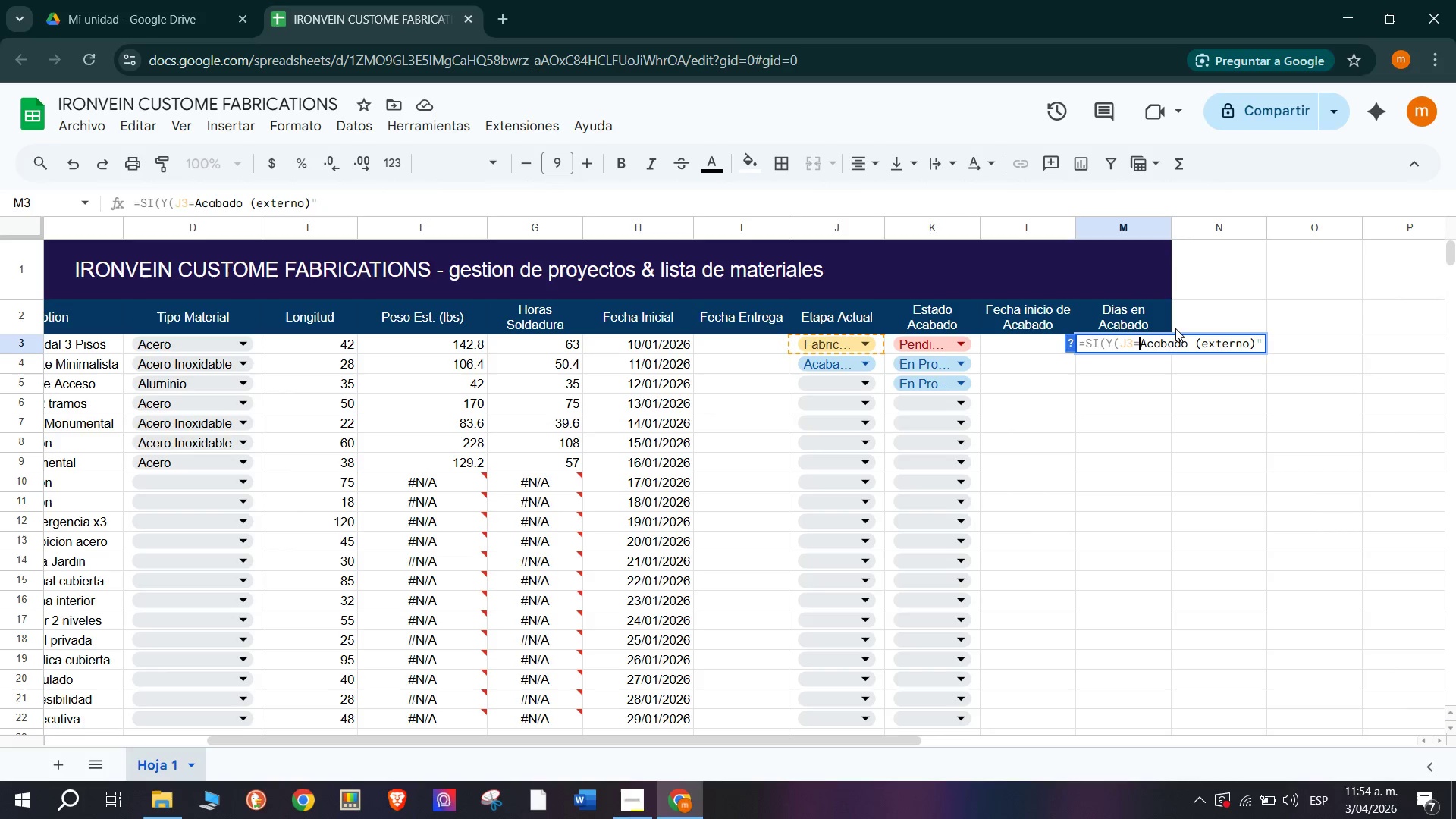 
key(Shift+2)
 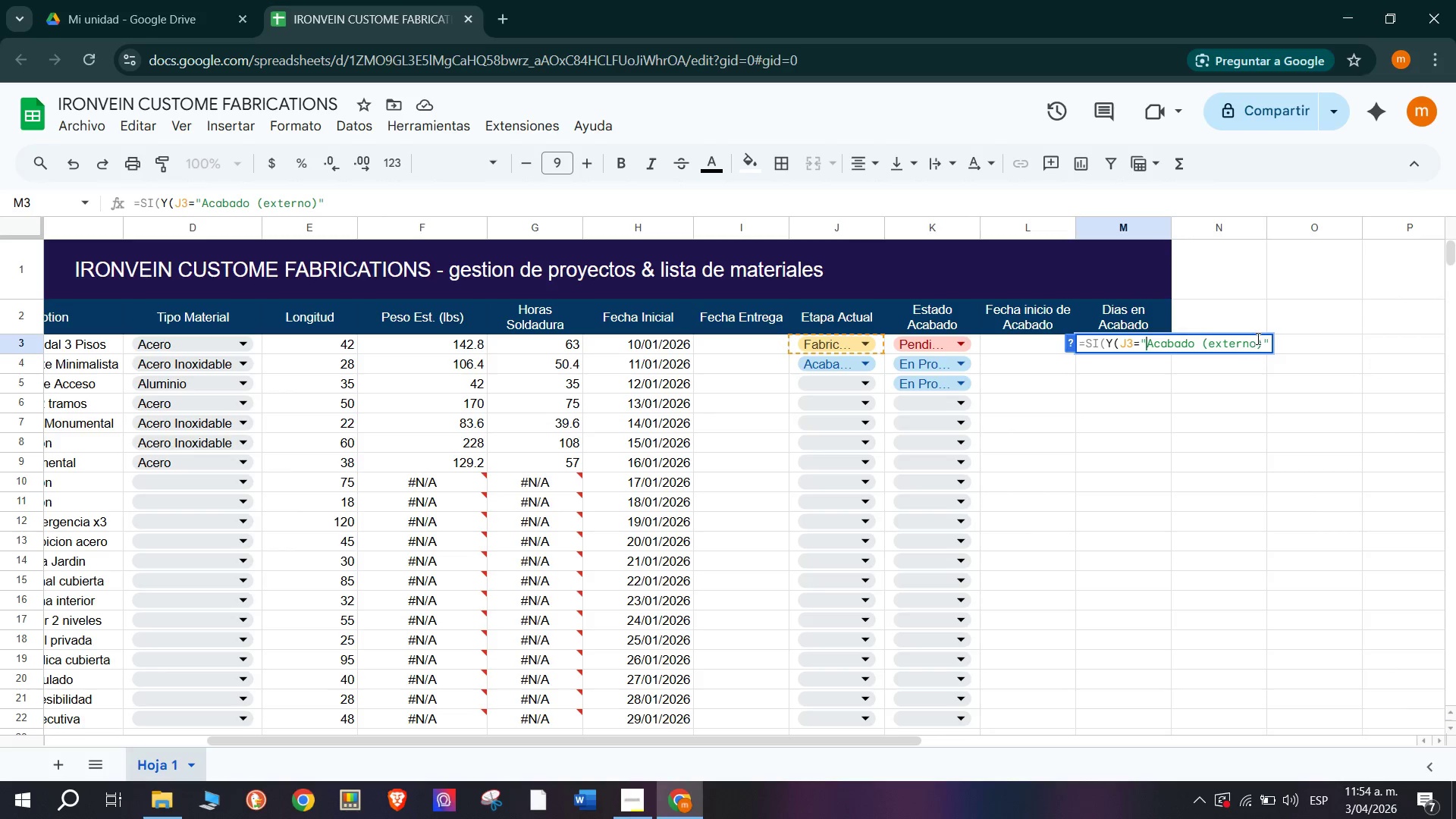 
left_click([1268, 339])
 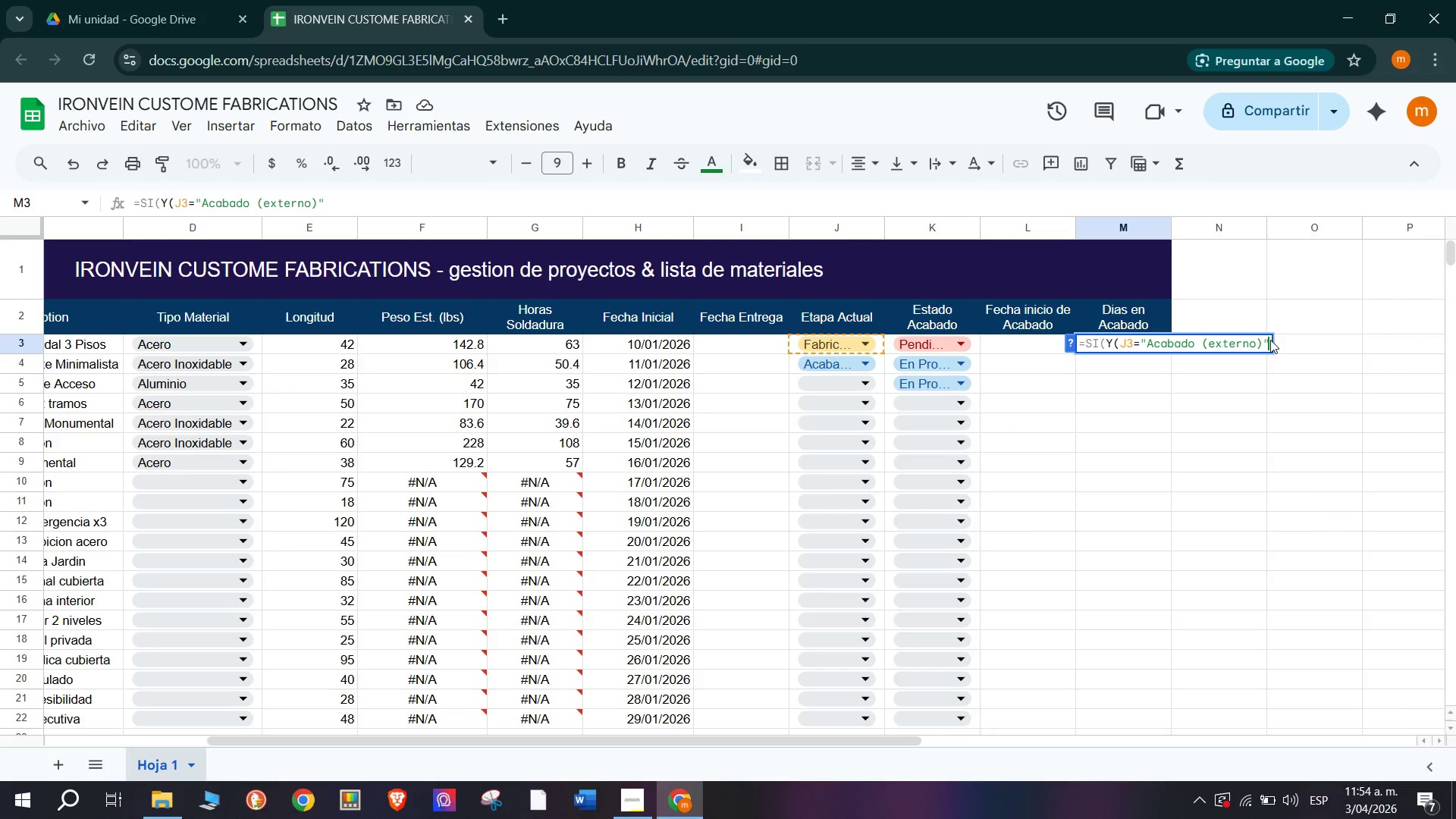 
type(<l3zZ)
key(Backspace)
key(Backspace)
type([Break][Break])
 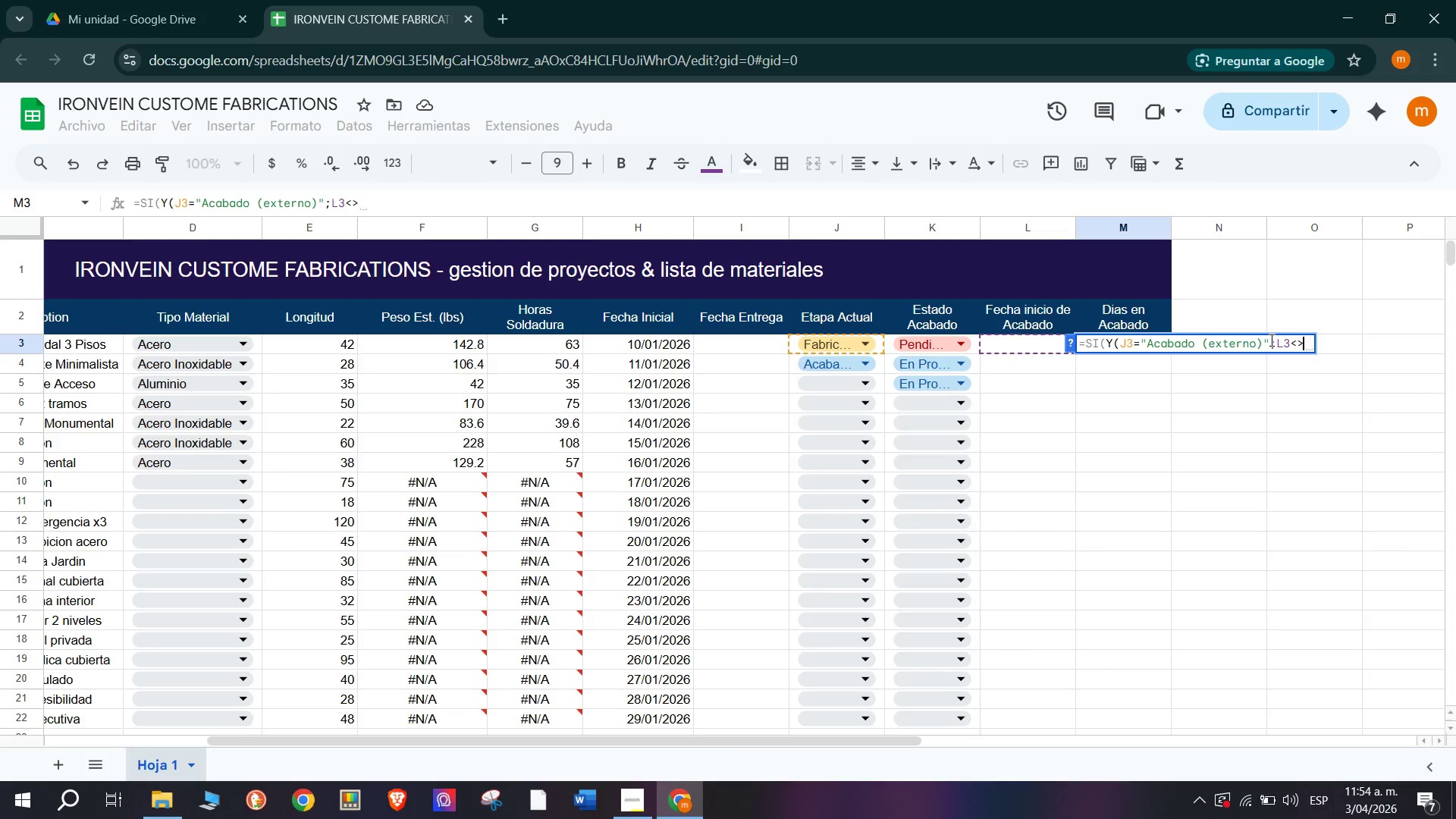 
key(Shift+2)
 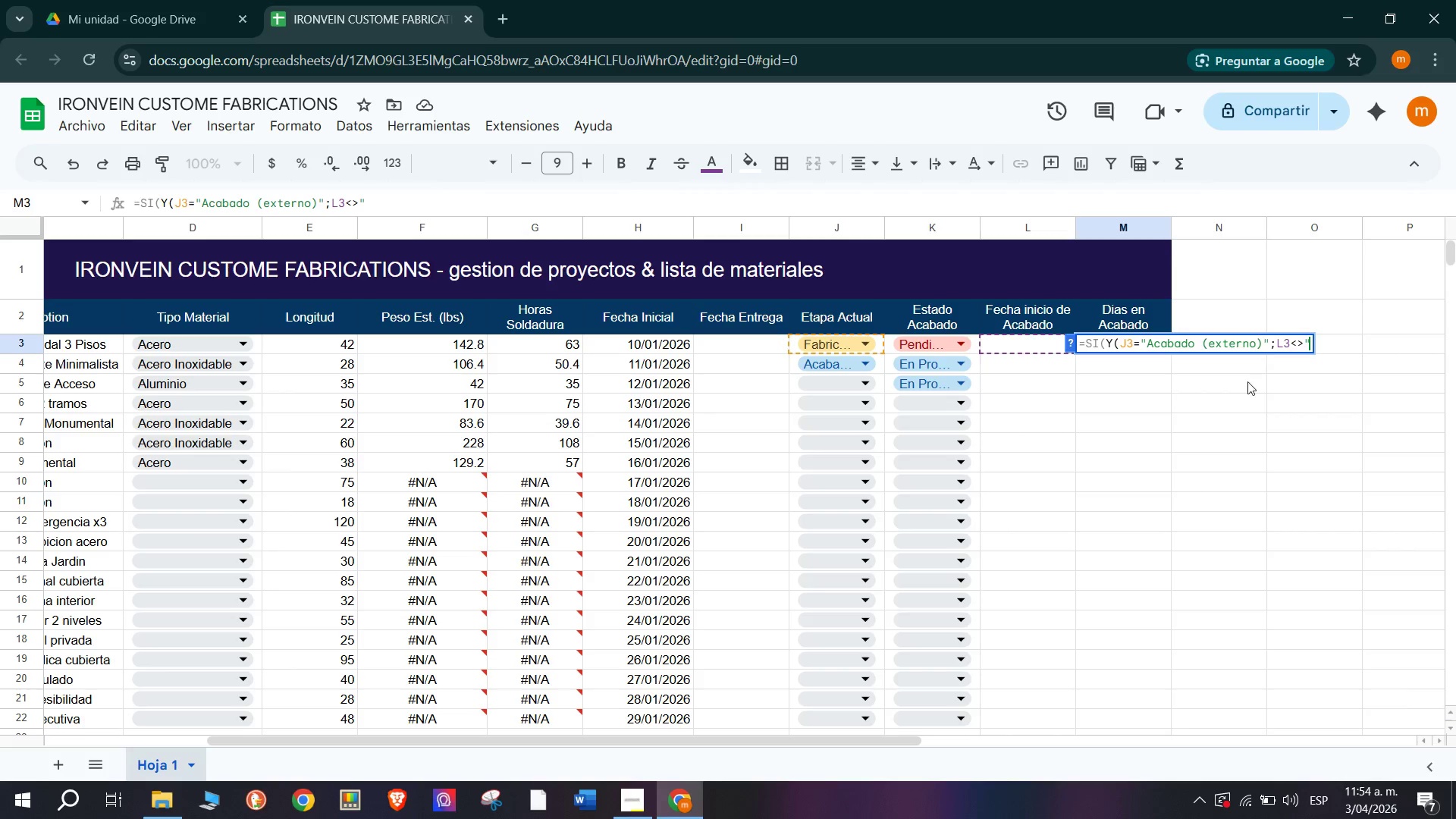 
key(Shift+2)
 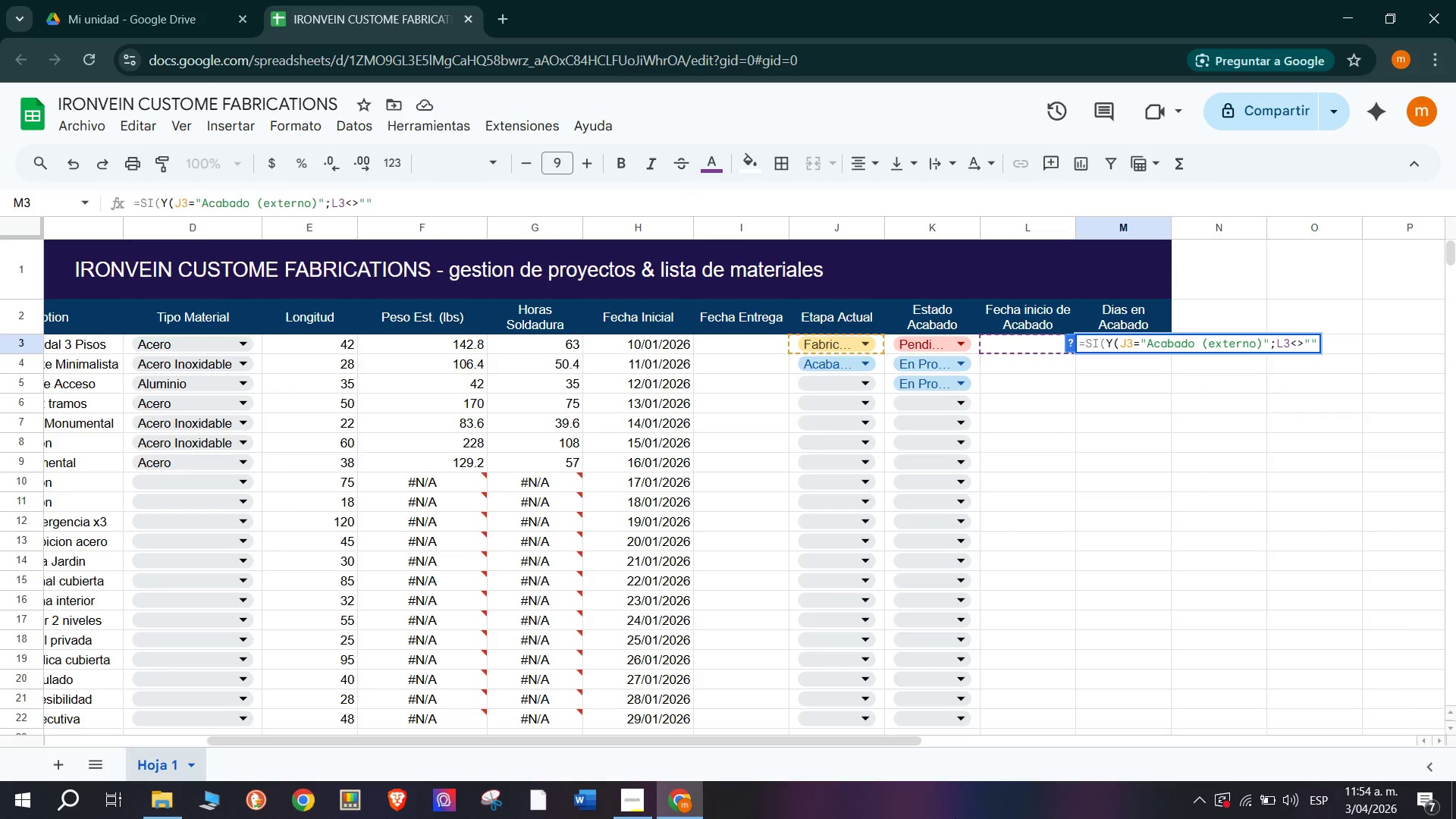 
key(Shift+9)
 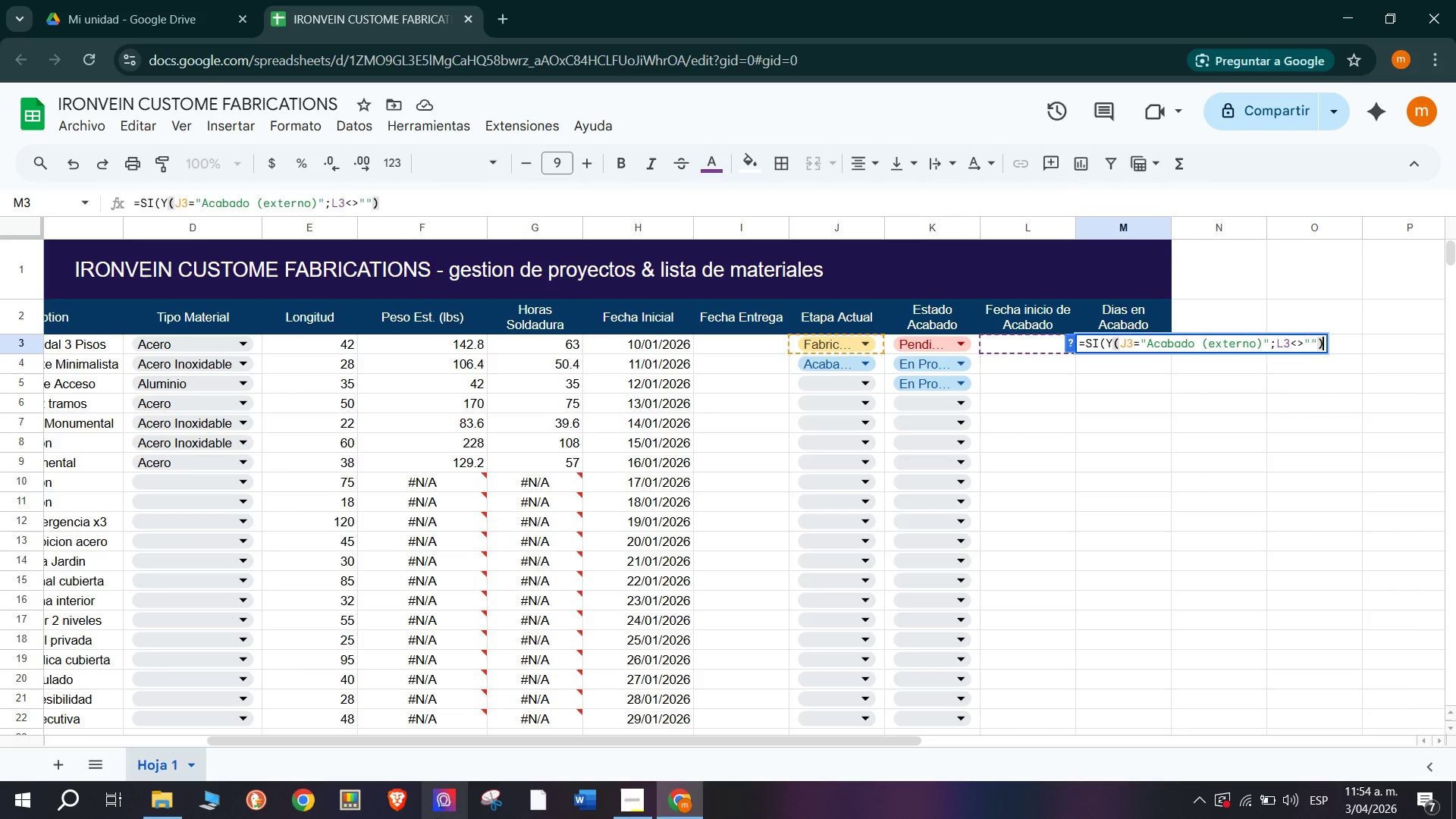 
type(<dia)
 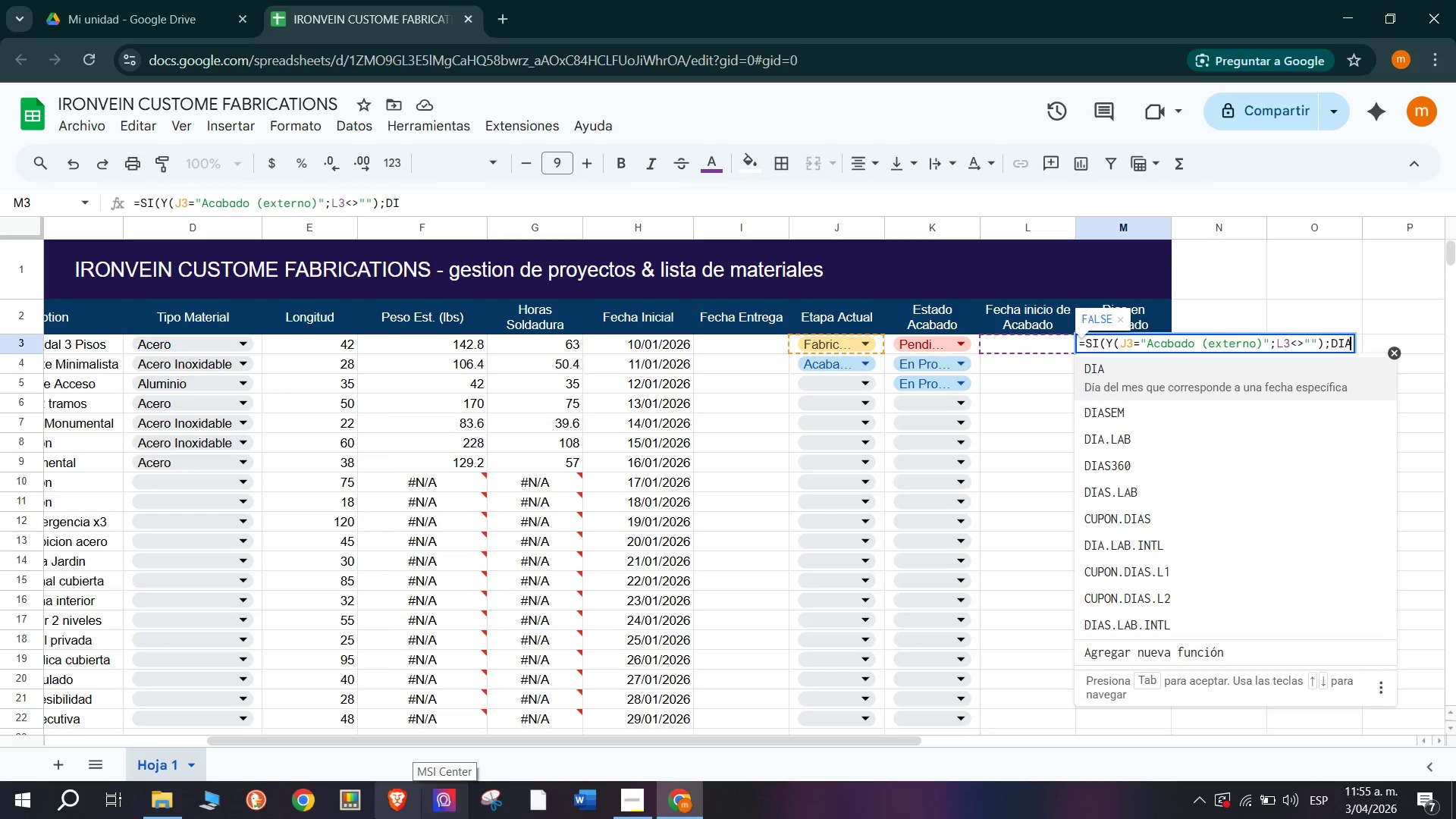 
key(S)
 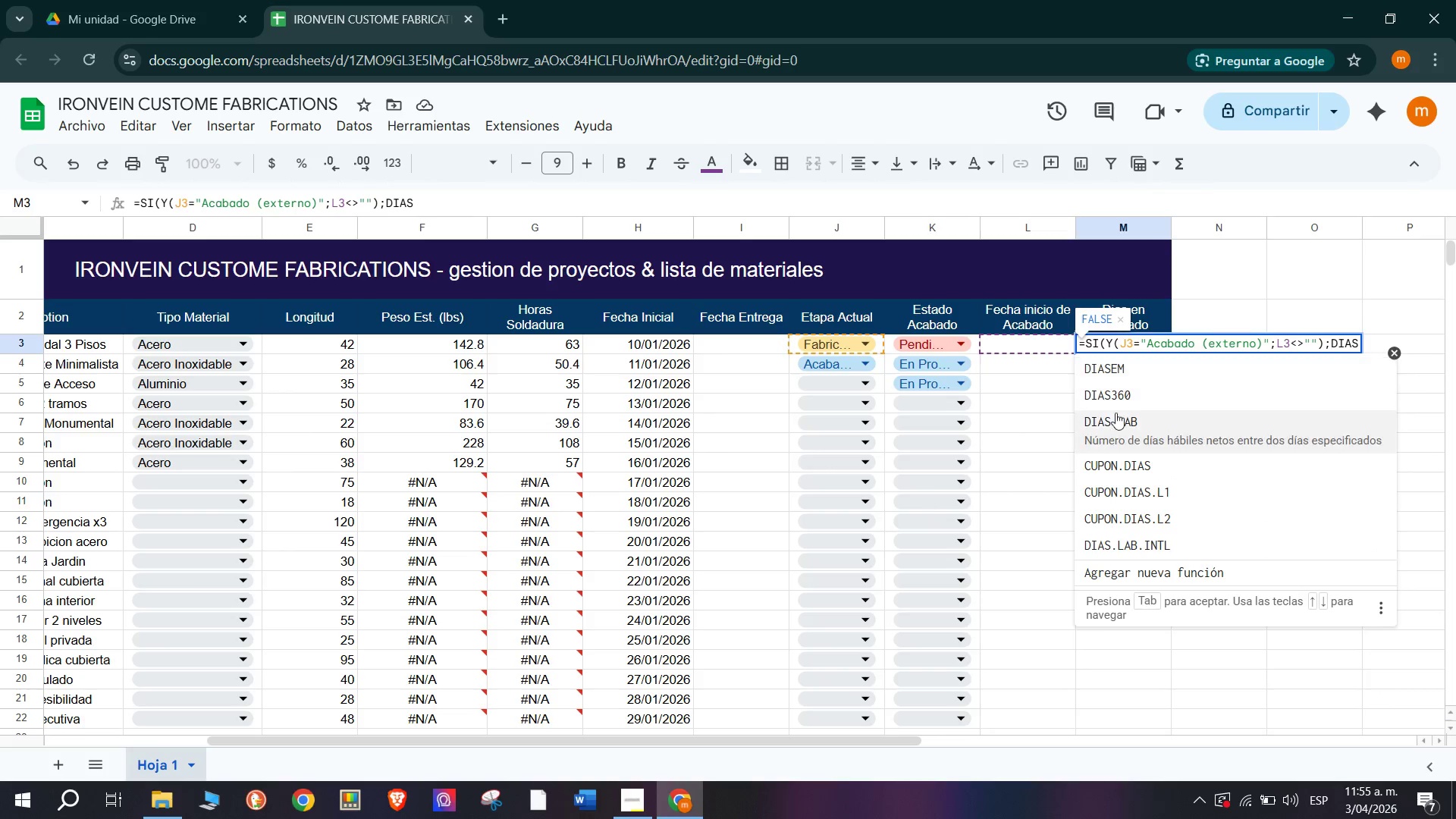 
left_click([1166, 423])
 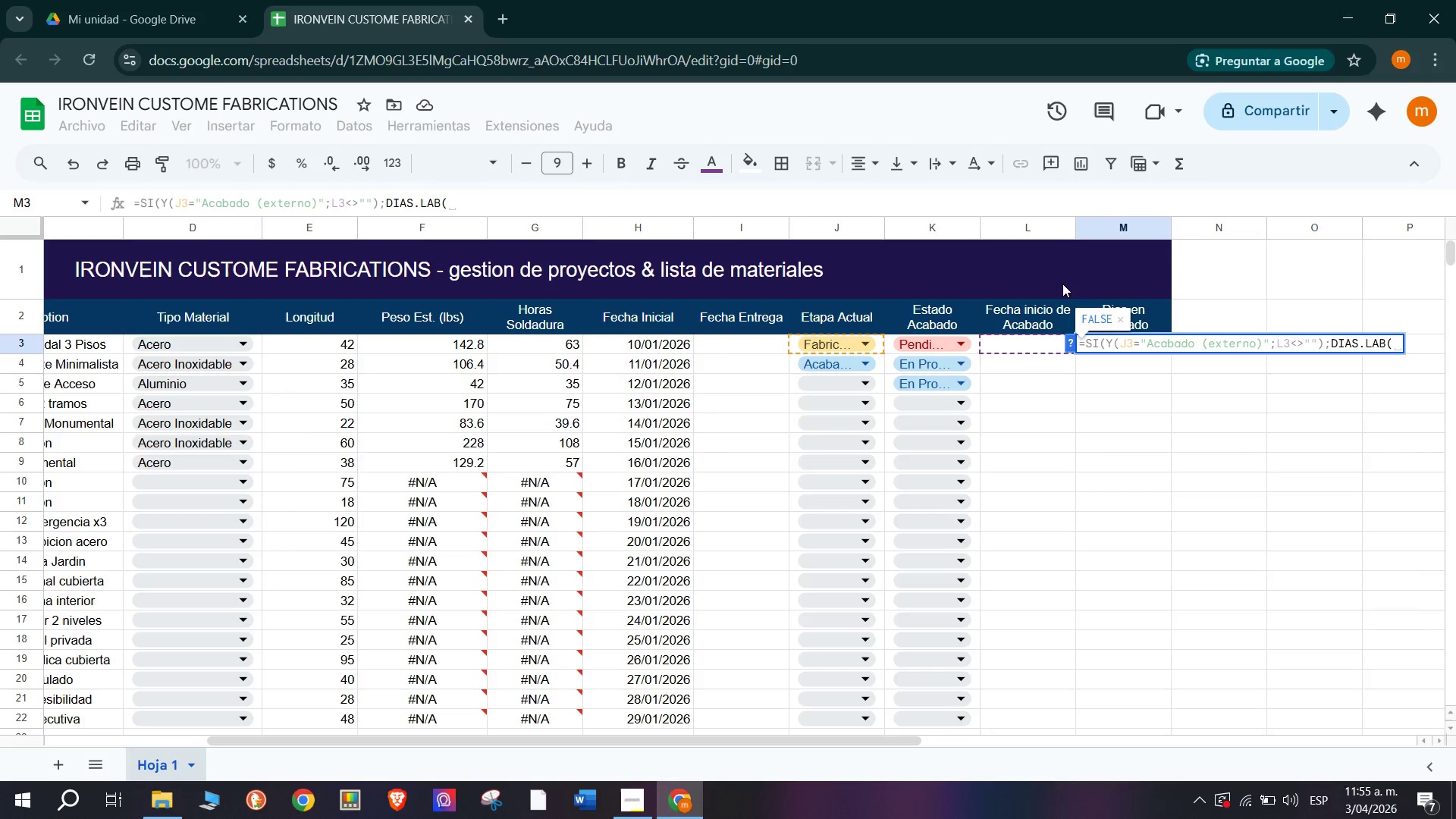 
type(l3<ho)
 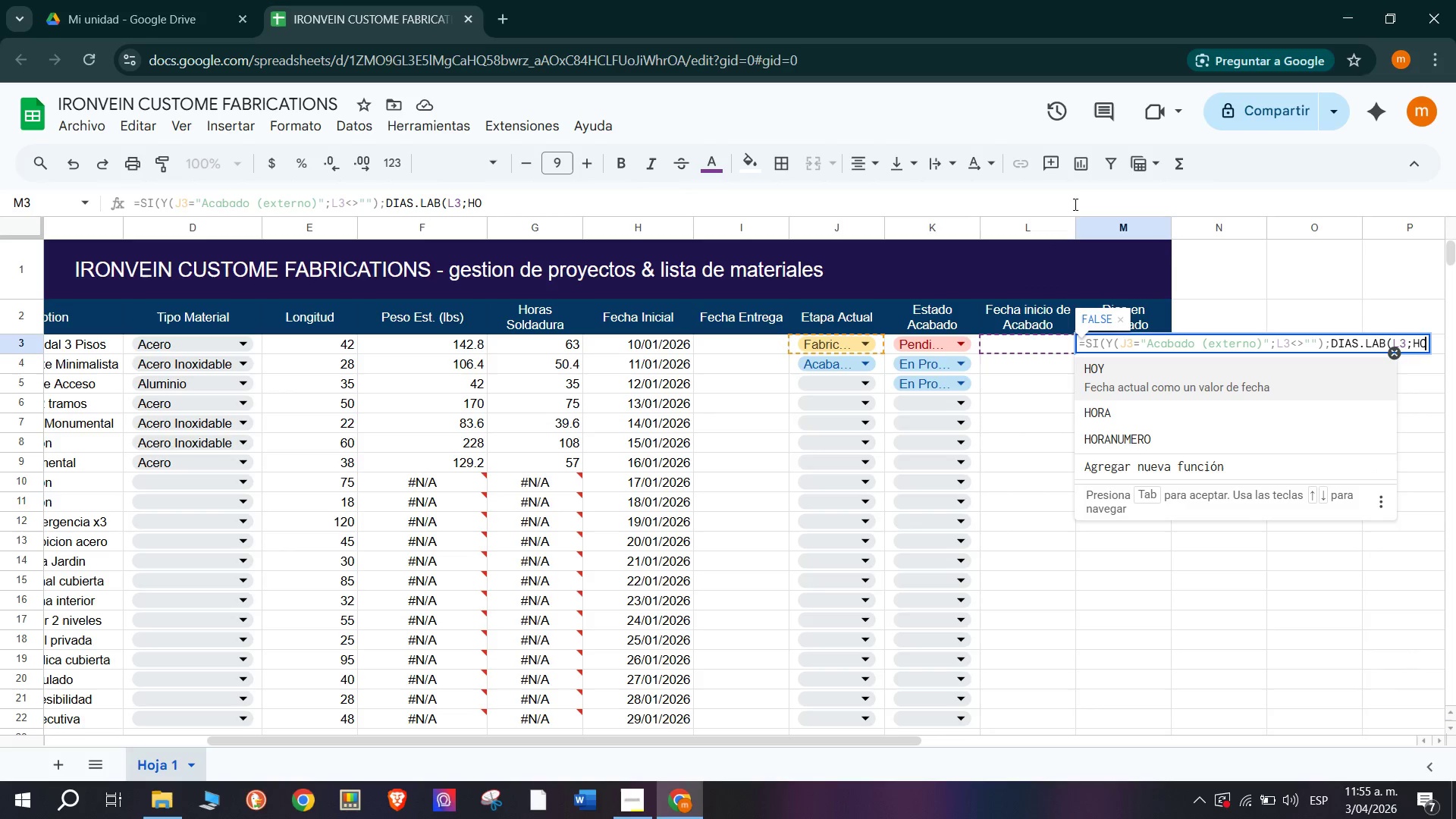 
left_click([1159, 376])
 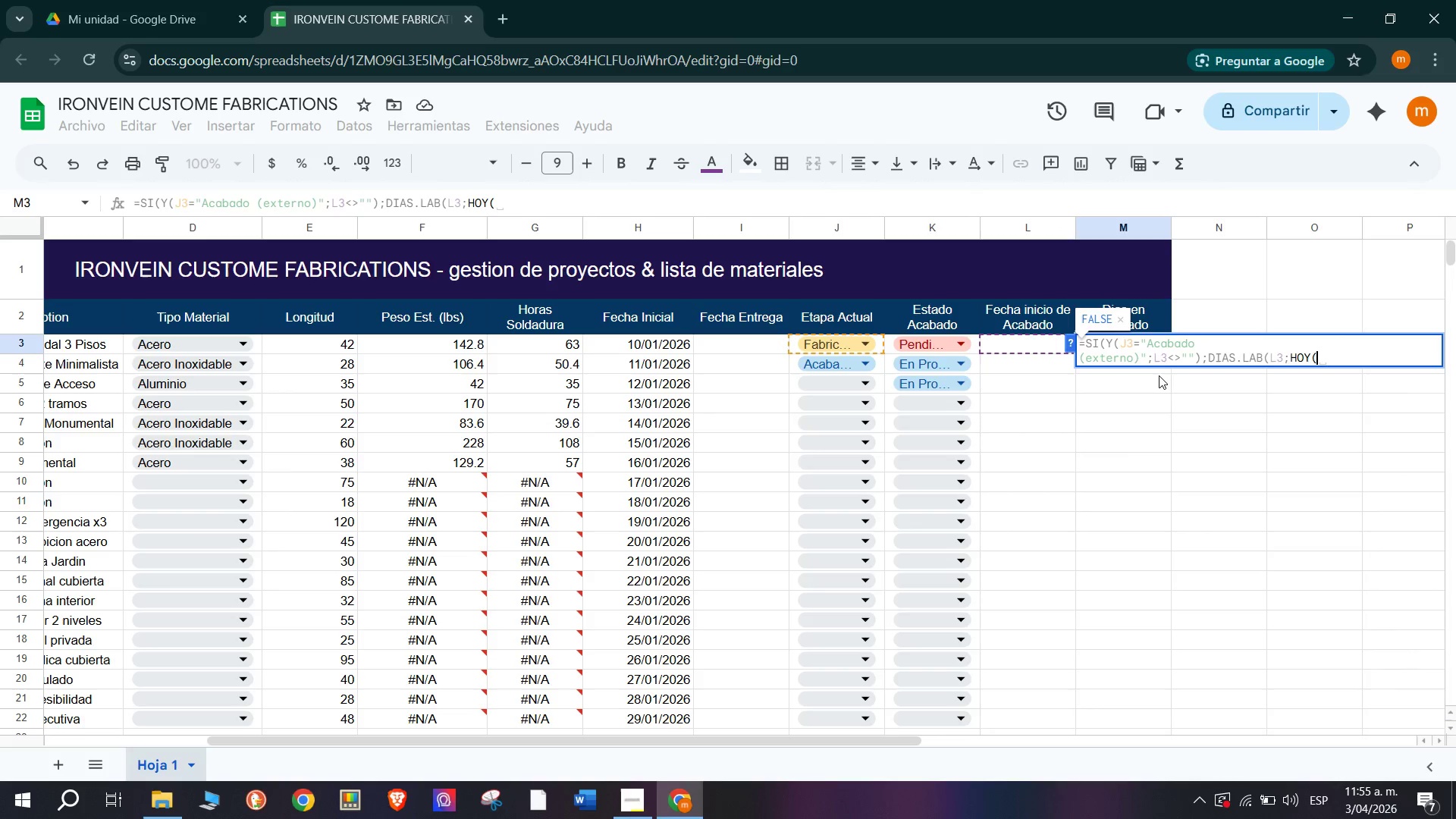 
wait(6.03)
 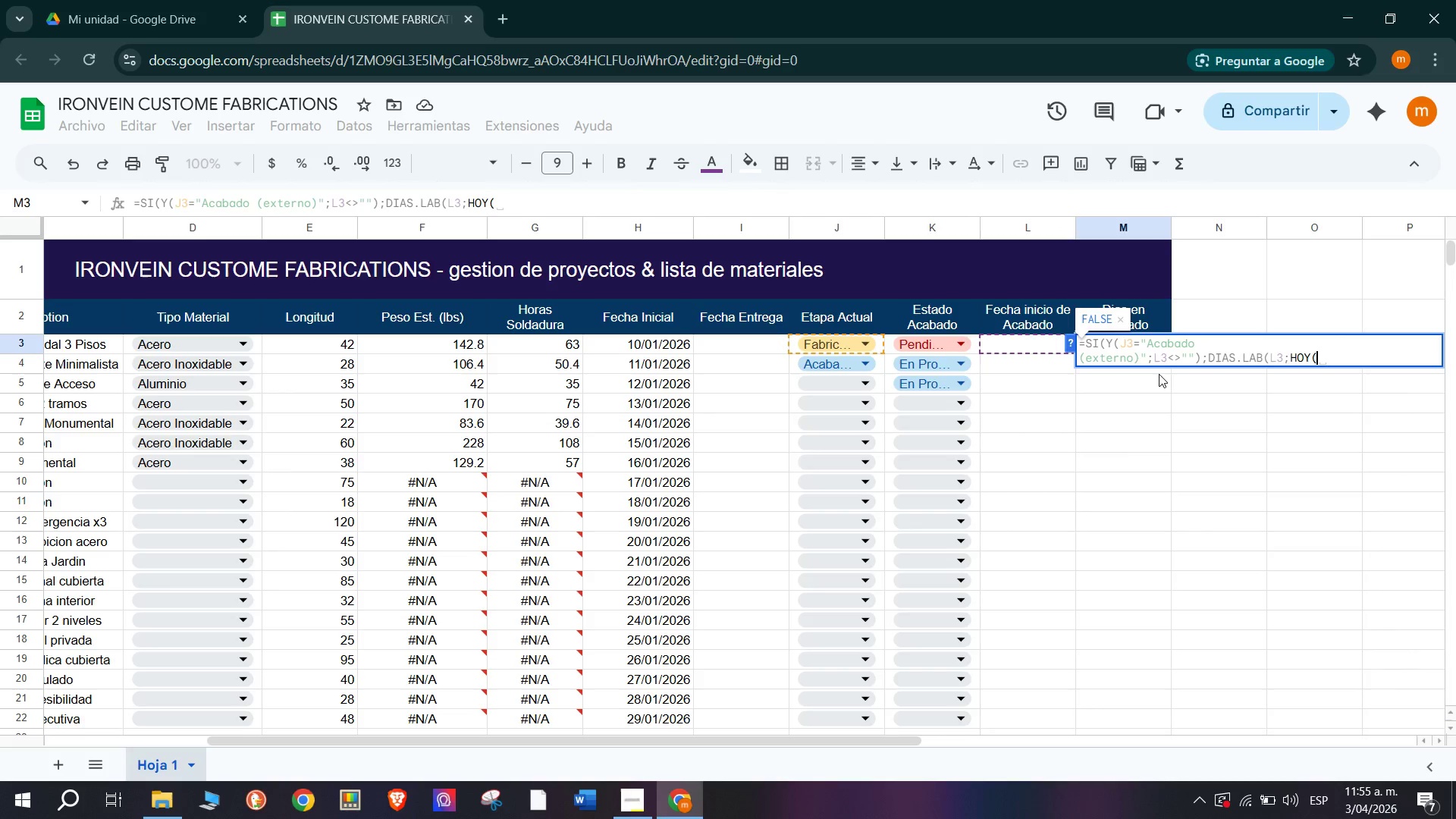 
hold_key(key=ShiftRight, duration=1.5)
 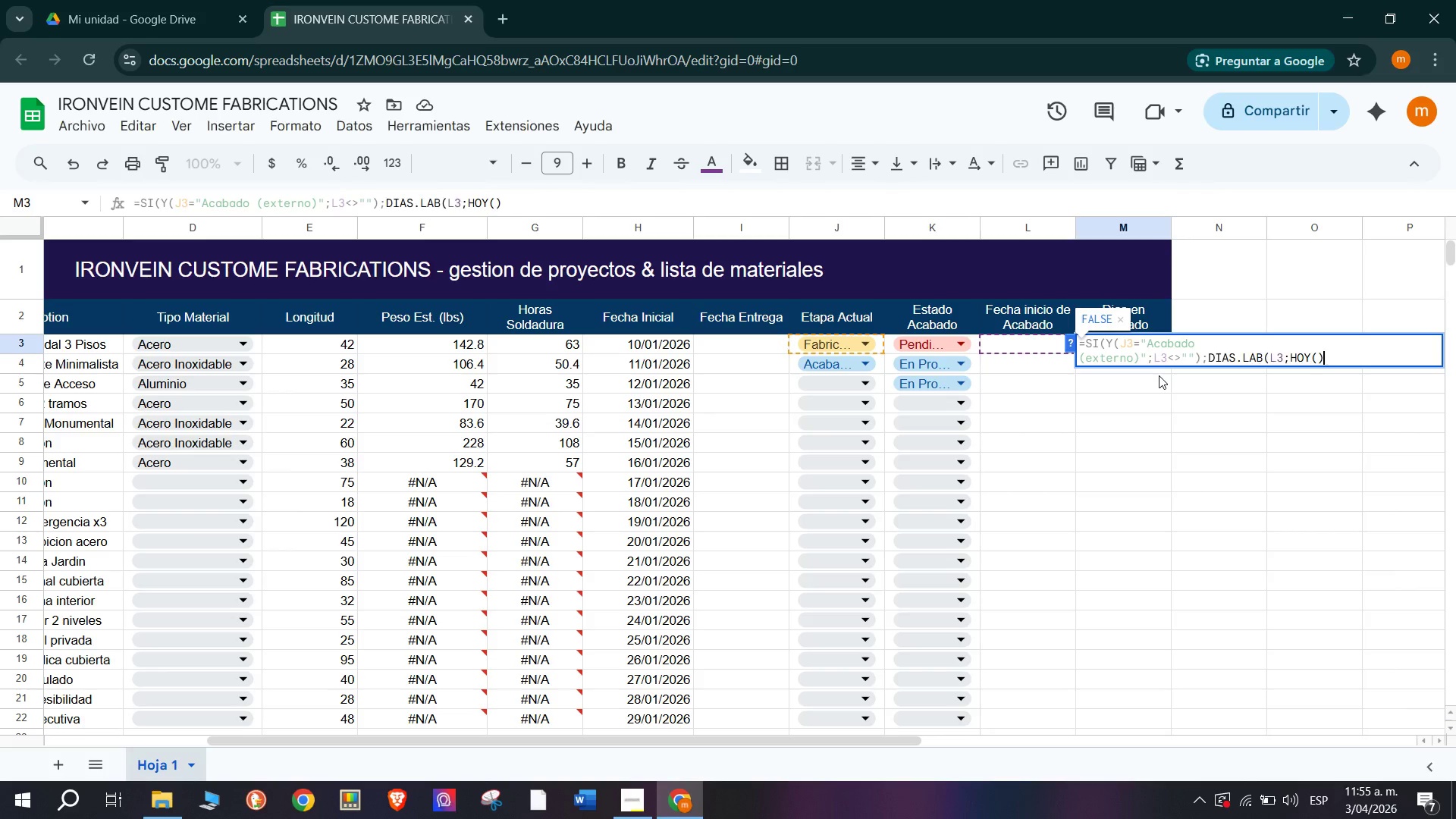 
type(((-1)
 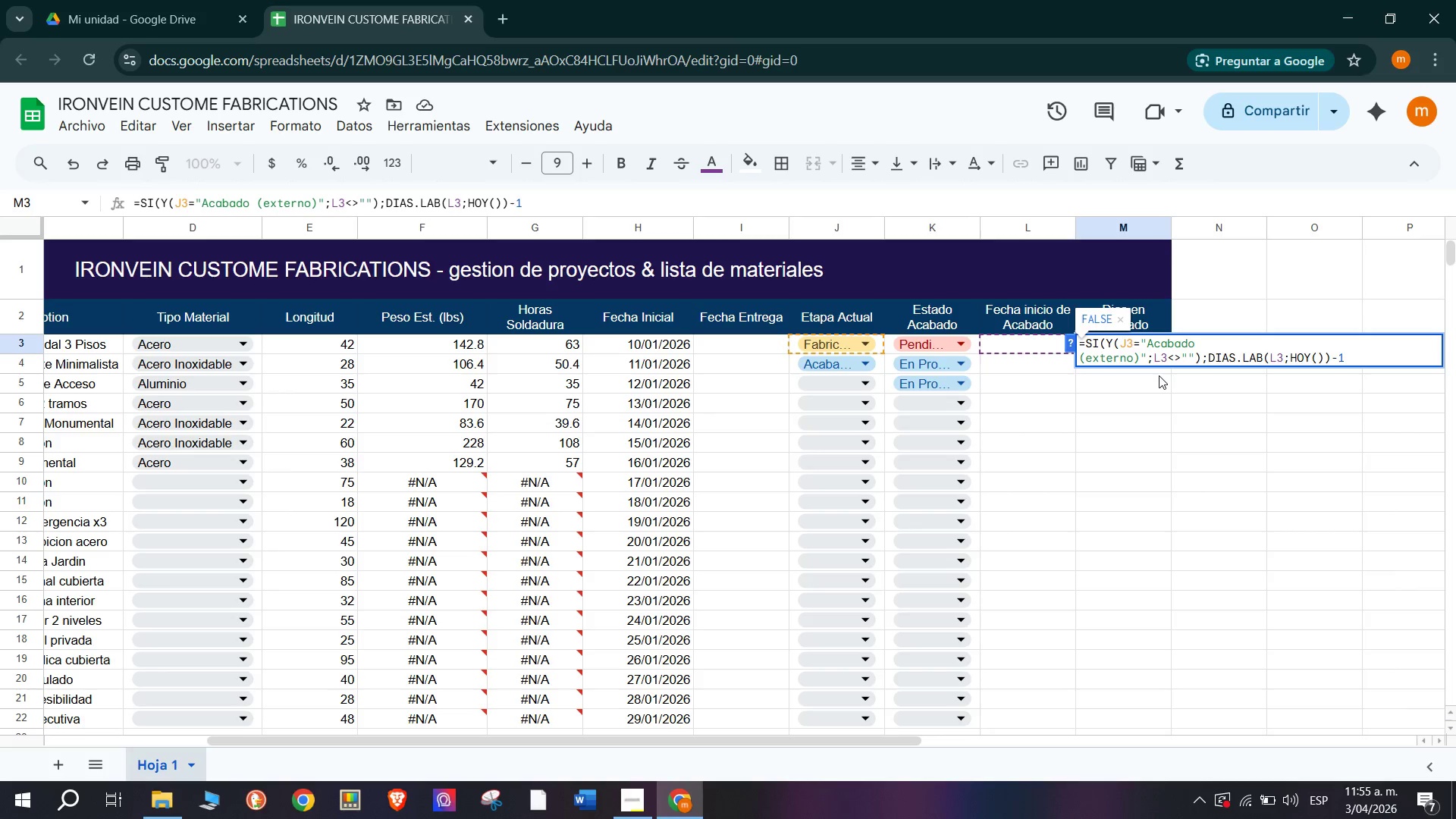 
type(<@@()
 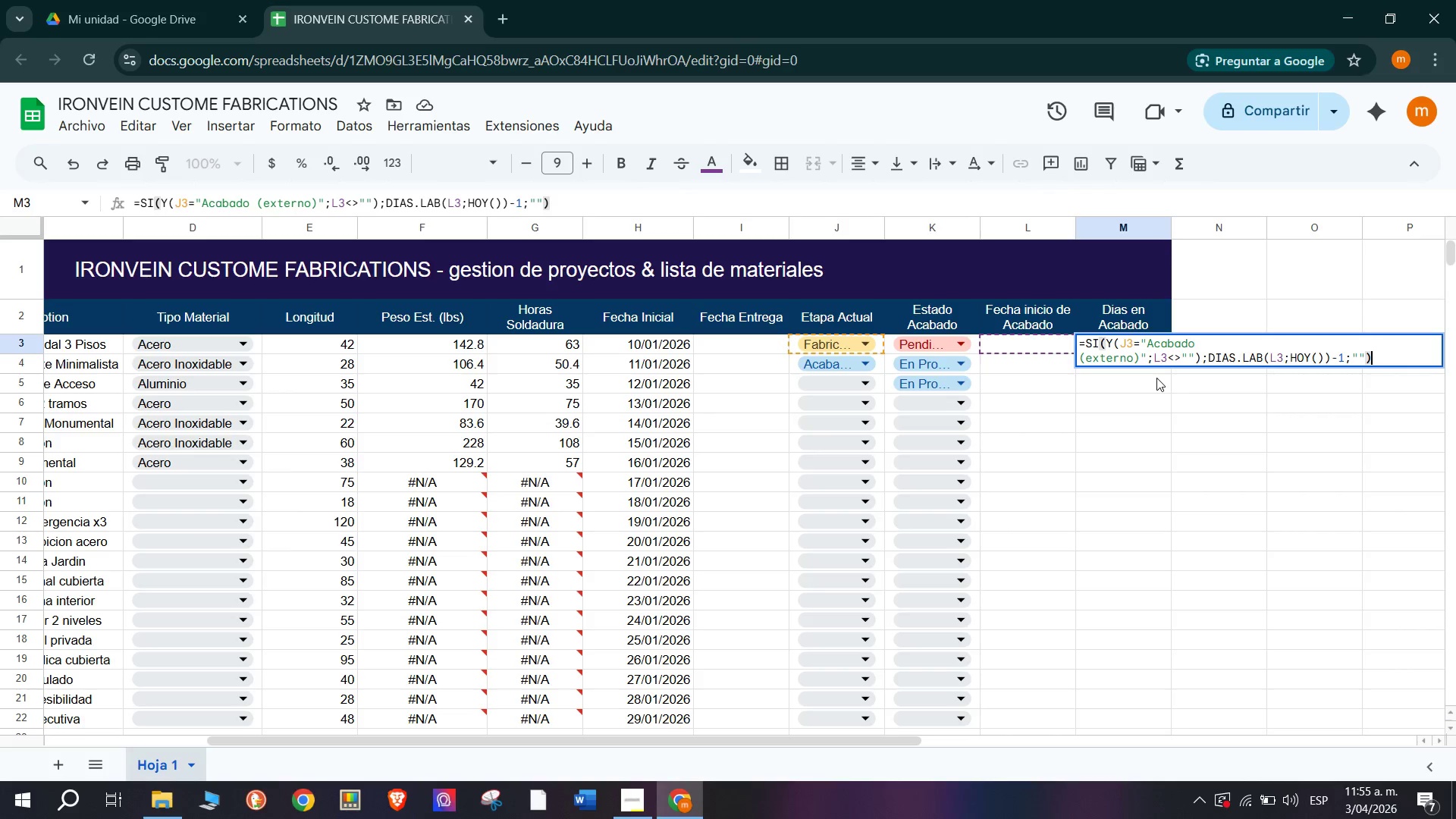 
key(Enter)
 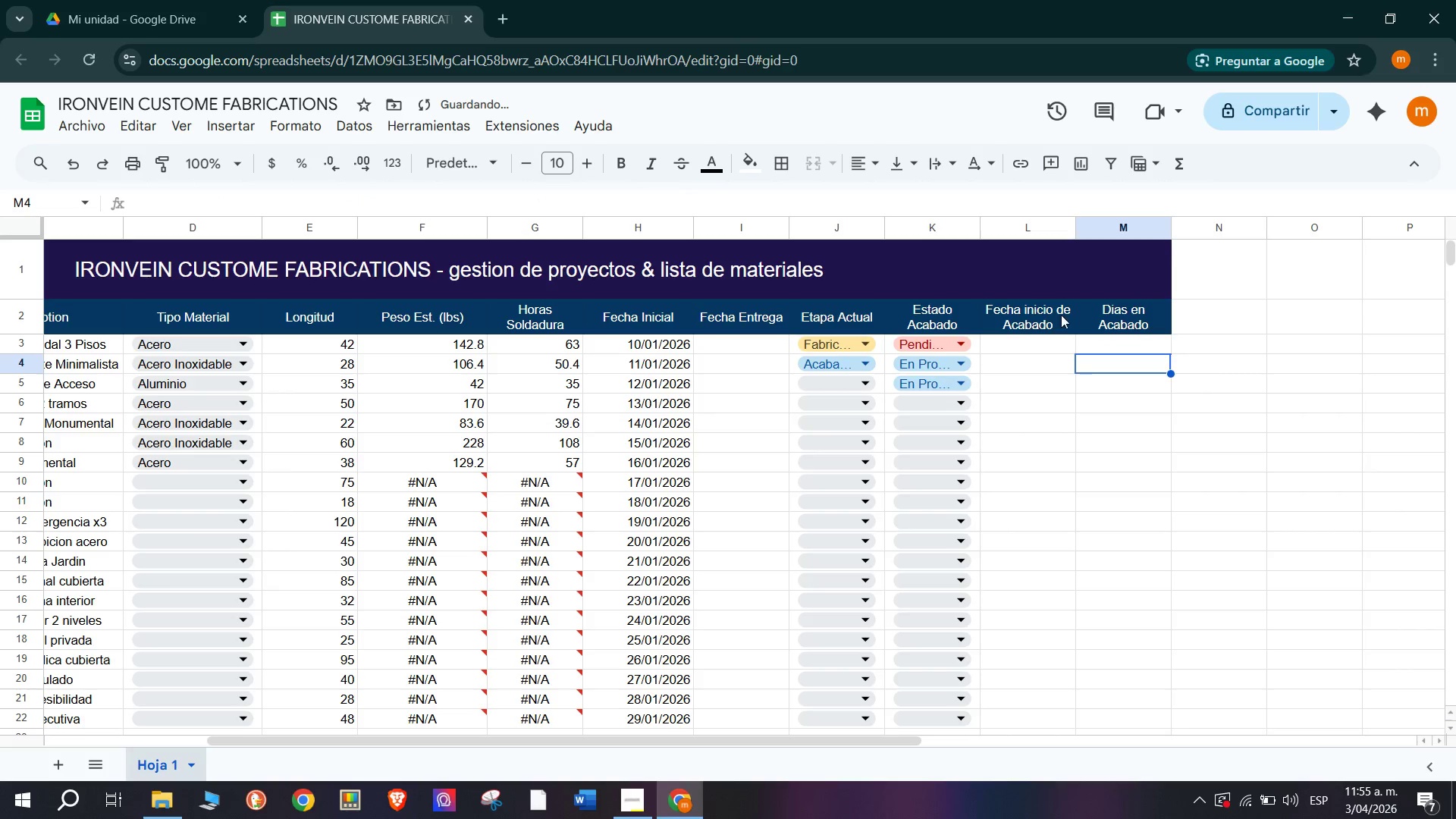 
left_click([1122, 338])
 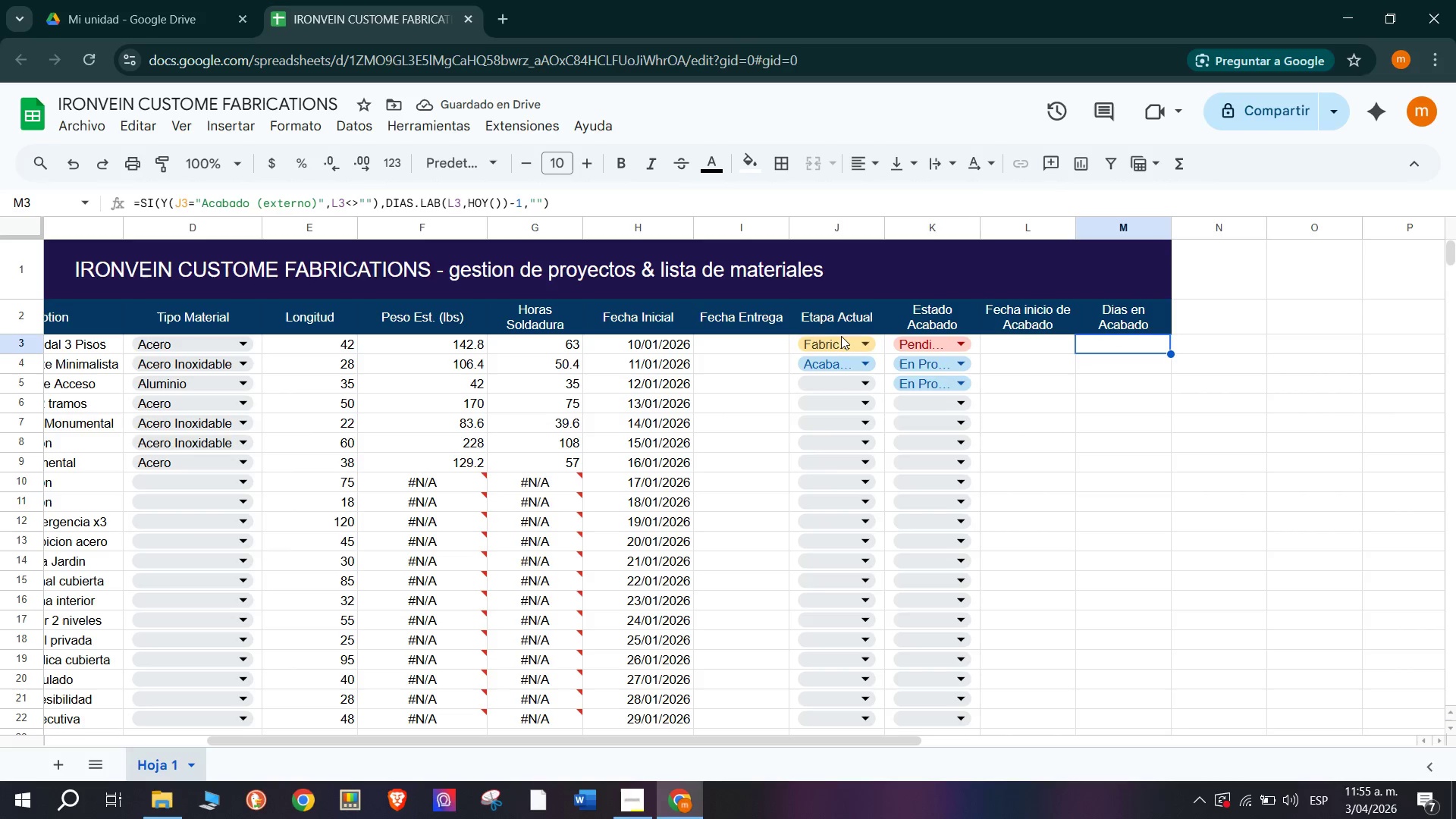 
left_click([861, 340])
 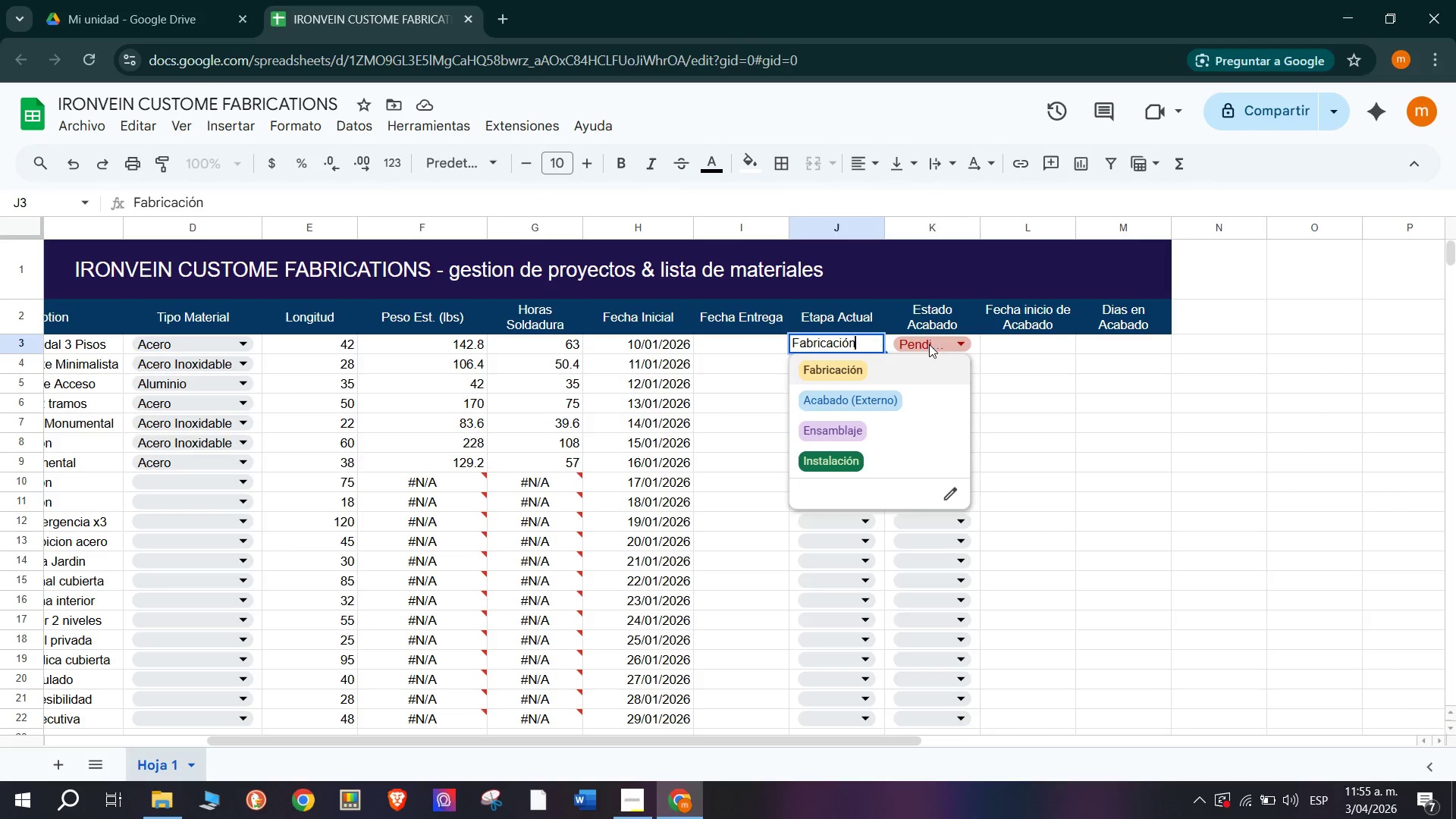 
left_click([883, 397])
 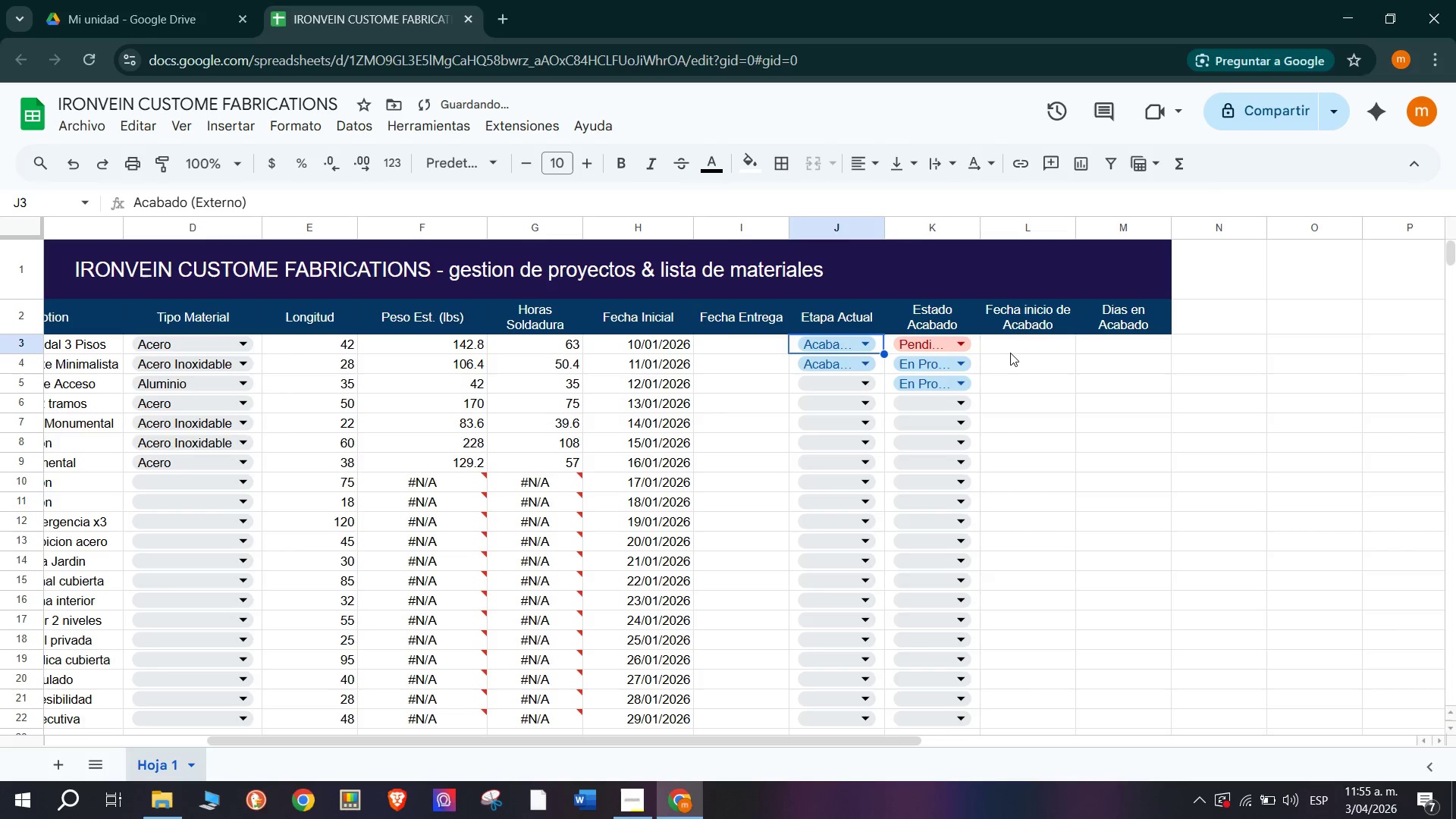 
left_click([1018, 345])
 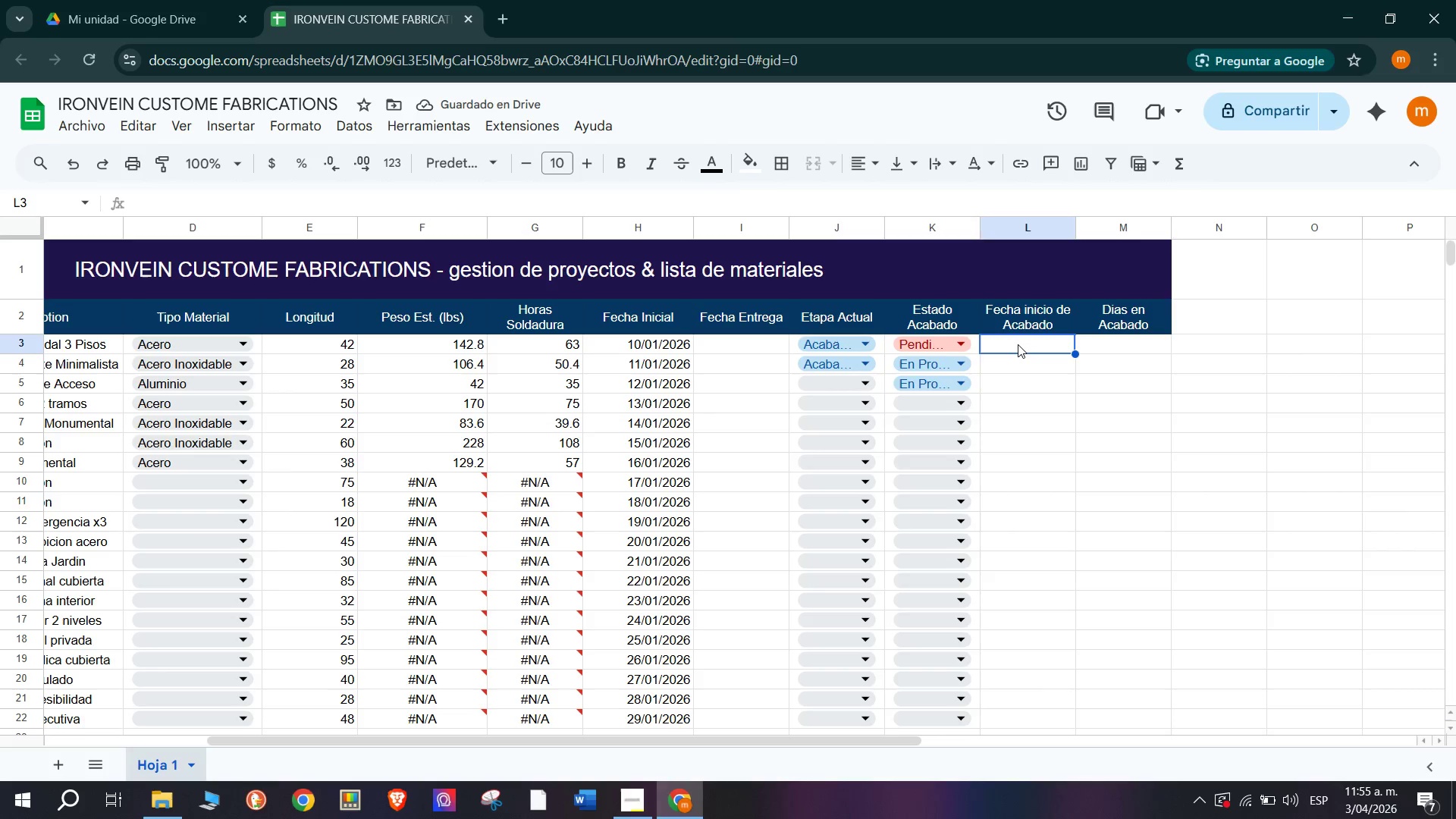 
wait(8.14)
 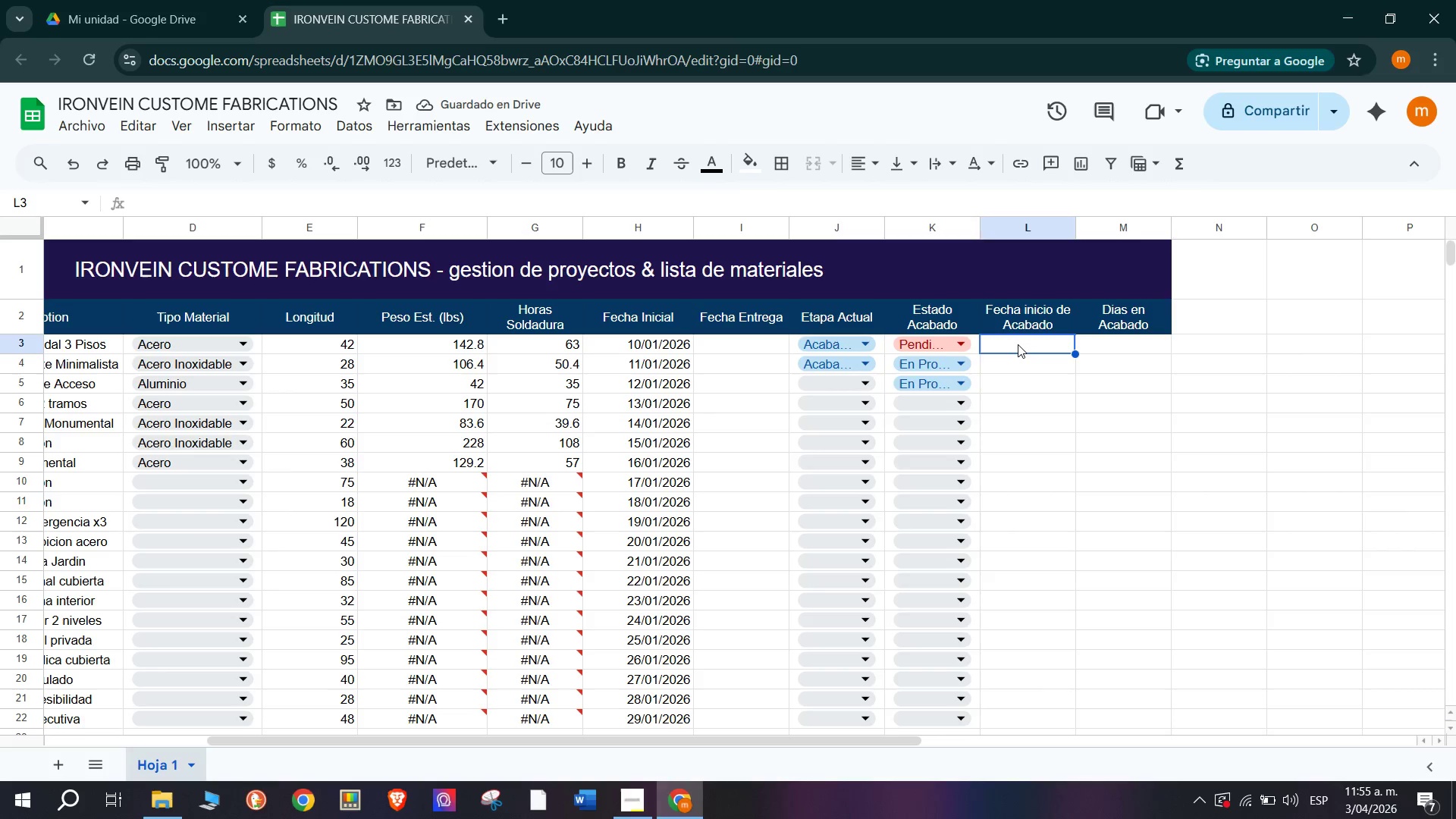 
left_click([868, 361])
 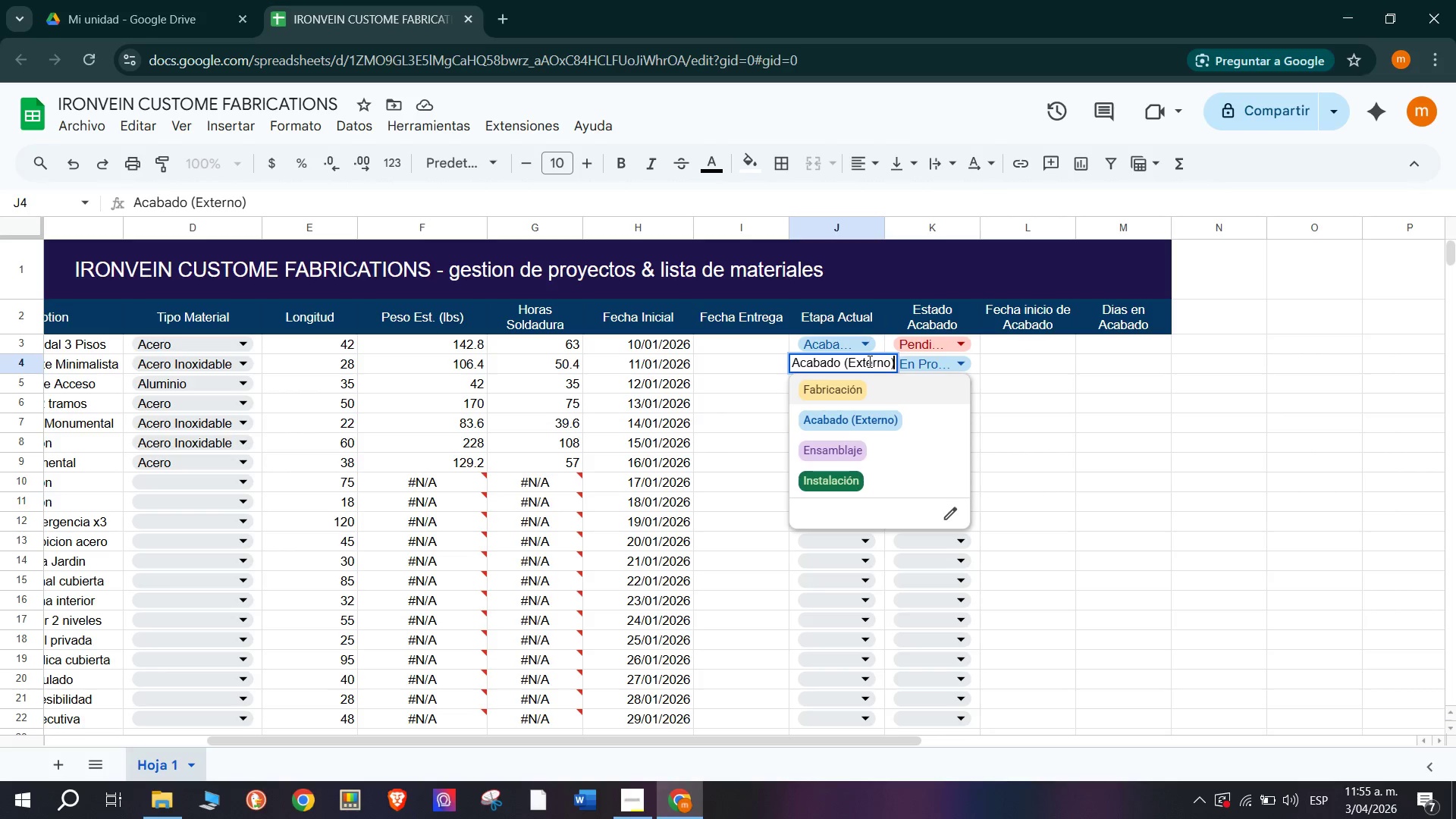 
left_click([868, 361])
 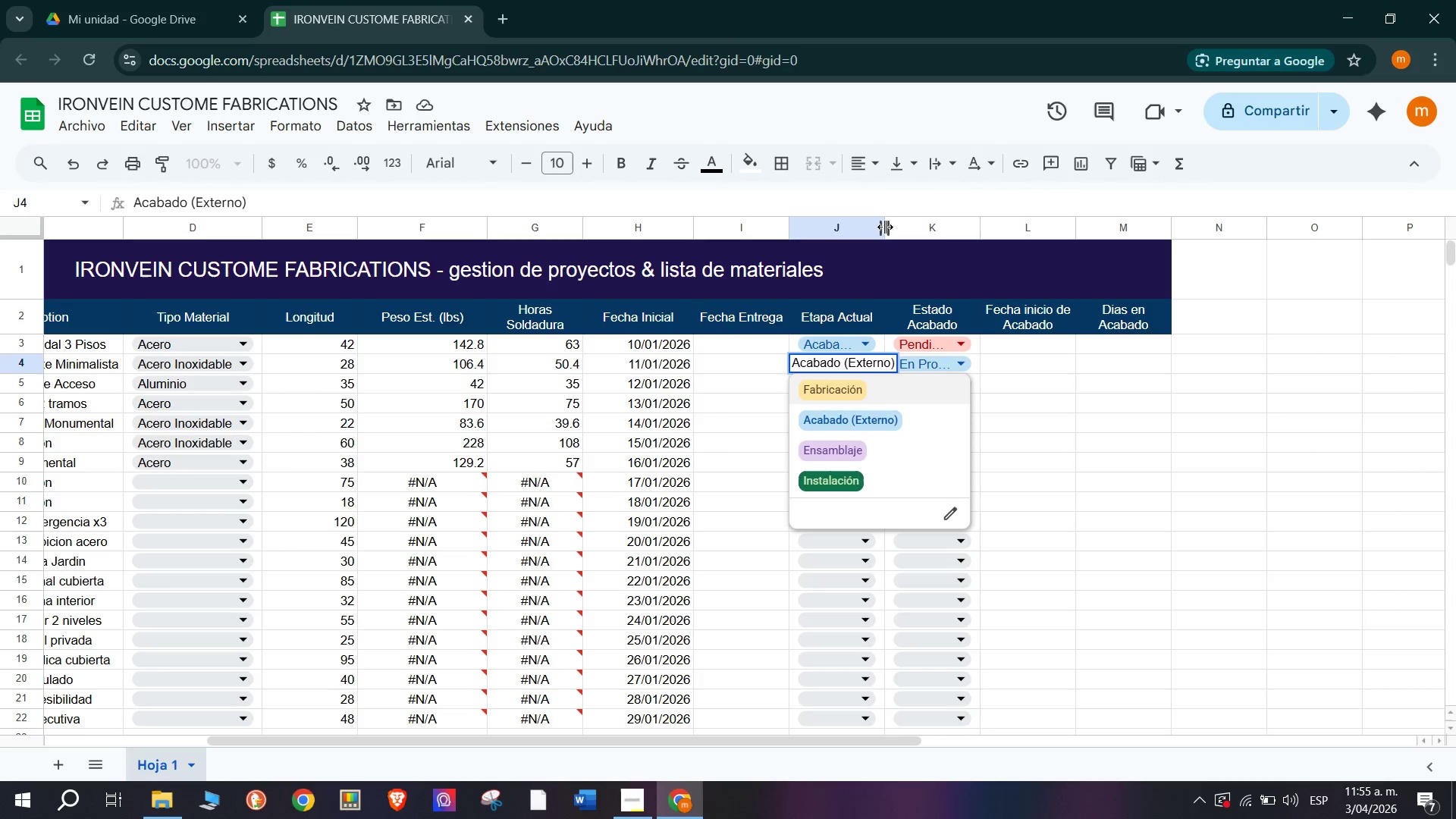 
left_click_drag(start_coordinate=[885, 227], to_coordinate=[985, 247])
 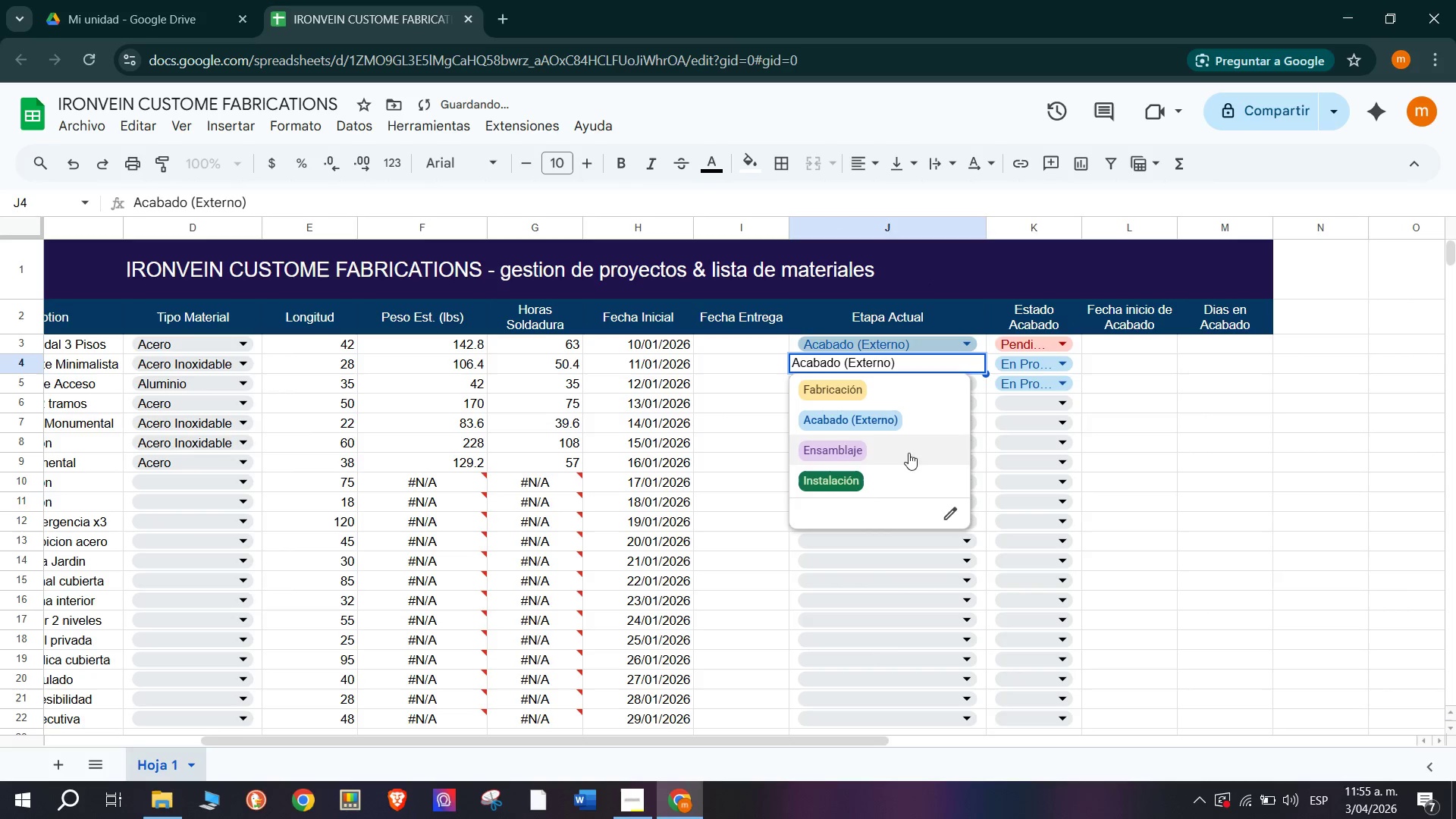 
left_click([685, 393])
 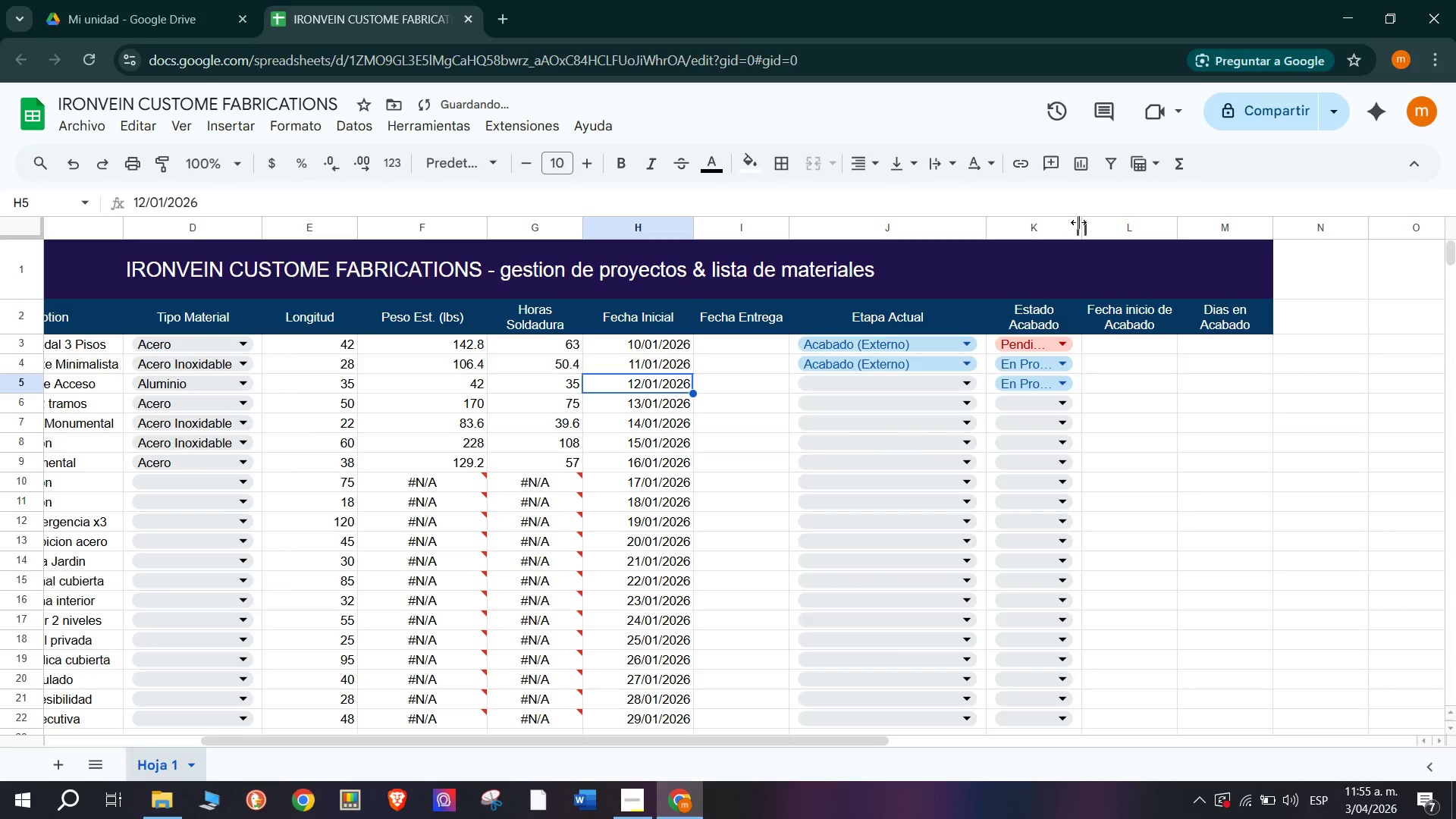 
left_click_drag(start_coordinate=[1077, 222], to_coordinate=[1129, 237])
 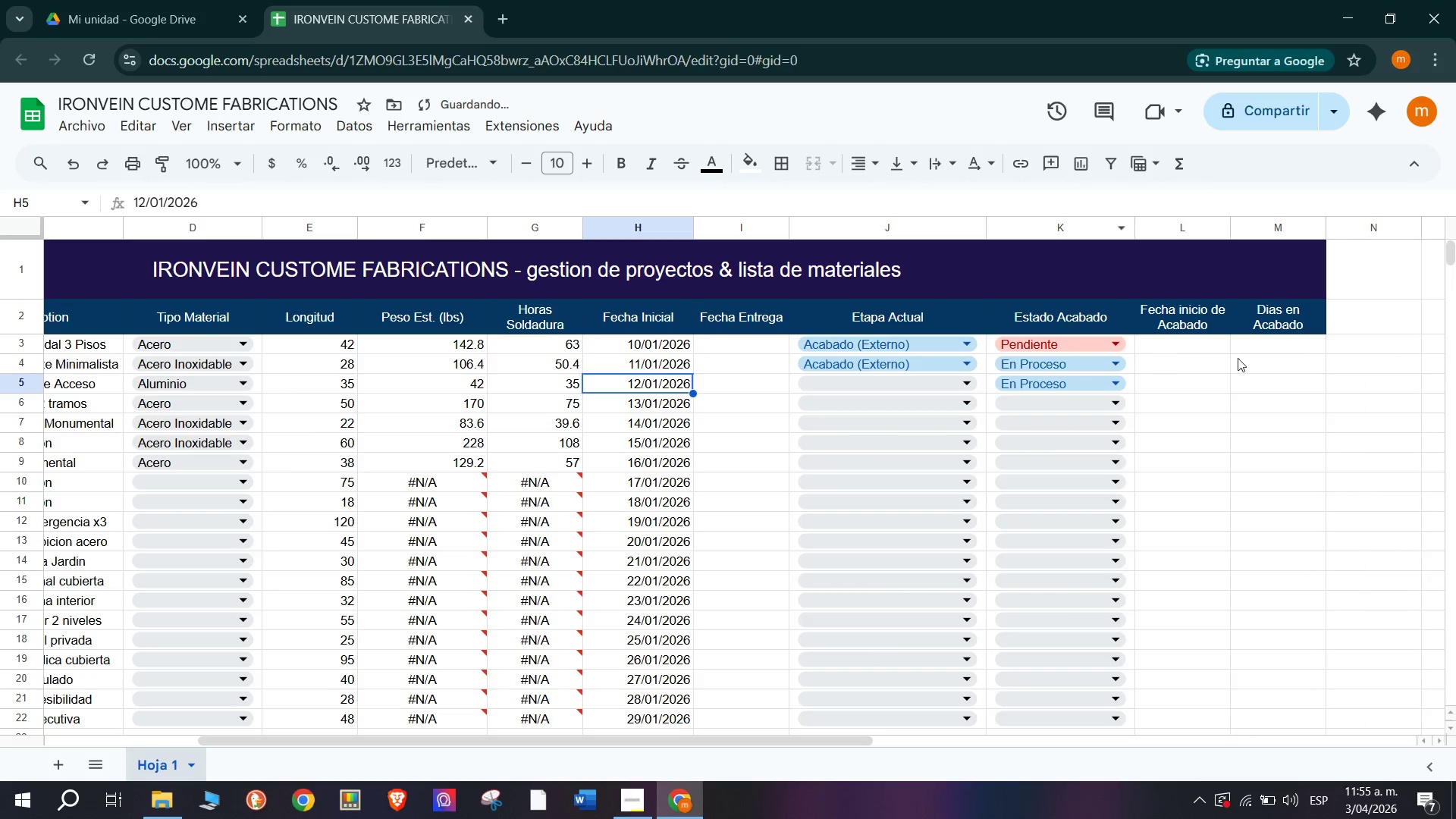 
left_click([1263, 351])
 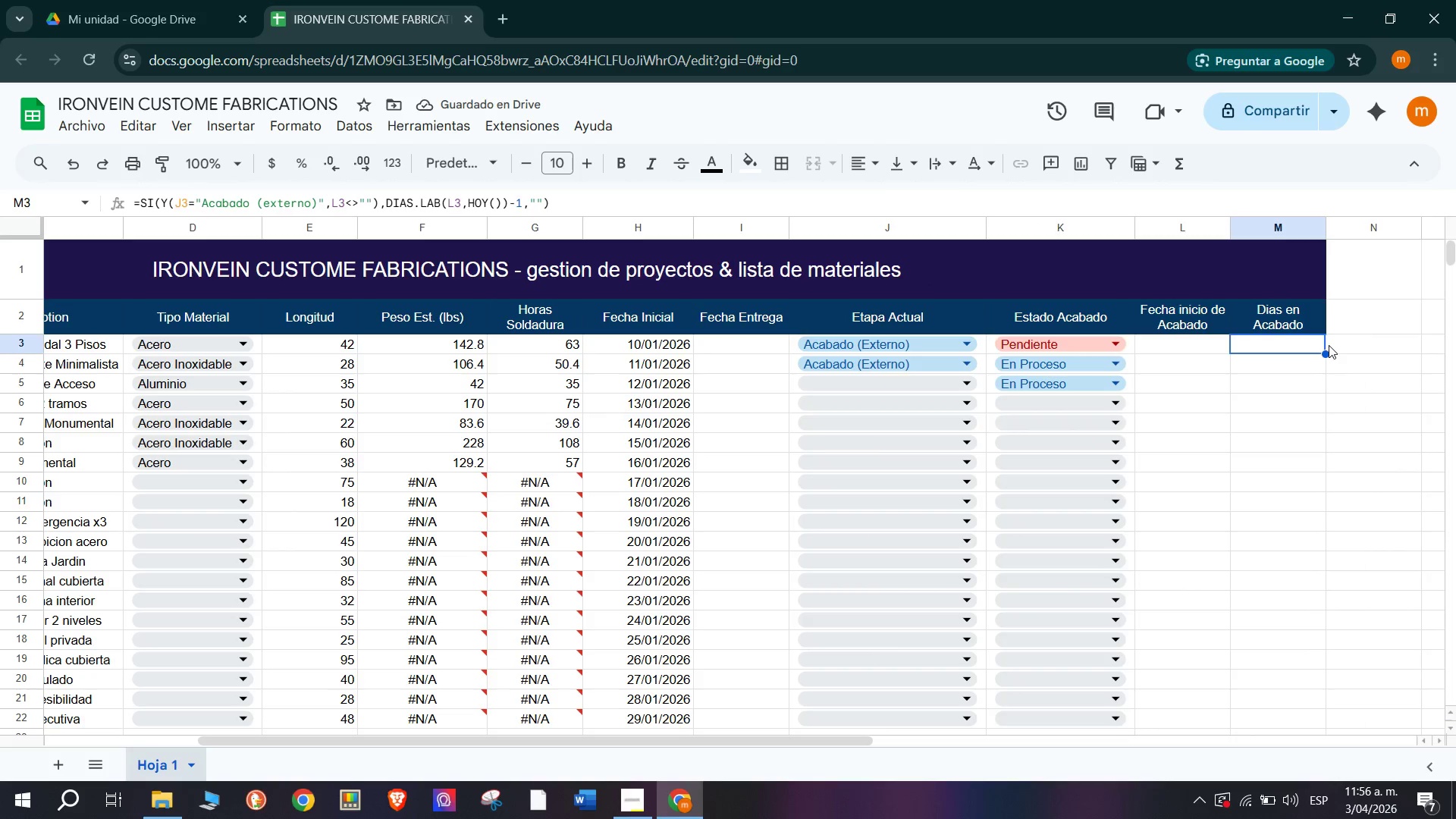 
left_click_drag(start_coordinate=[1326, 352], to_coordinate=[1283, 727])
 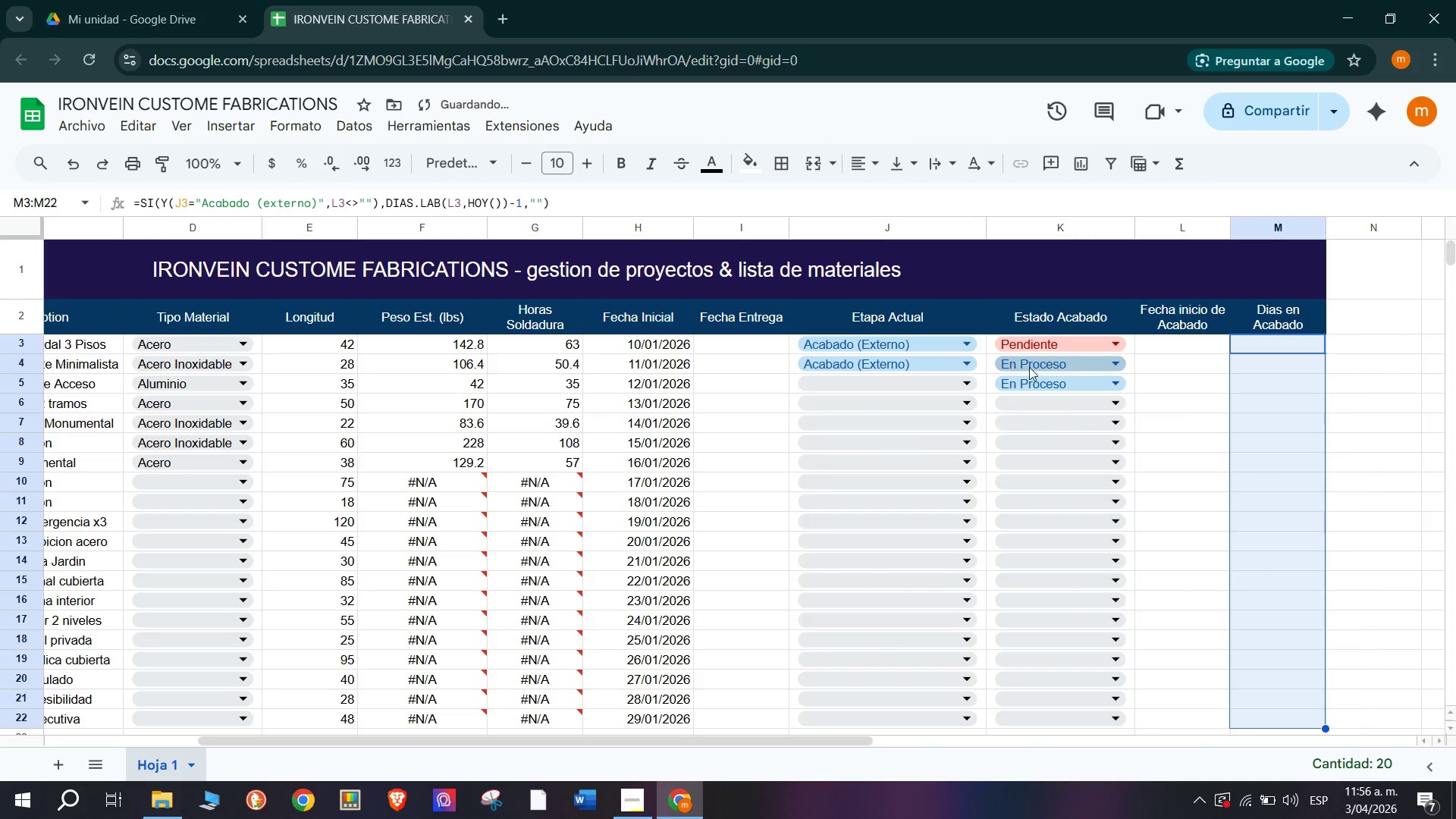 
scroll: coordinate [1034, 483], scroll_direction: down, amount: 1.0
 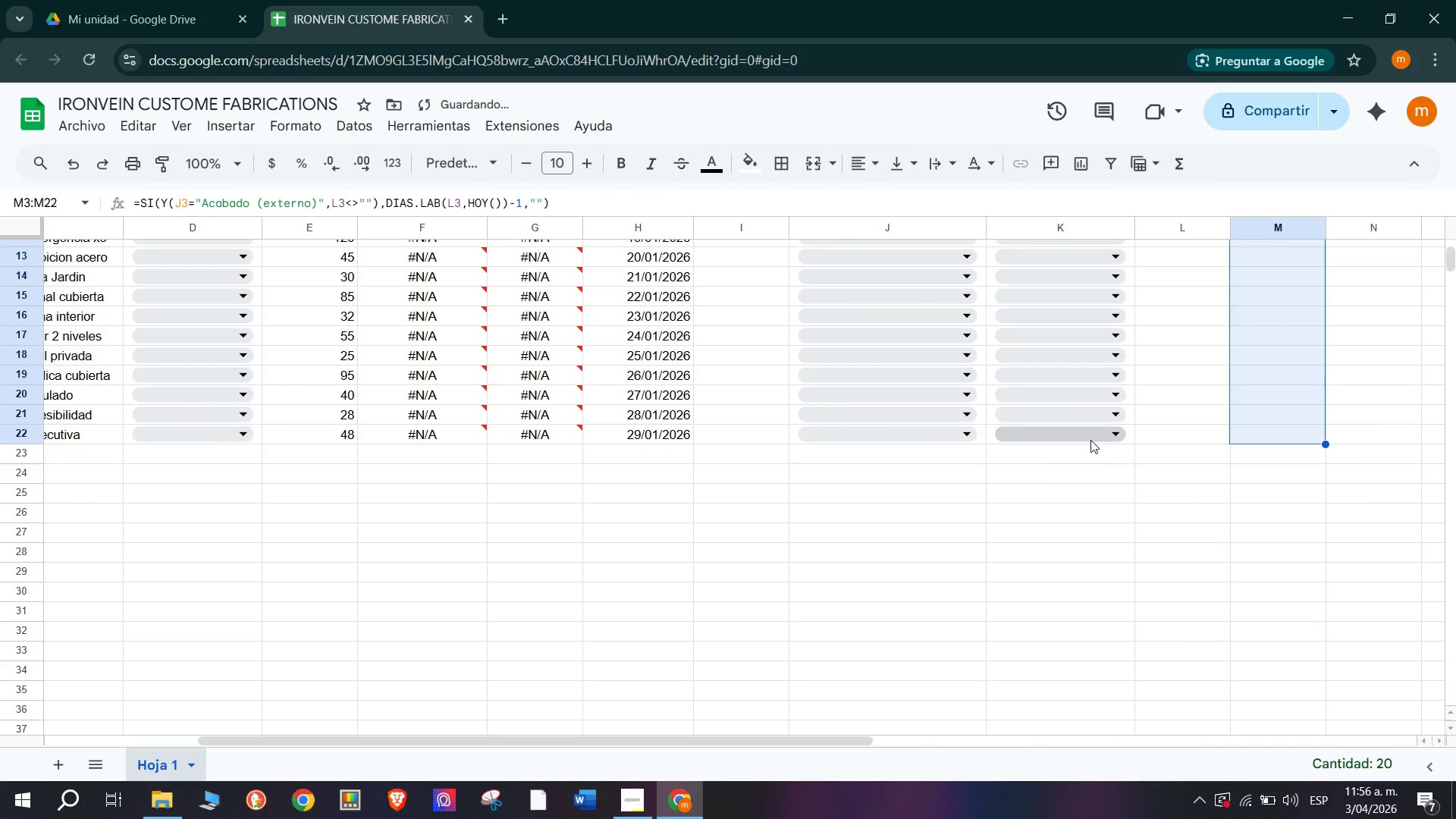 
scroll: coordinate [1090, 440], scroll_direction: up, amount: 1.0
 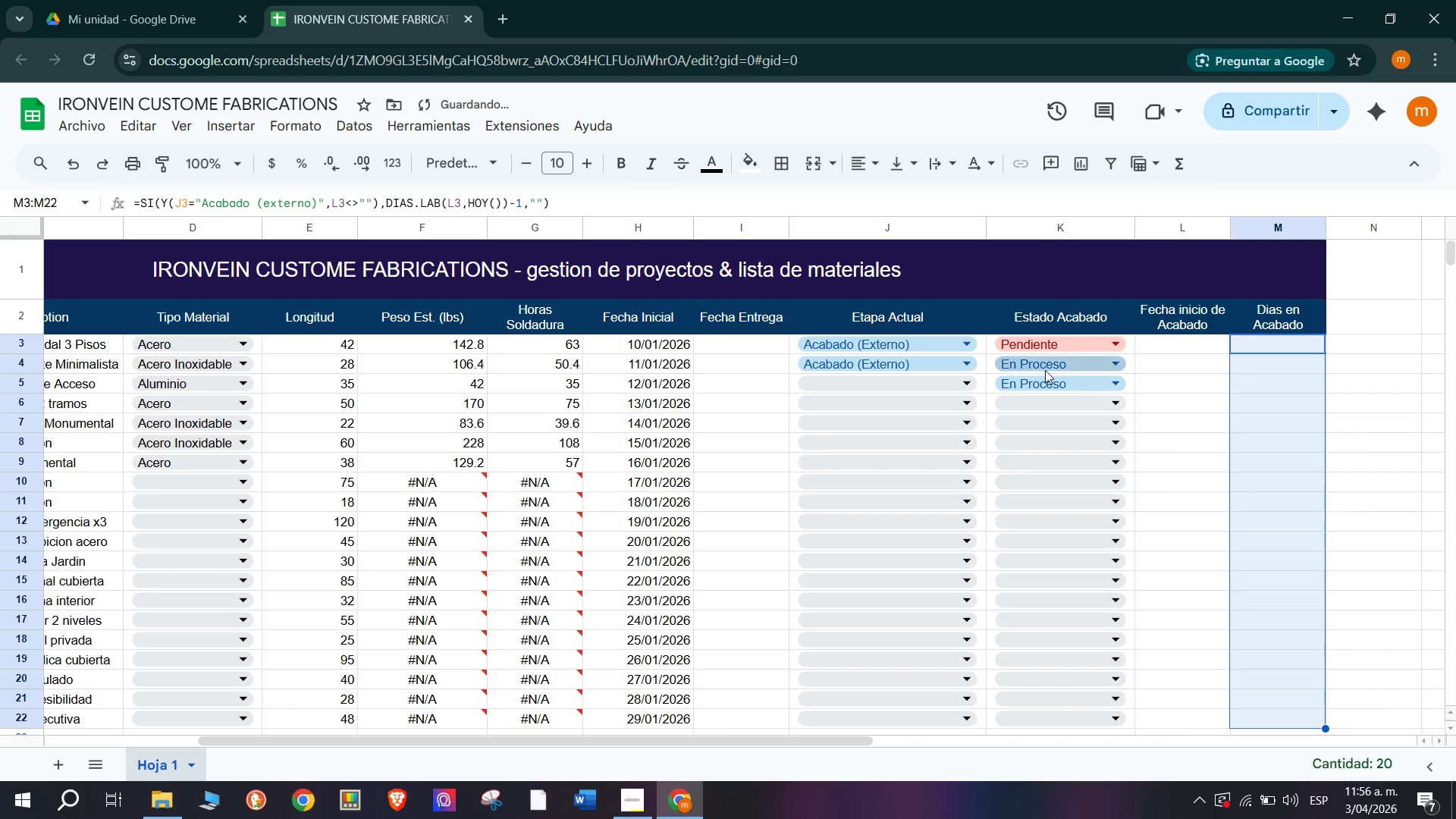 
left_click([1045, 369])
 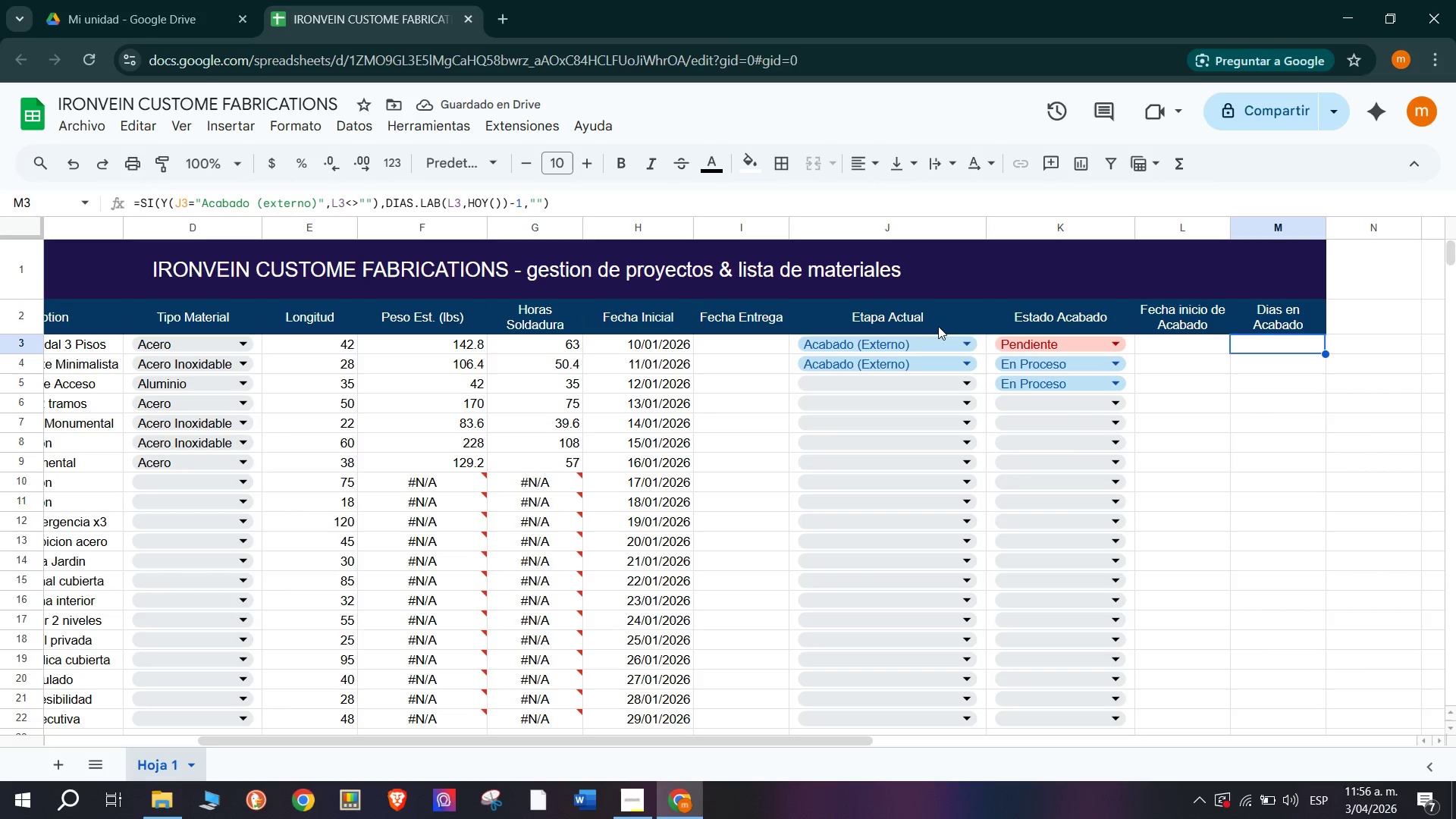 
left_click([915, 340])
 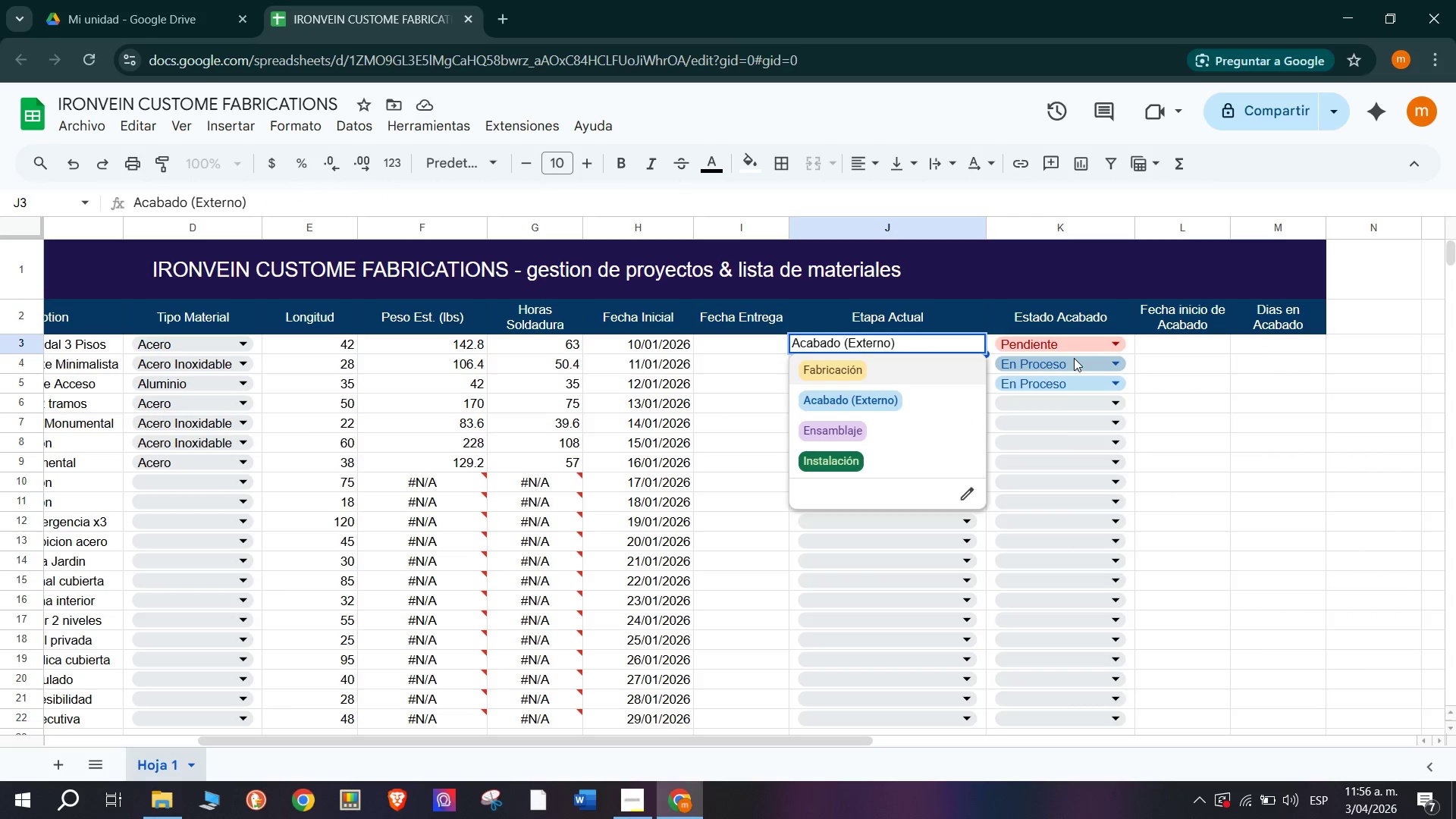 
left_click([1078, 349])
 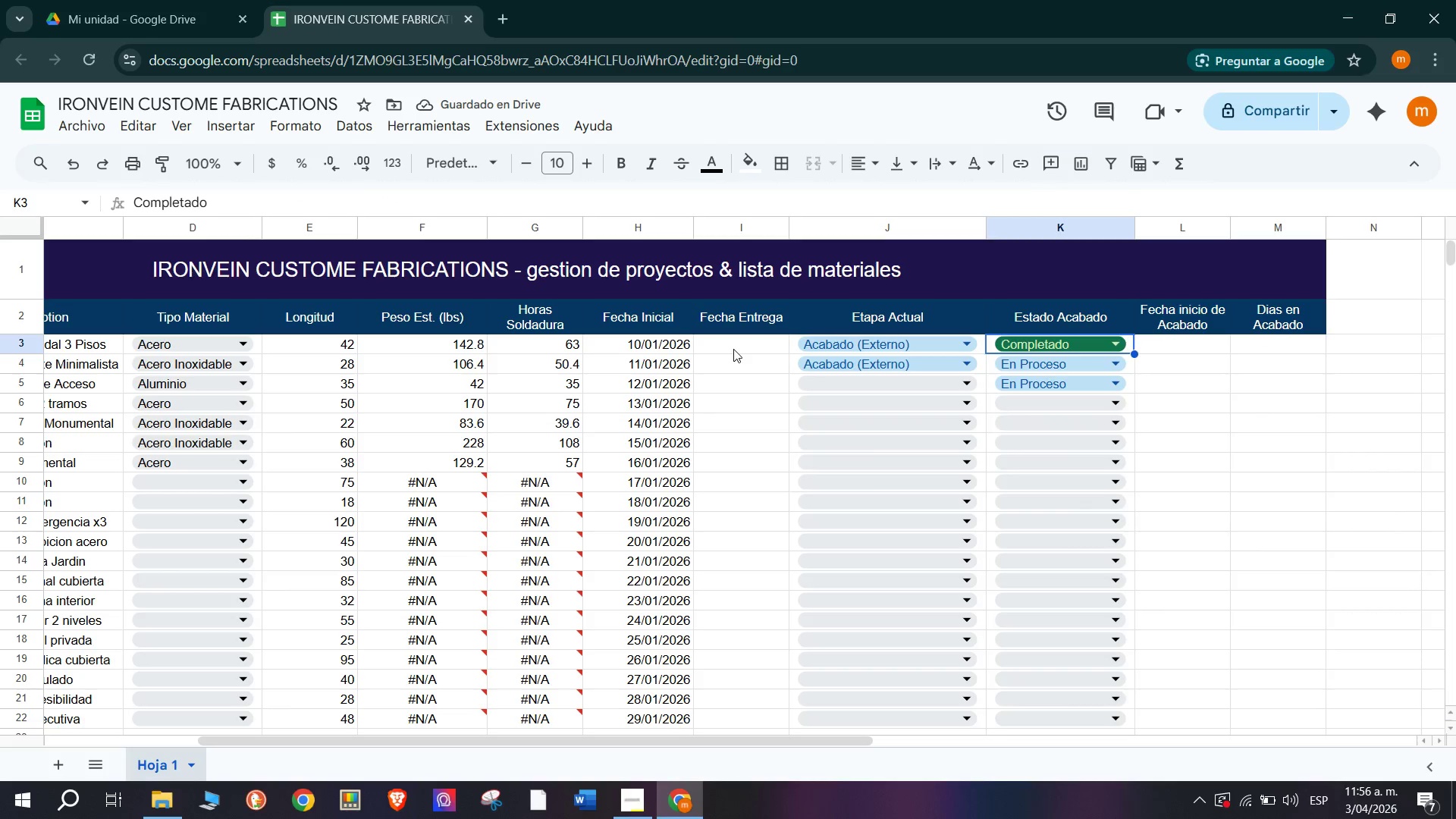 
wait(9.02)
 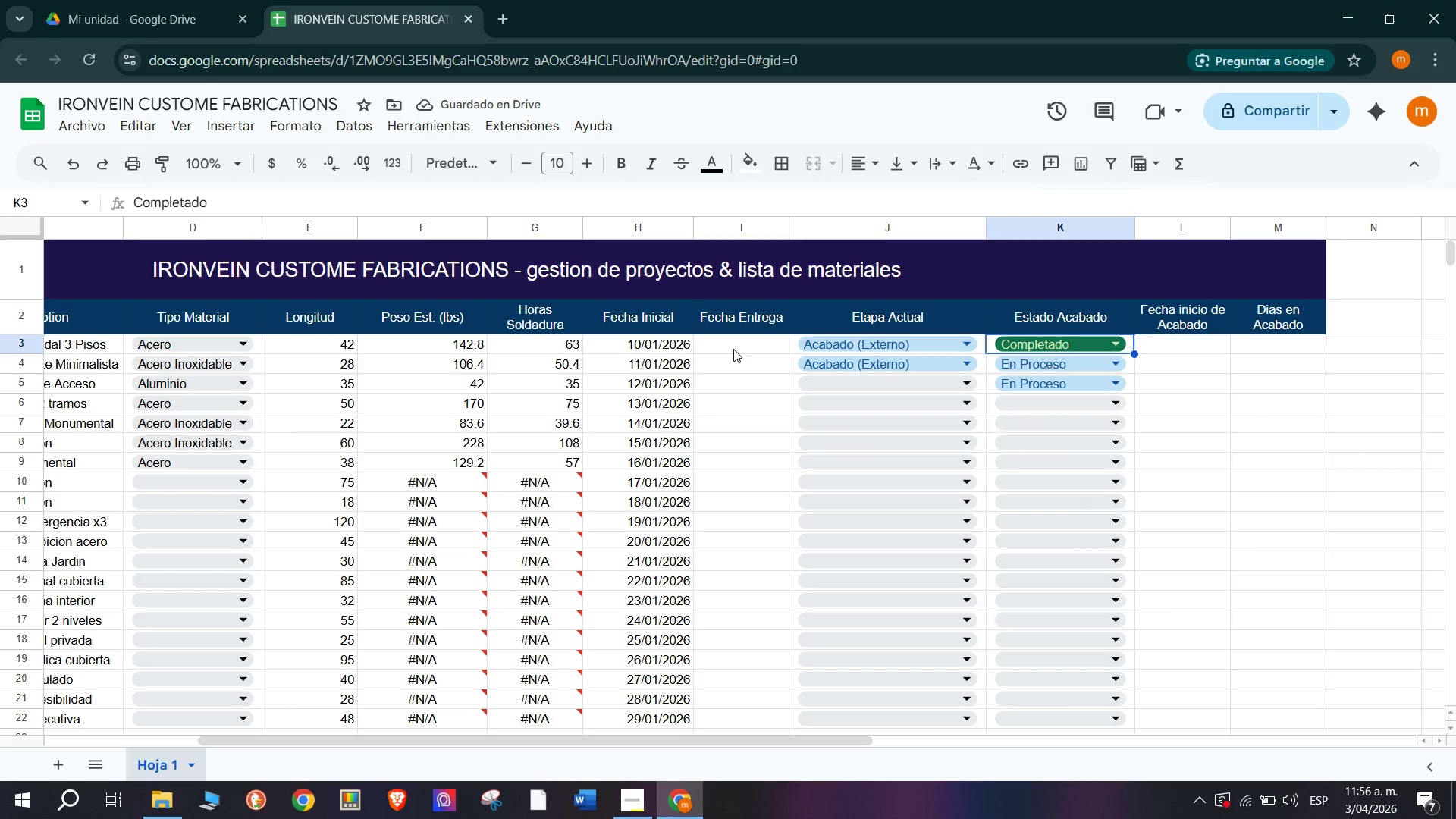 
double_click([1173, 347])
 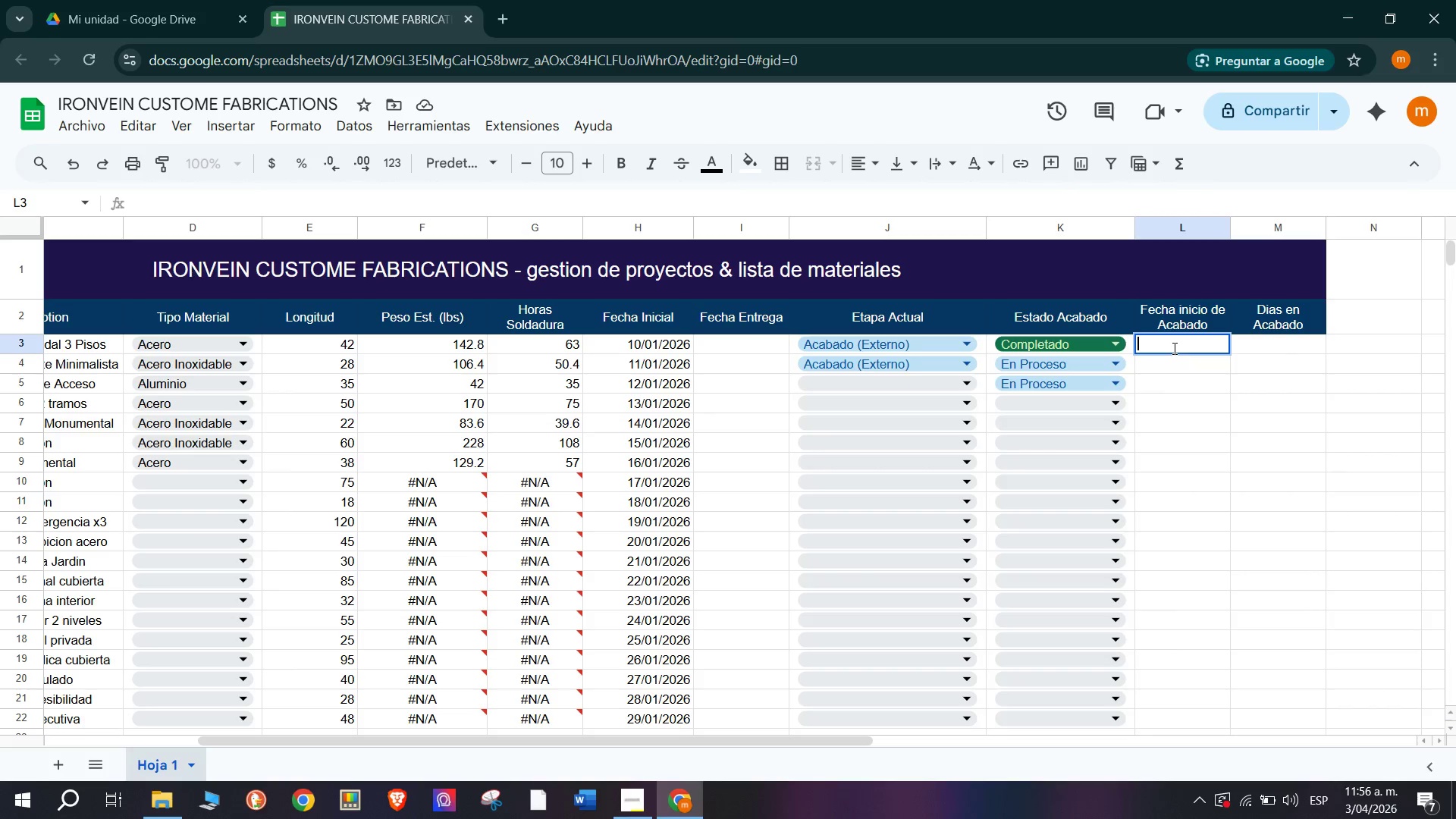 
wait(6.12)
 